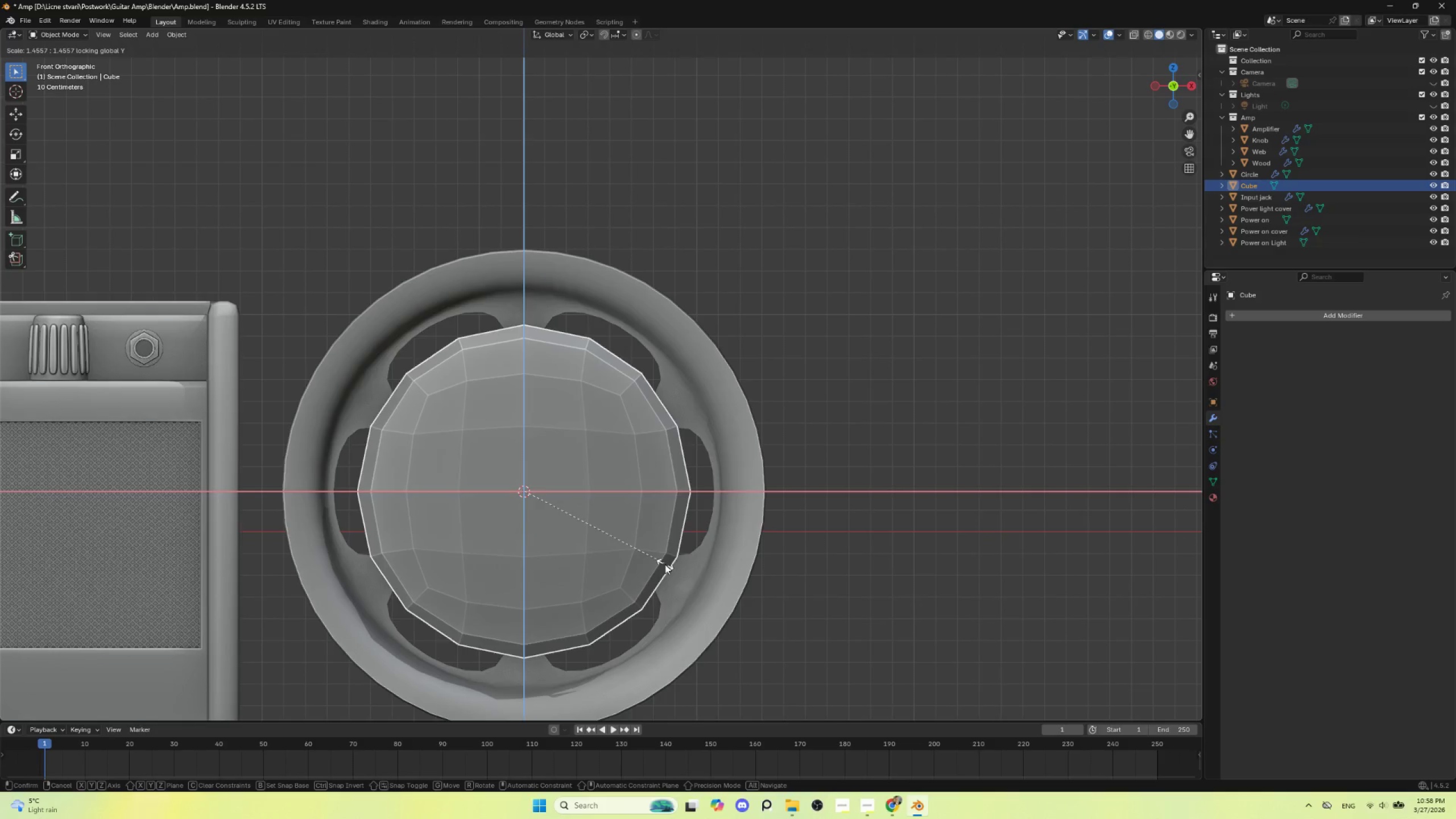 
hold_key(key=AltLeft, duration=0.44)
 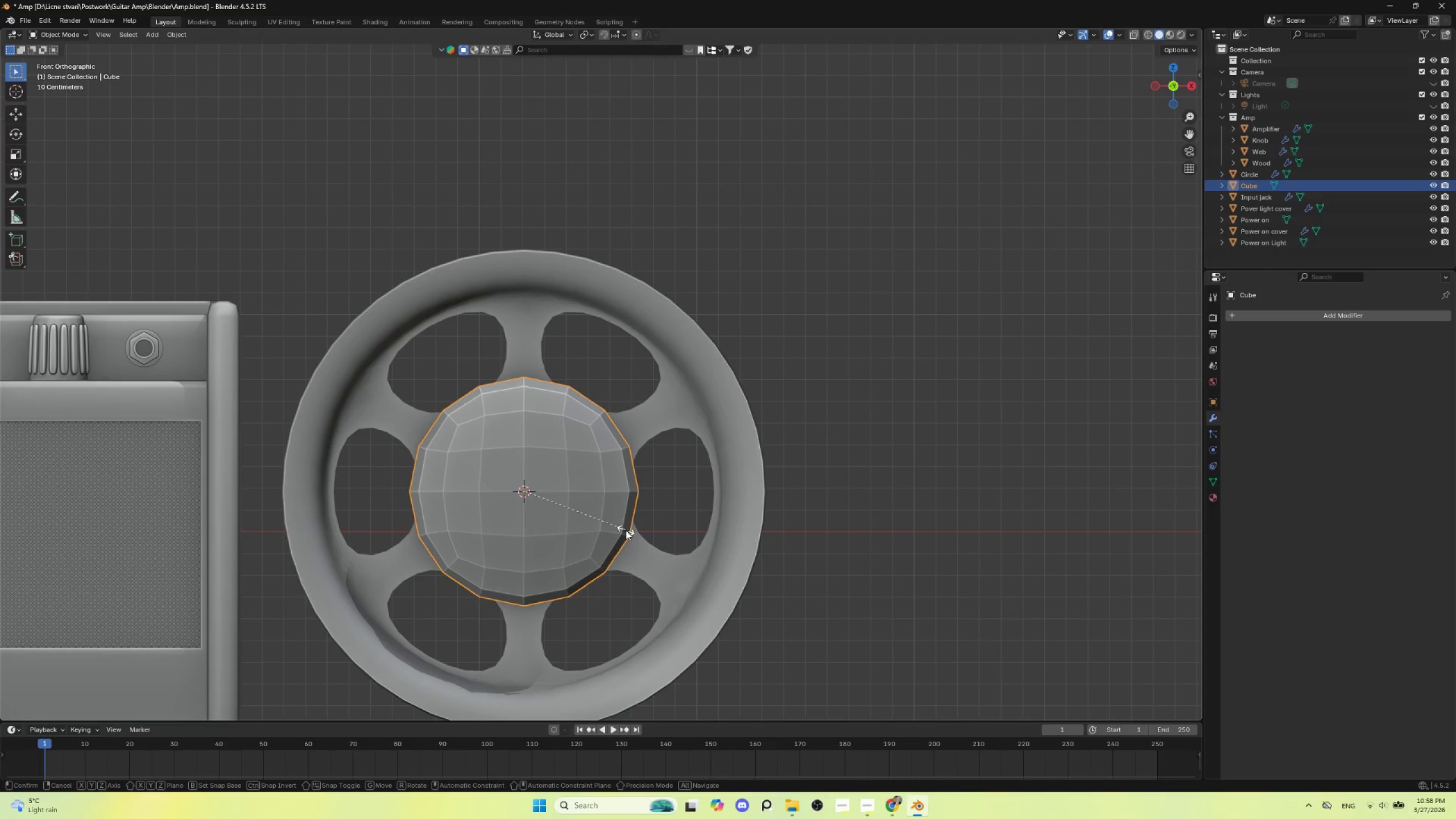 
left_click([690, 597])
 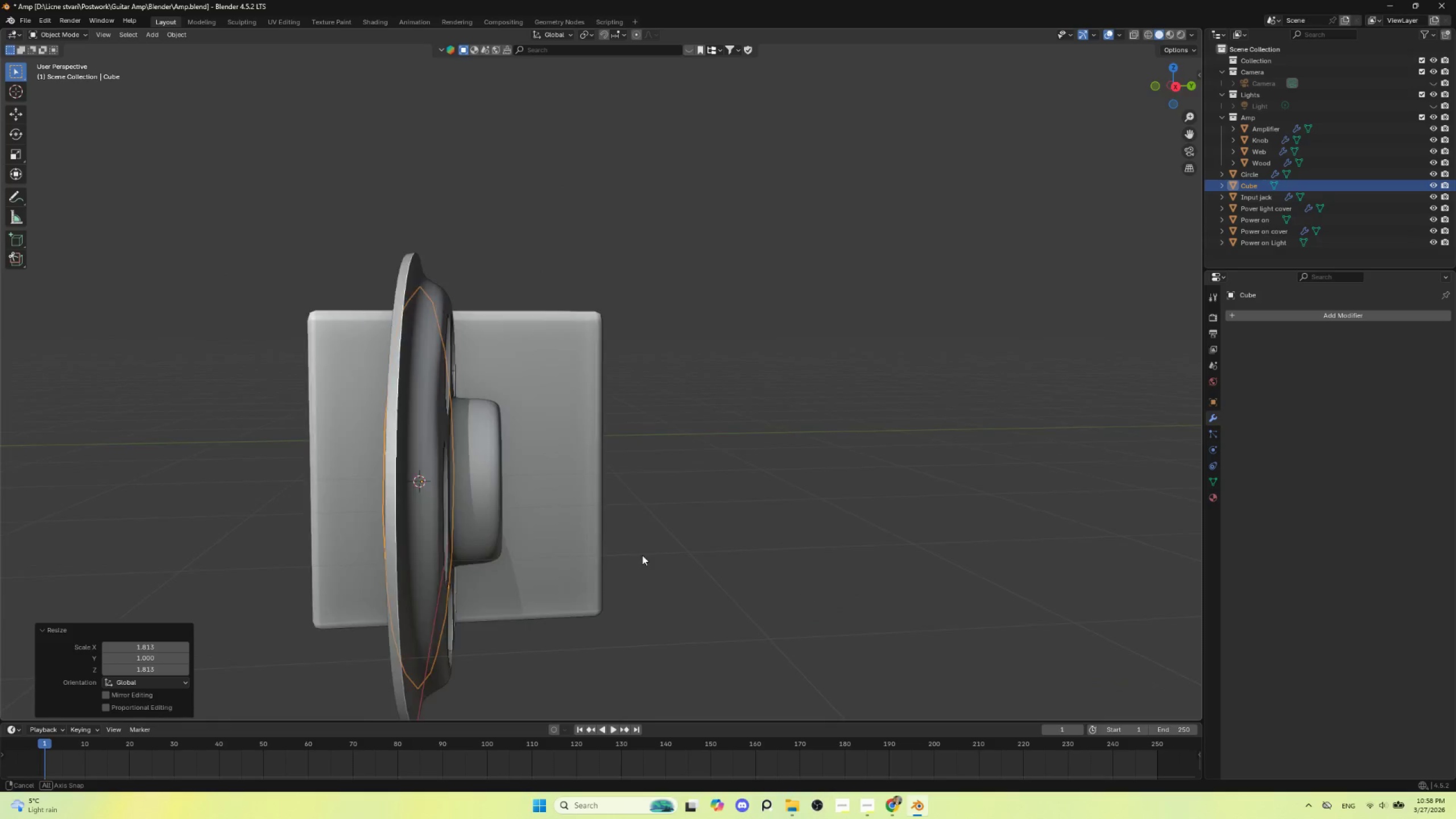 
hold_key(key=AltLeft, duration=0.77)
 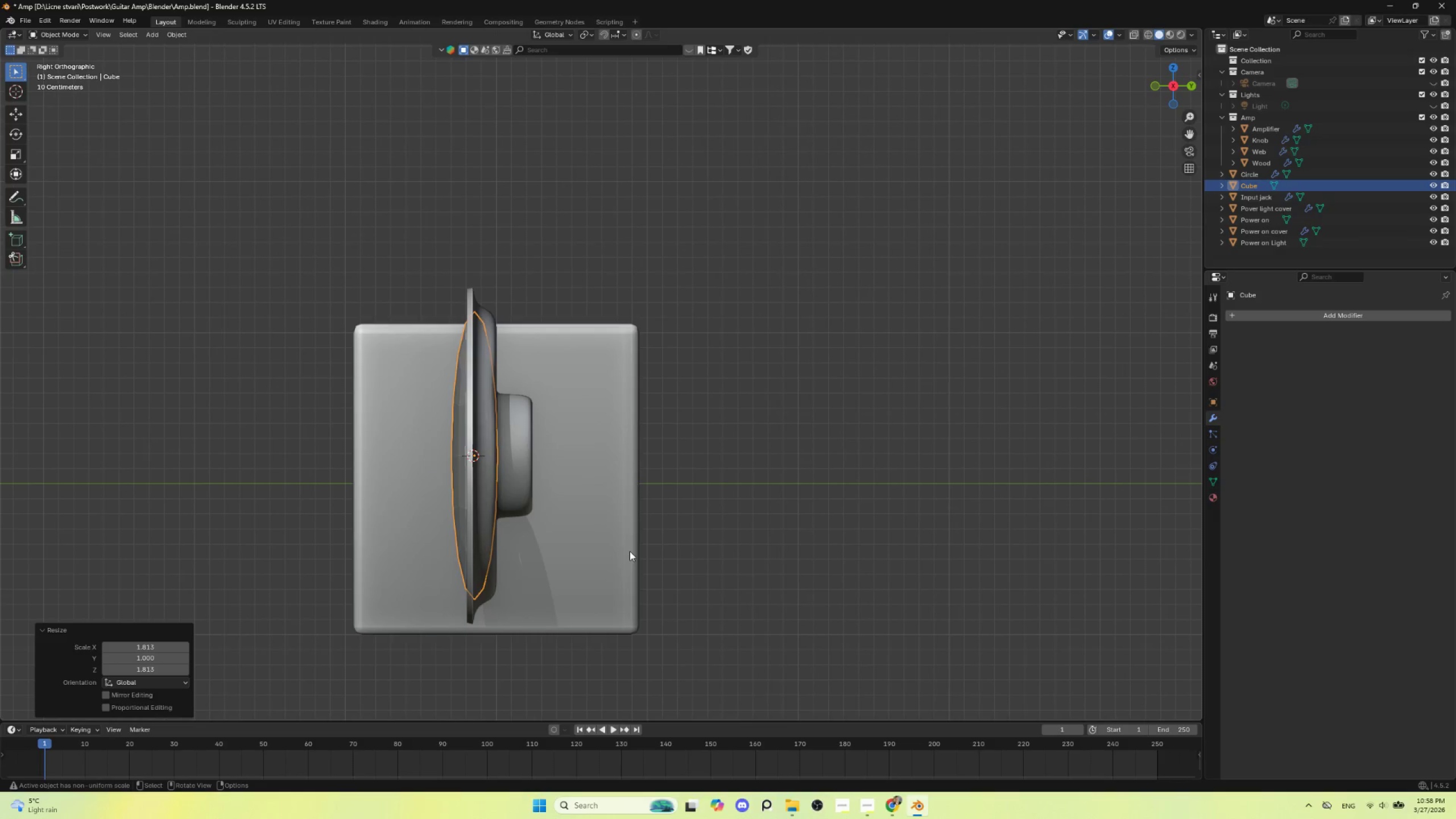 
scroll: coordinate [631, 551], scroll_direction: down, amount: 2.0
 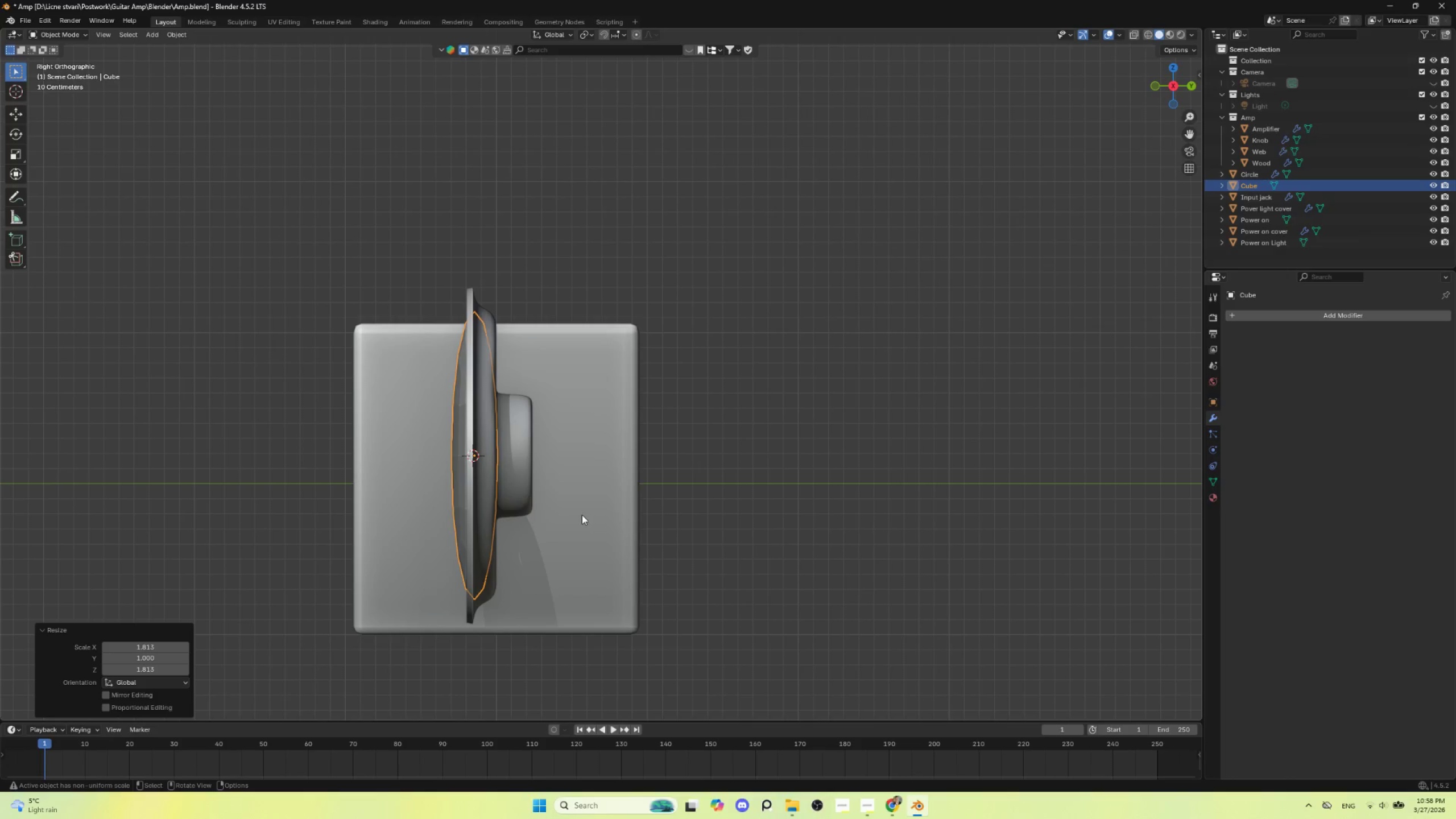 
type(gy)
 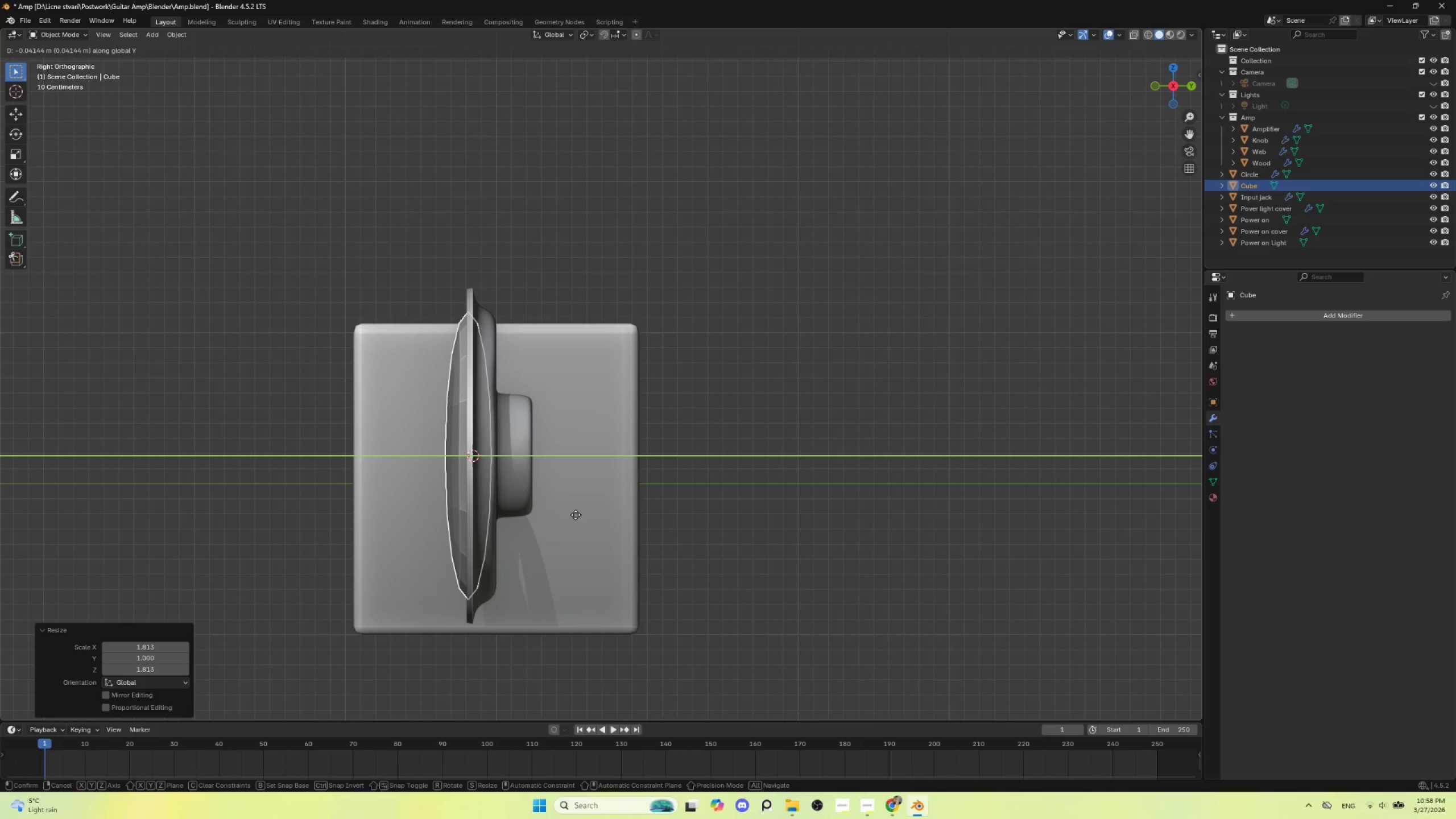 
left_click([576, 515])
 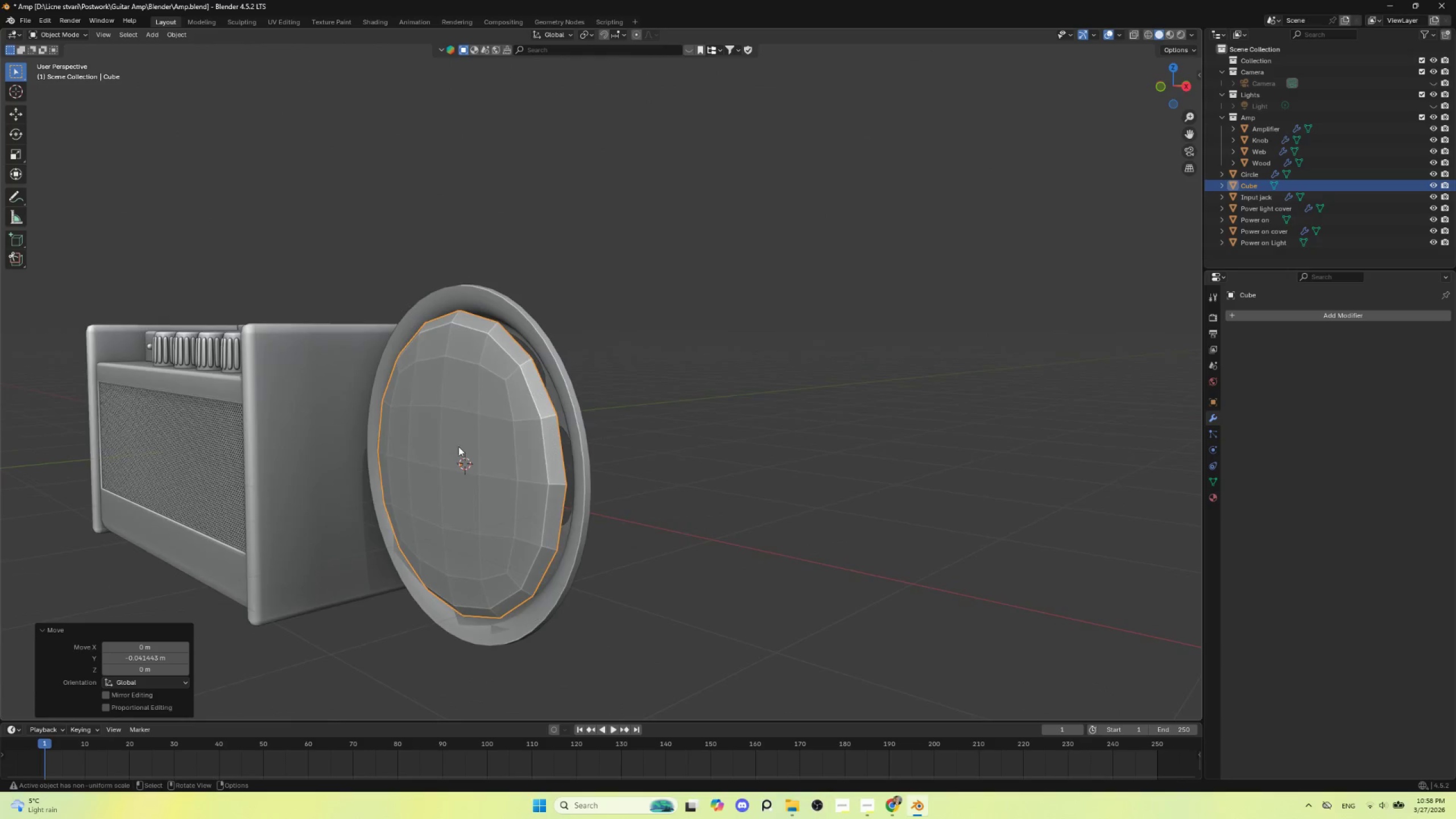 
key(Tab)
 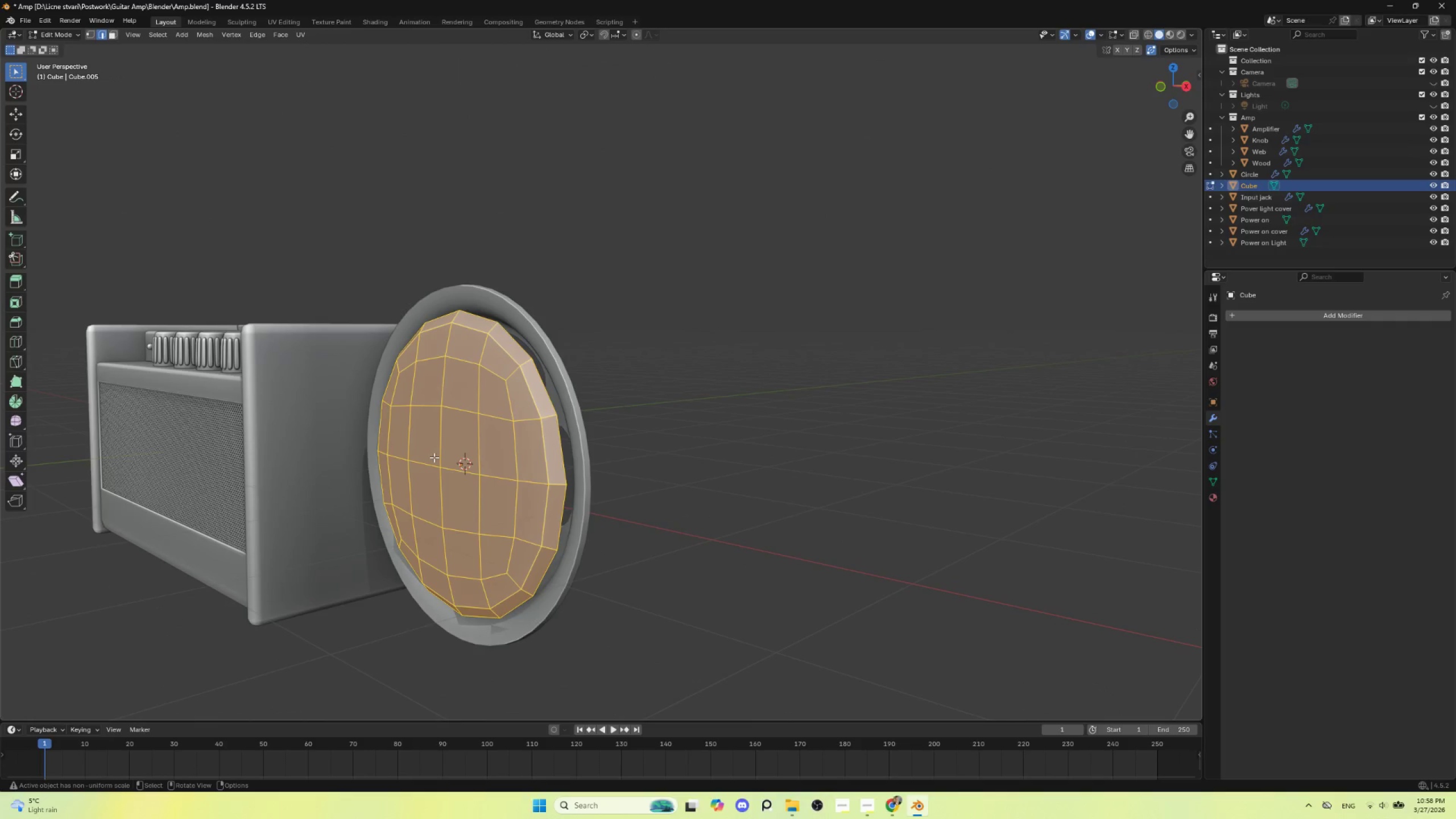 
left_click([434, 457])
 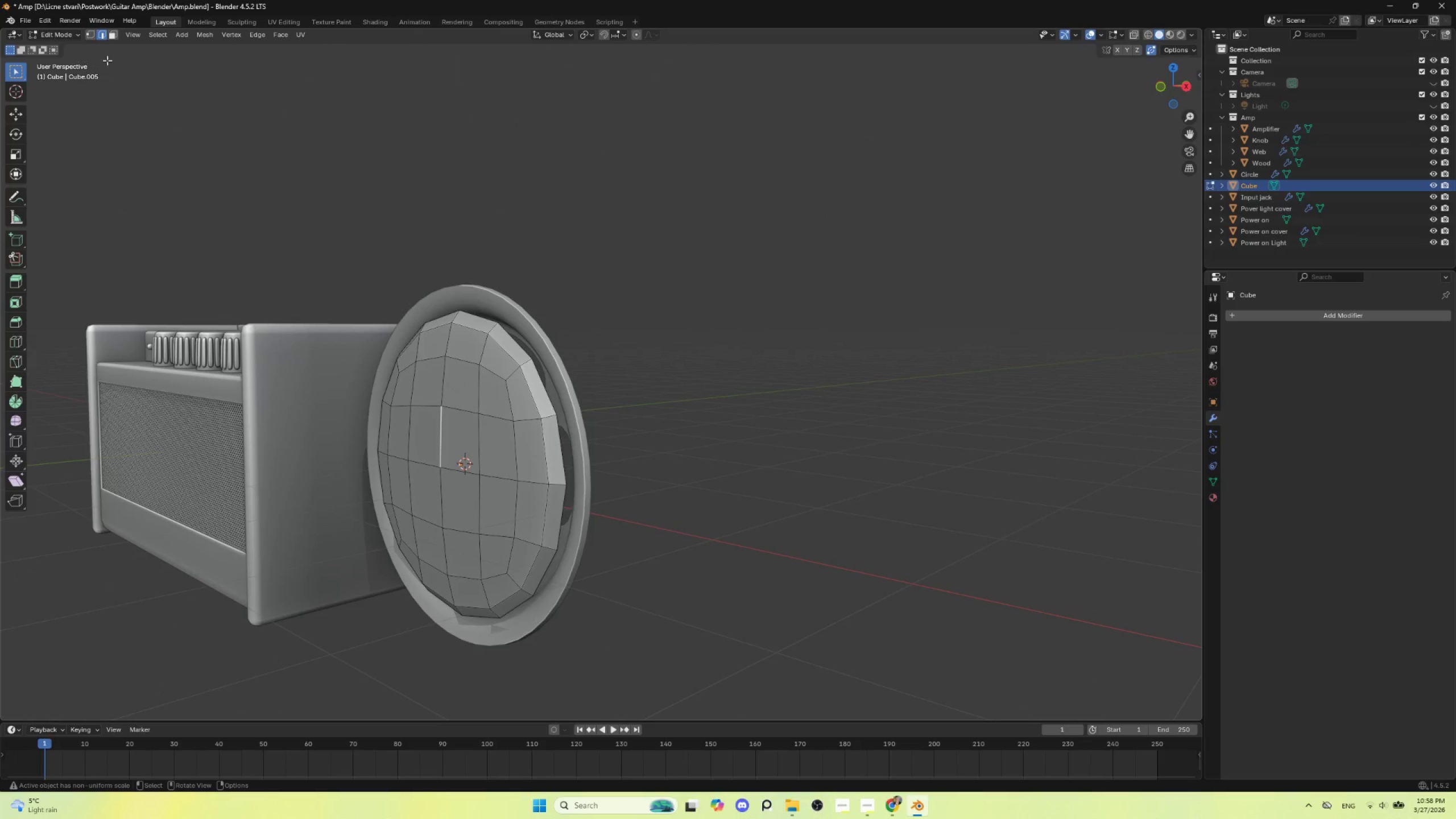 
left_click([115, 34])
 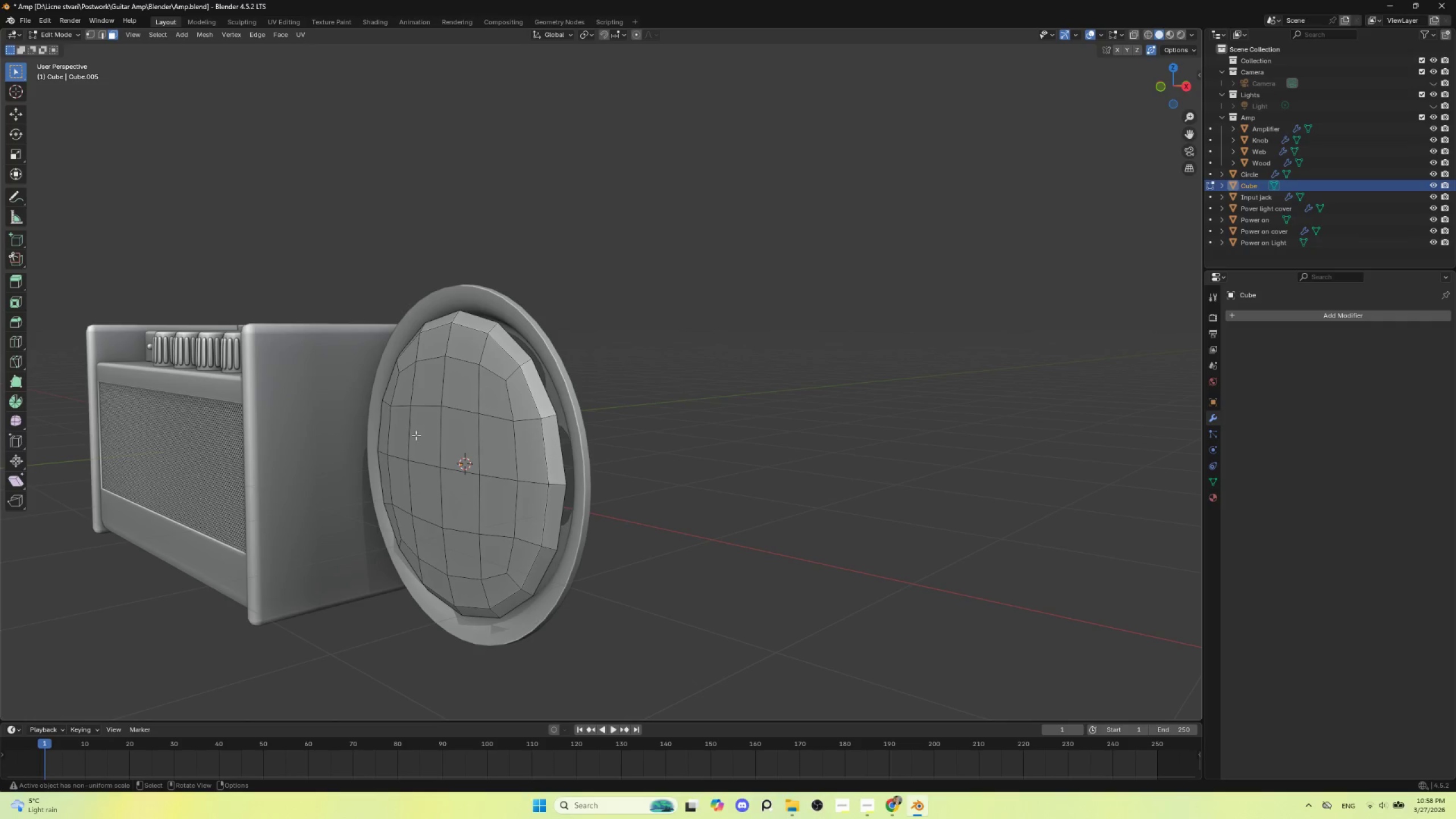 
left_click([422, 437])
 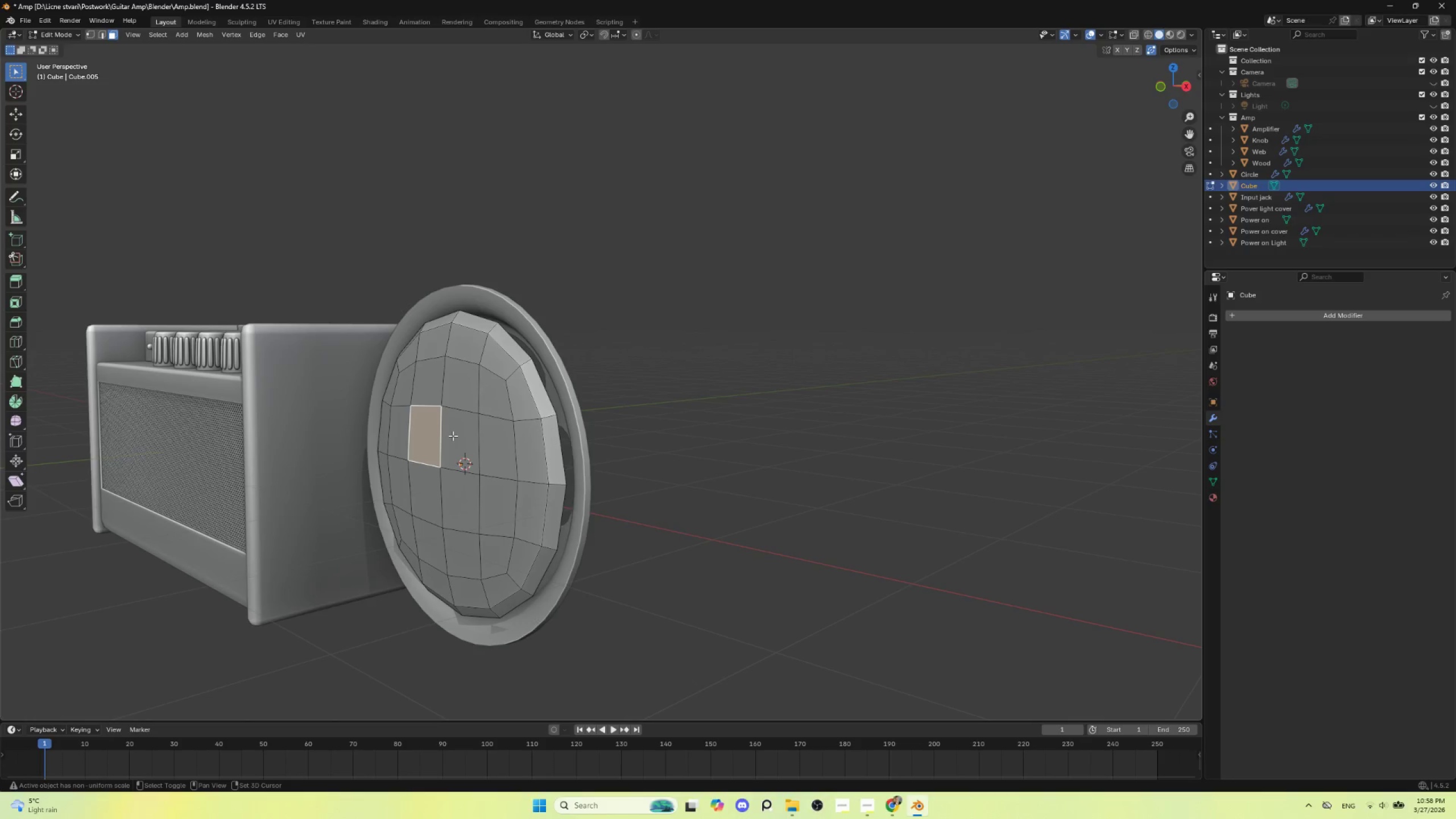 
hold_key(key=ShiftLeft, duration=1.5)
double_click([453, 436])
 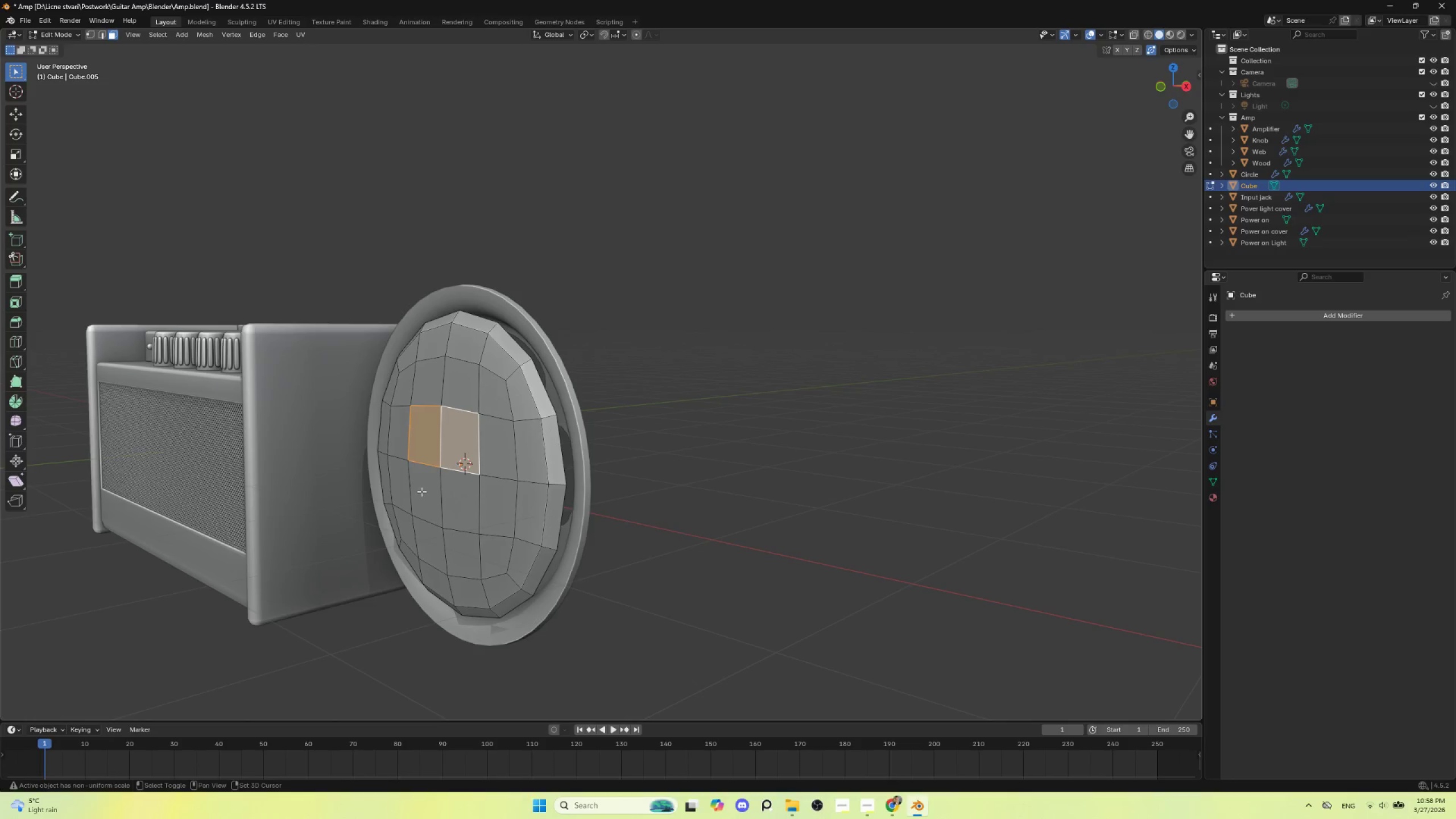 
left_click_drag(start_coordinate=[421, 491], to_coordinate=[425, 491])
 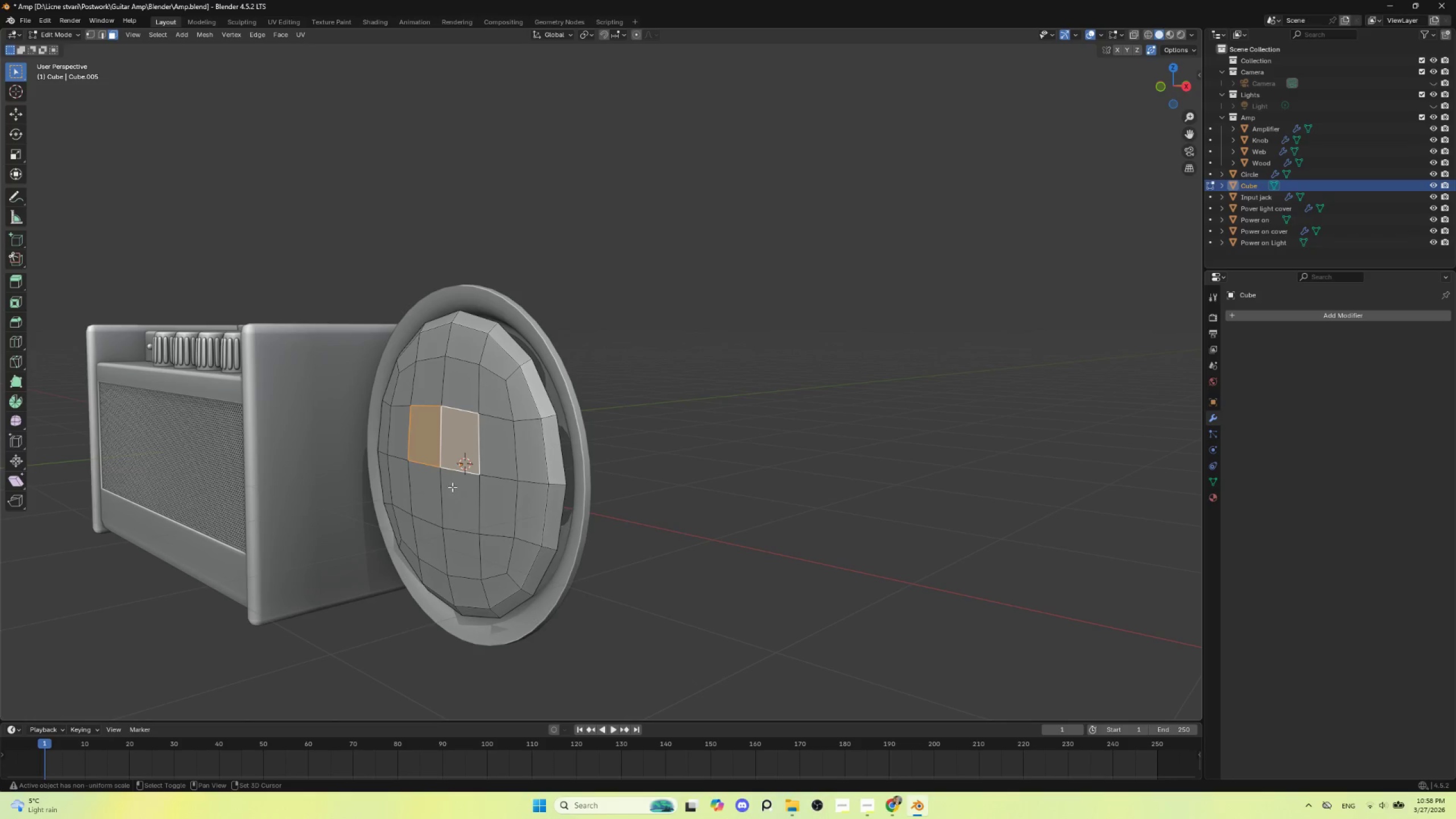 
double_click([453, 486])
 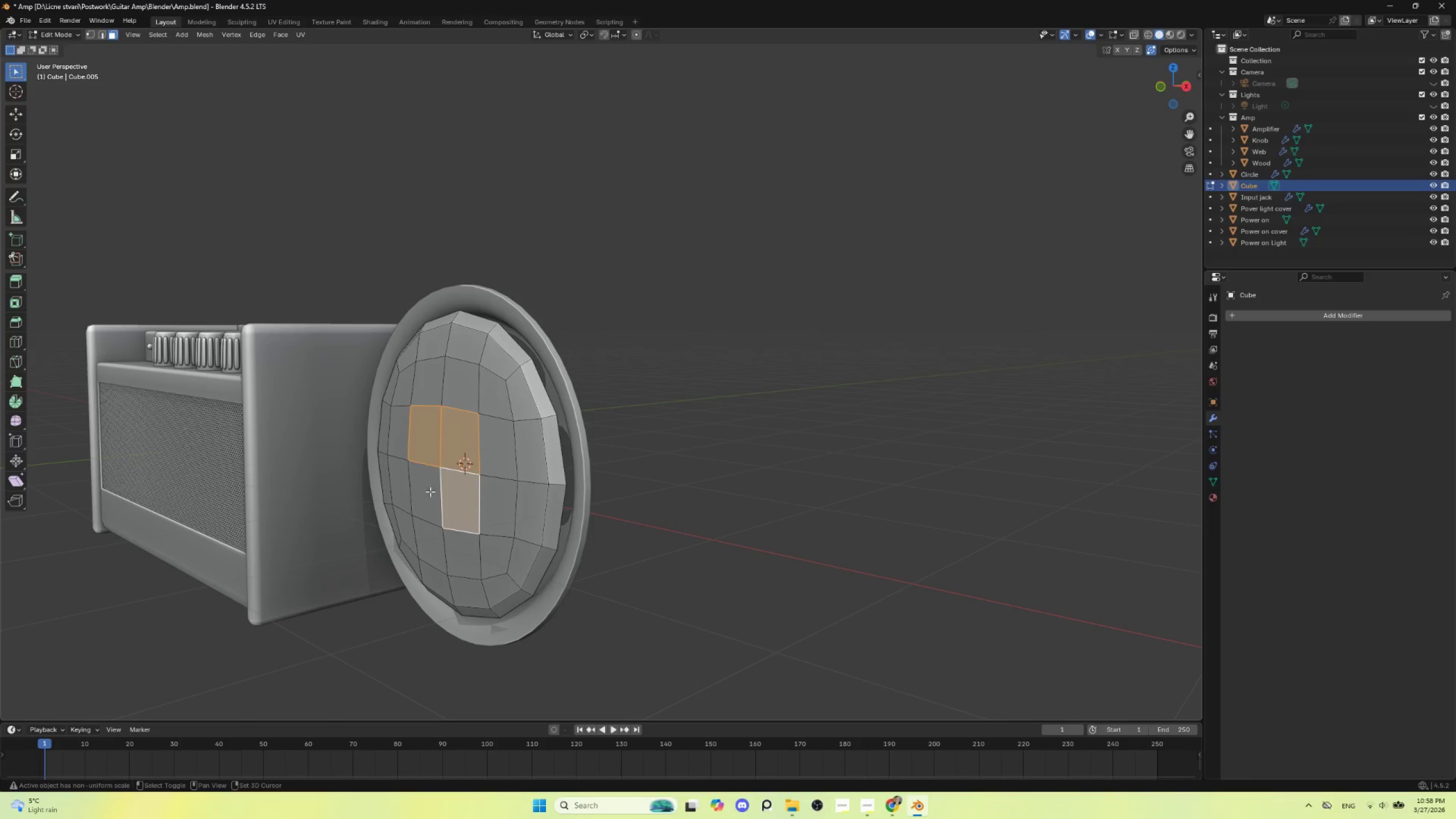 
hold_key(key=ShiftLeft, duration=0.44)
triple_click([428, 489])
 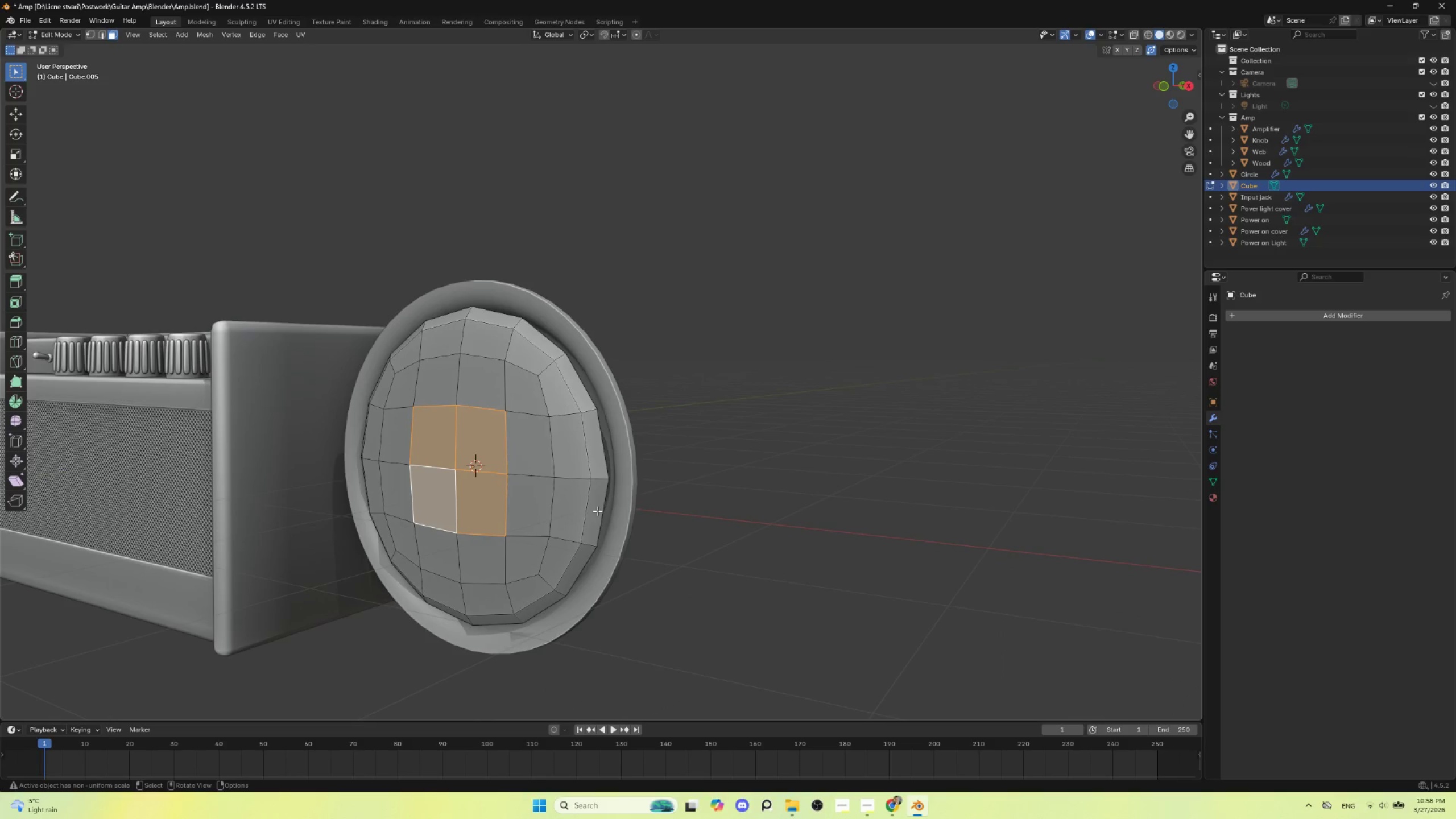 
type(gy)
 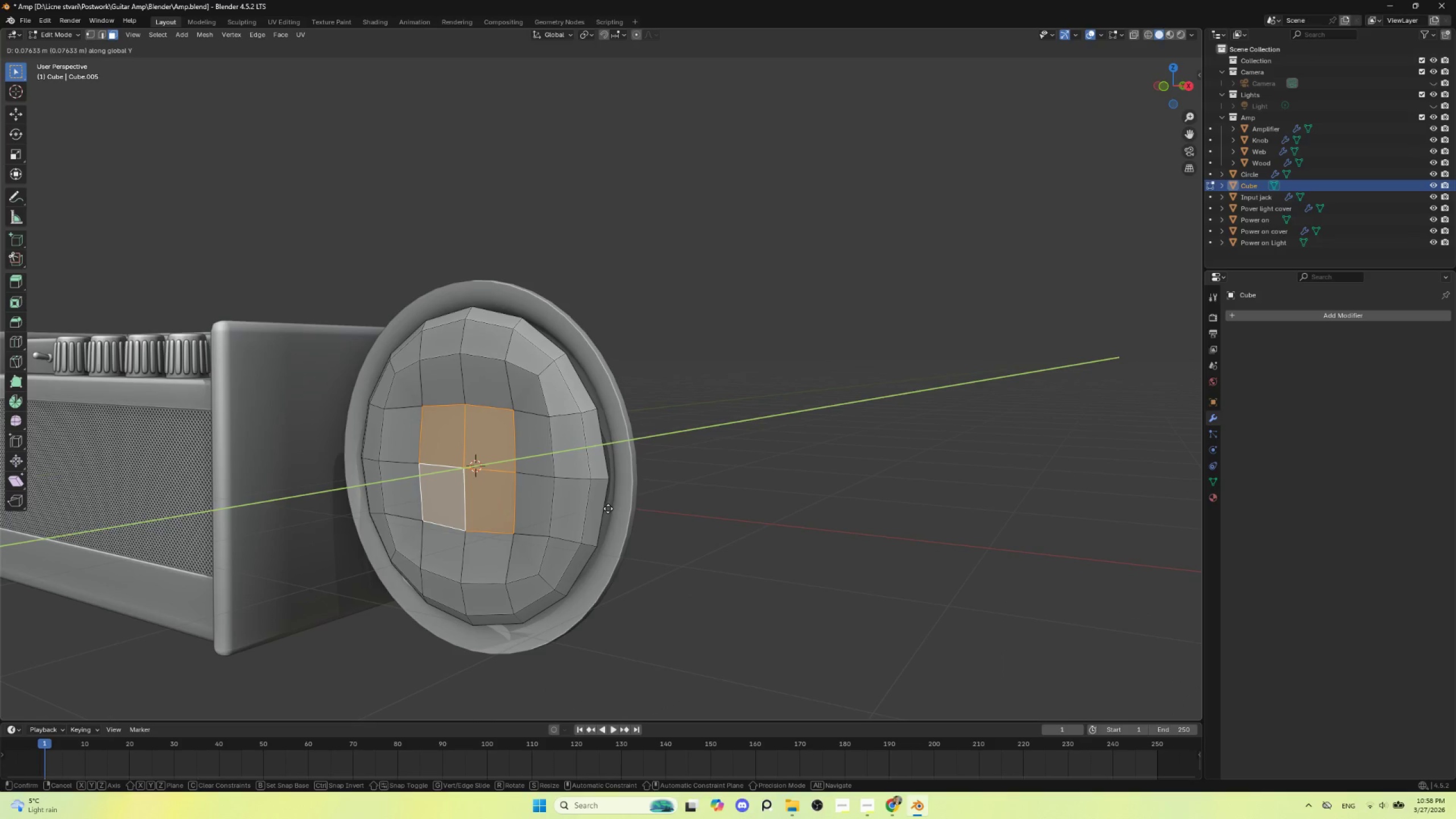 
key(Escape)
 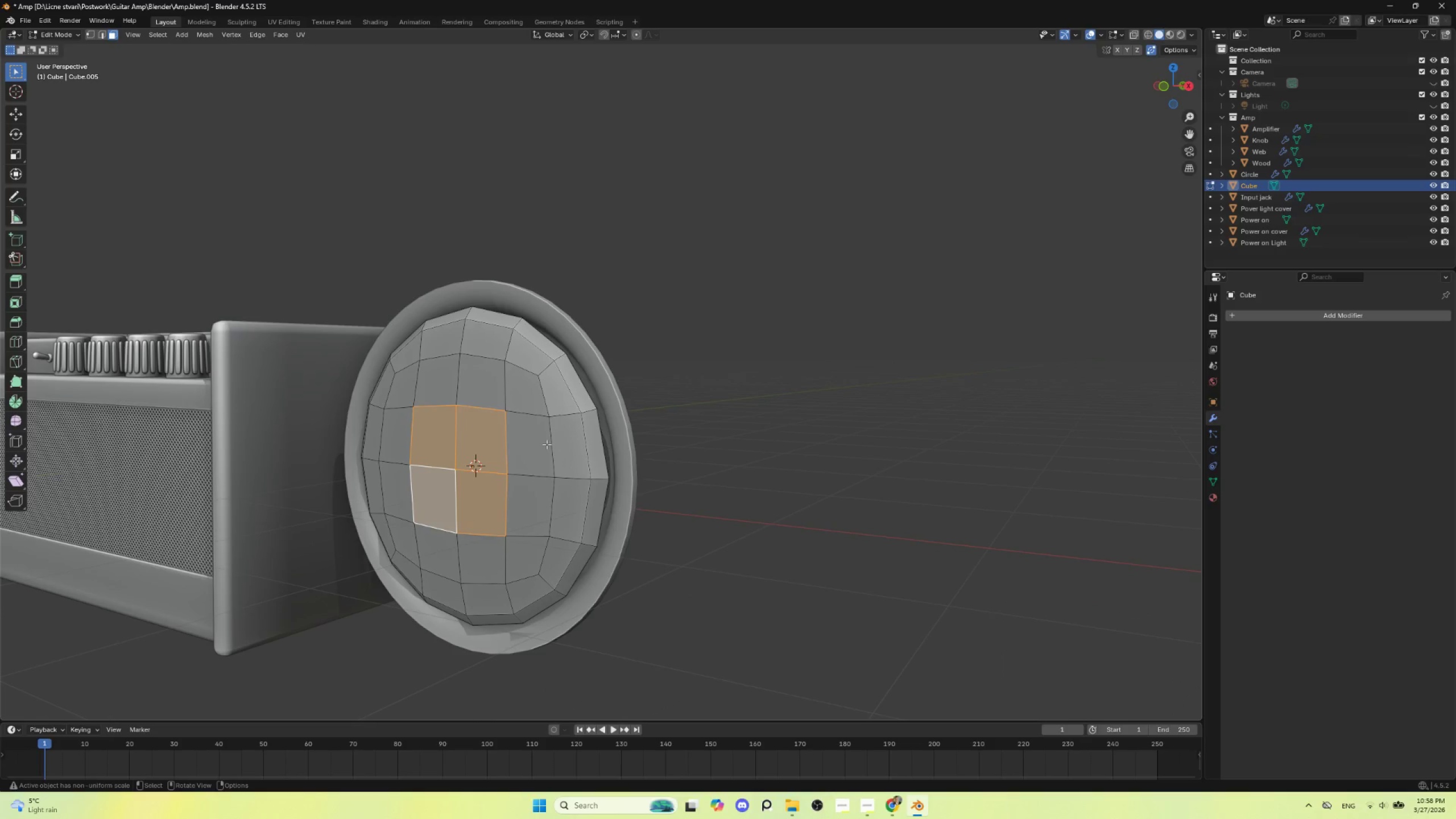 
key(Control+NumpadAdd)
 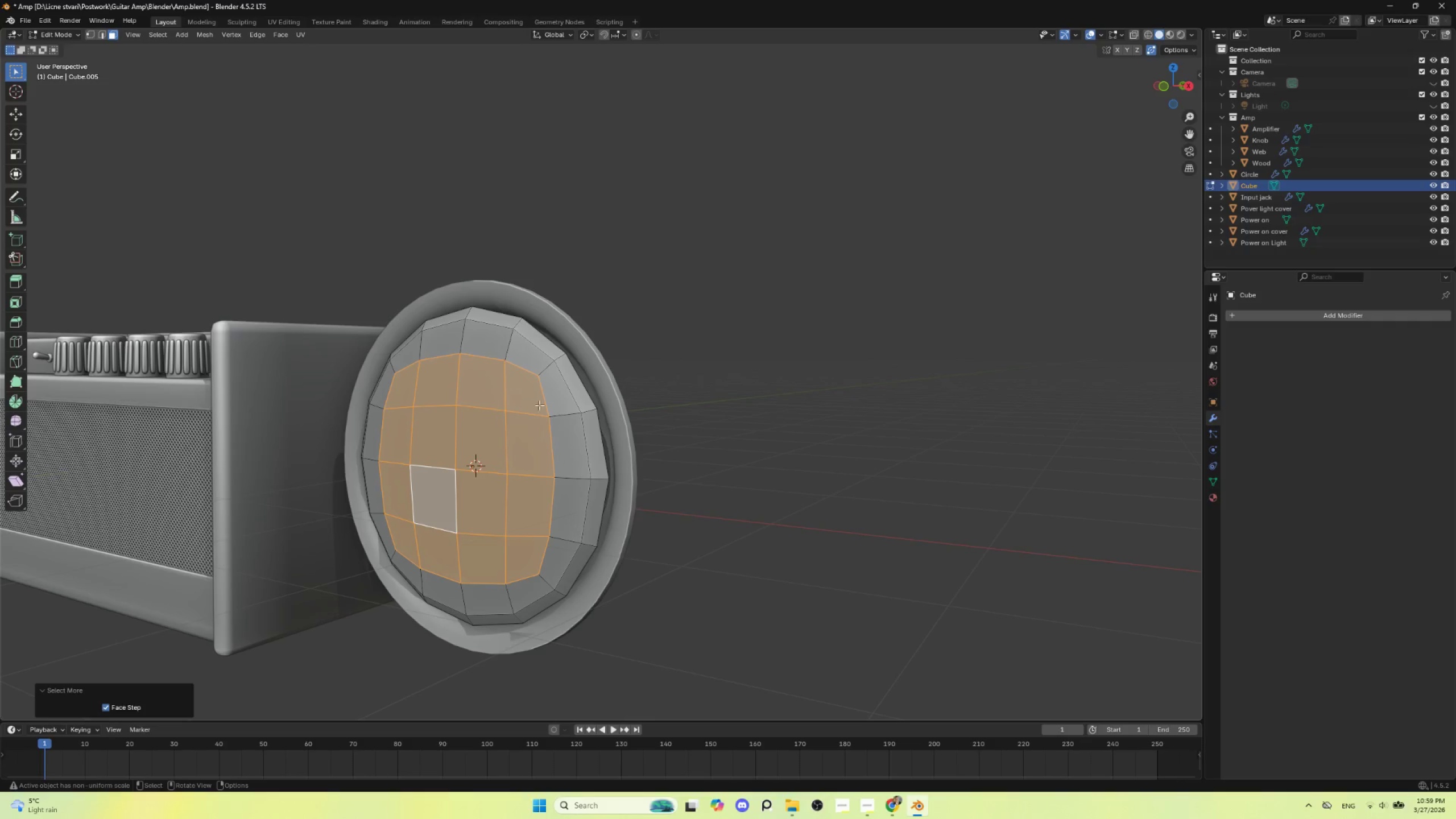 
hold_key(key=AltLeft, duration=0.41)
 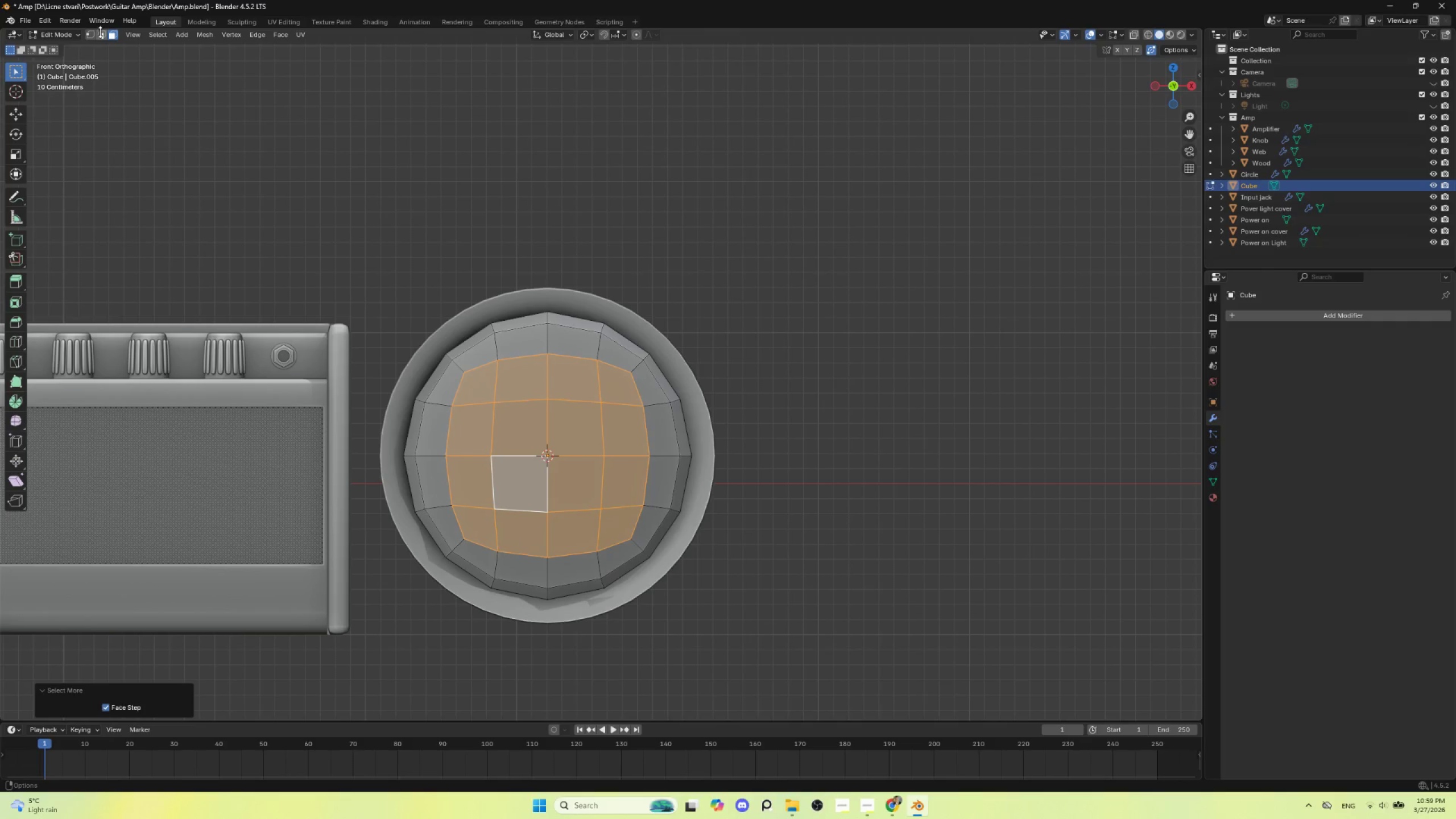 
left_click([101, 34])
 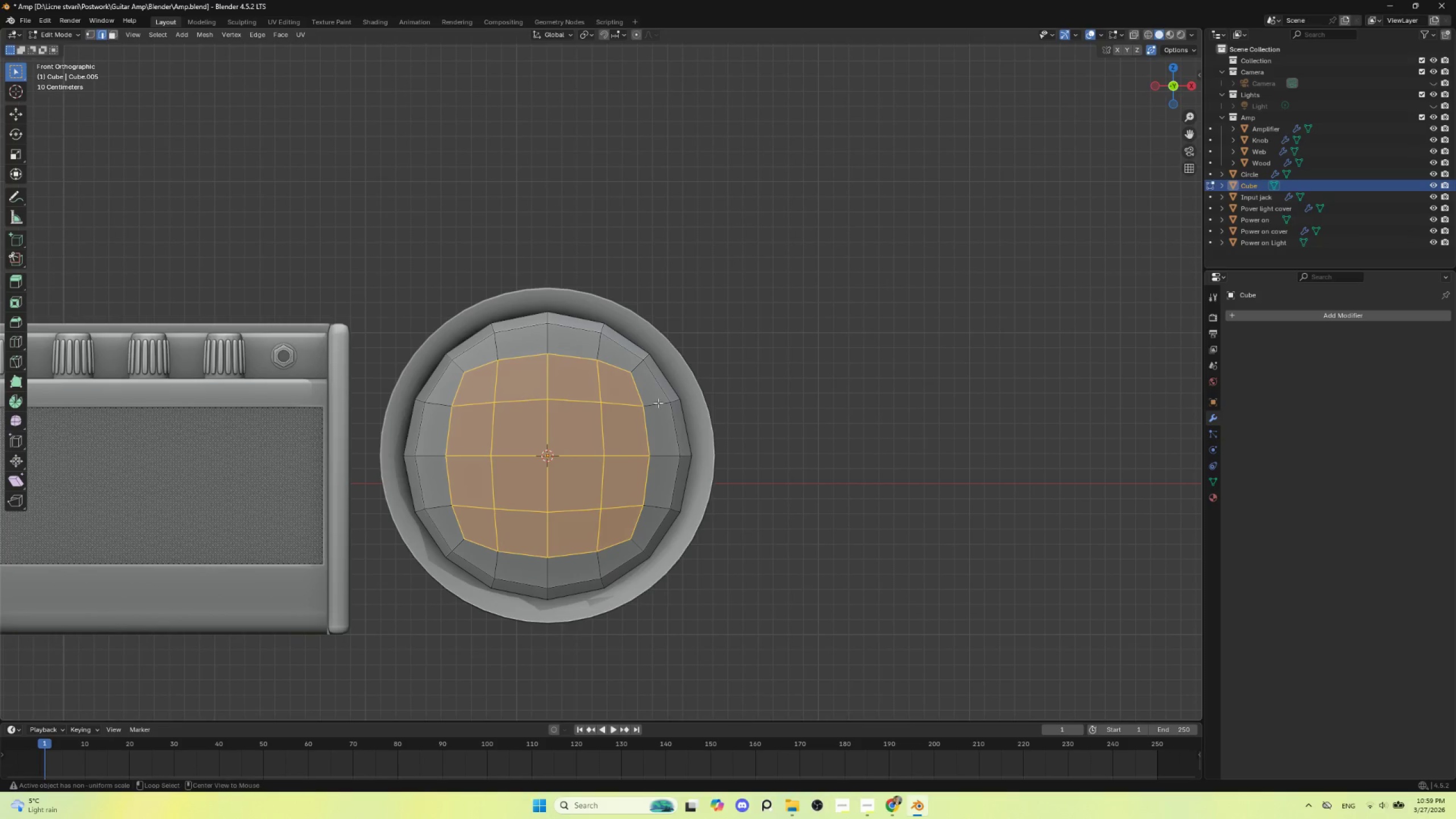 
hold_key(key=AltLeft, duration=1.12)
left_click([528, 355])
 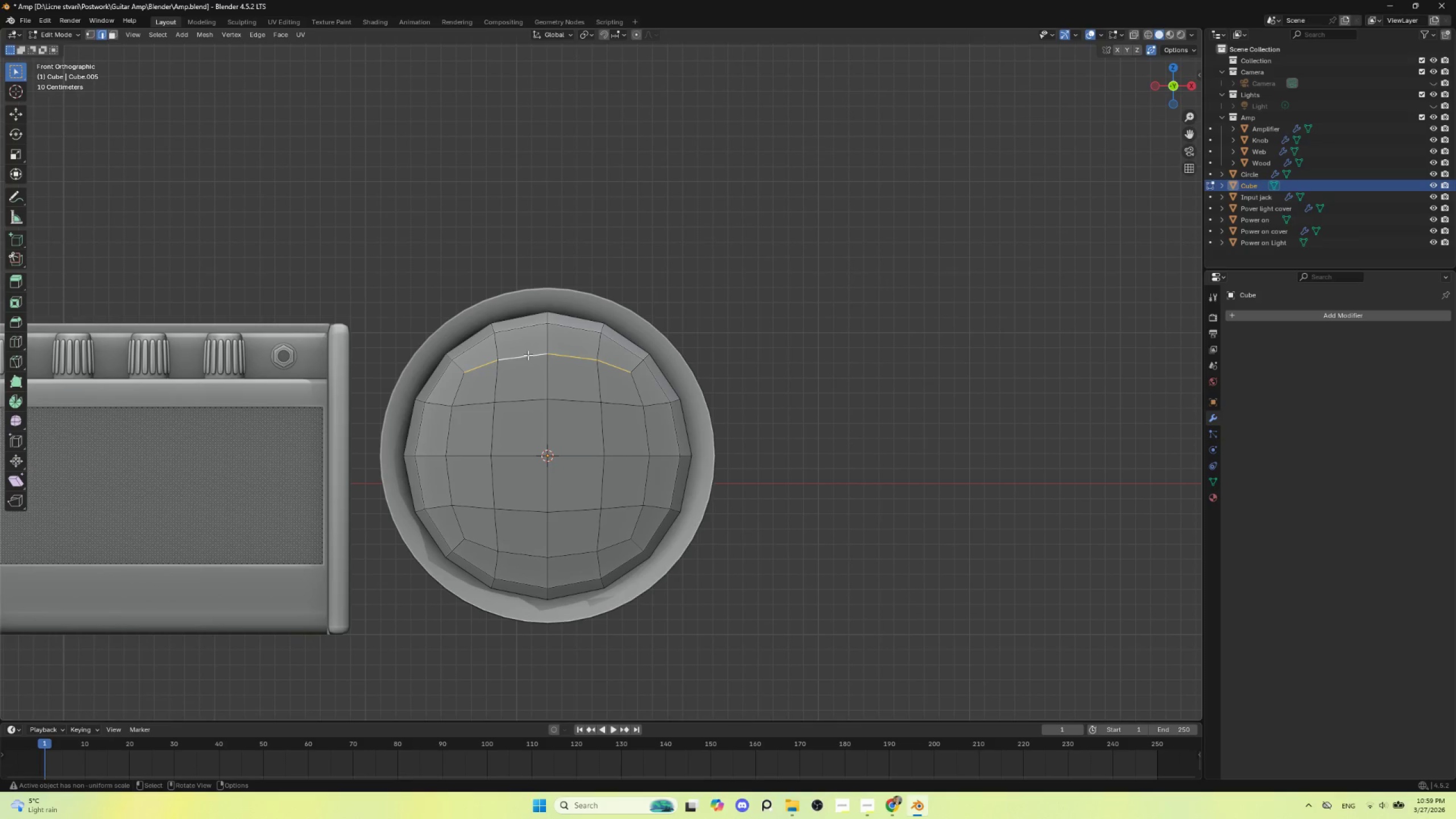 
hold_key(key=AltLeft, duration=3.08)
hold_key(key=ShiftLeft, duration=1.5)
left_click([461, 384])
 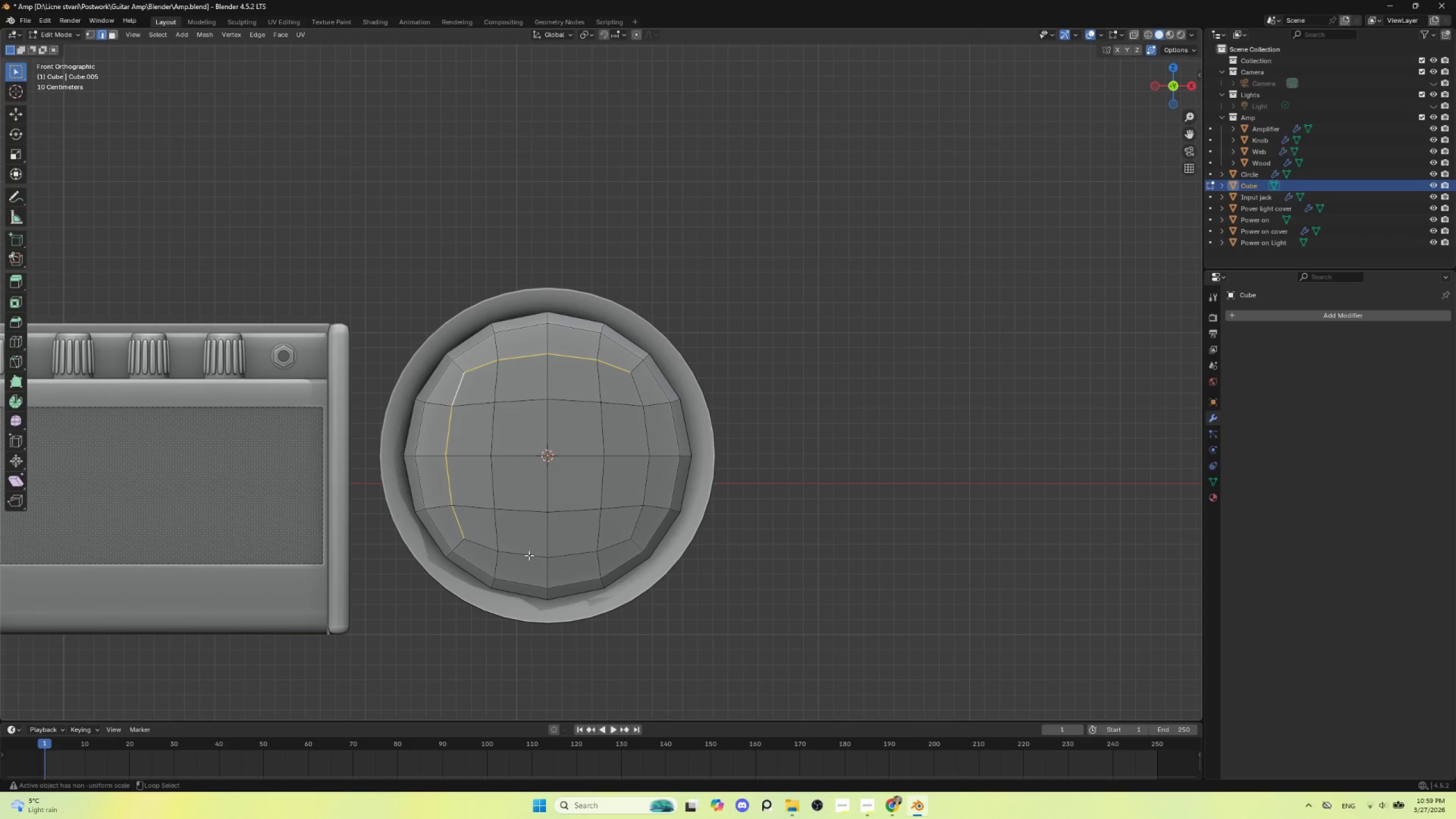 
left_click([529, 554])
 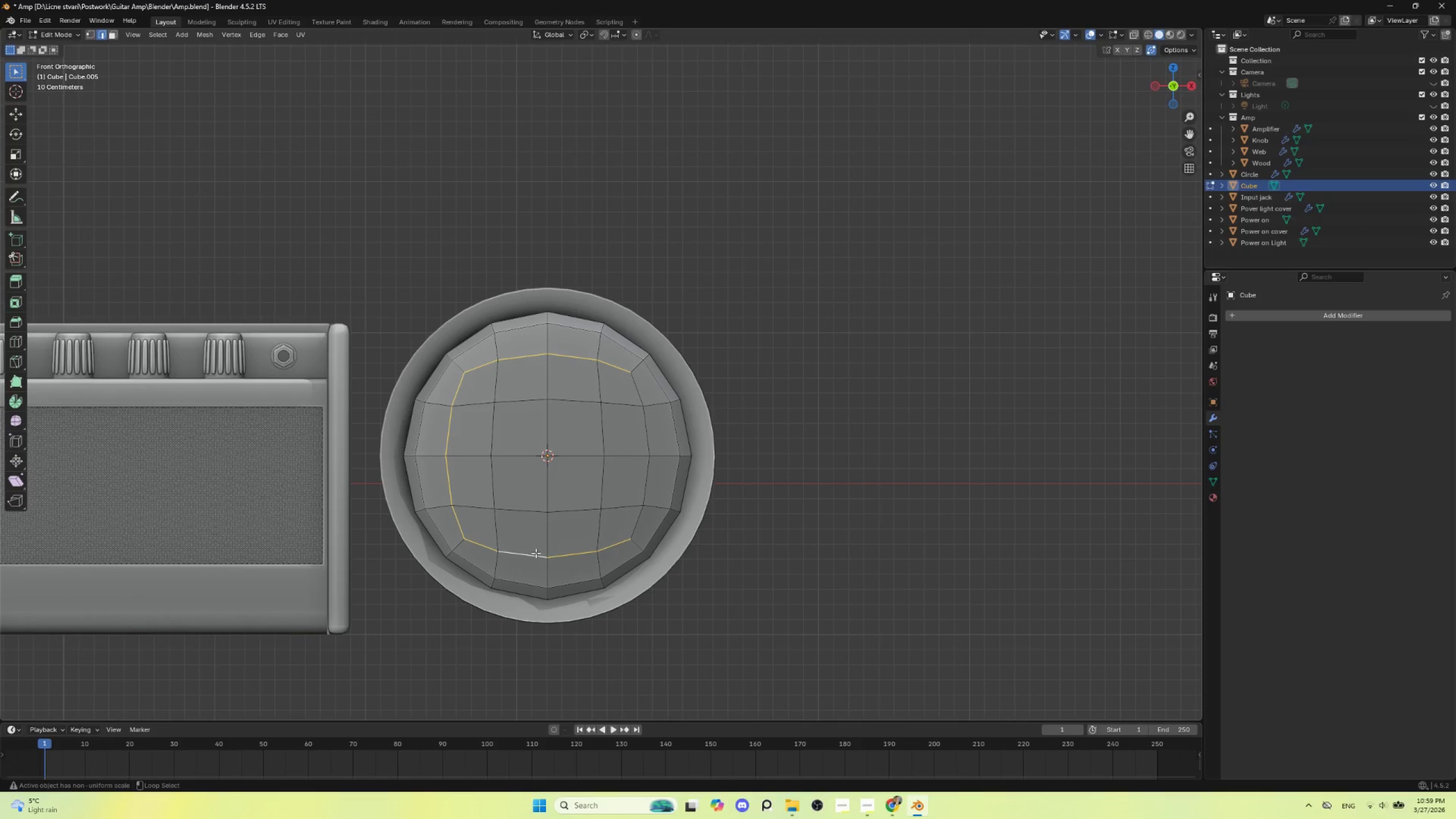 
hold_key(key=ShiftLeft, duration=1.11)
left_click([646, 471])
 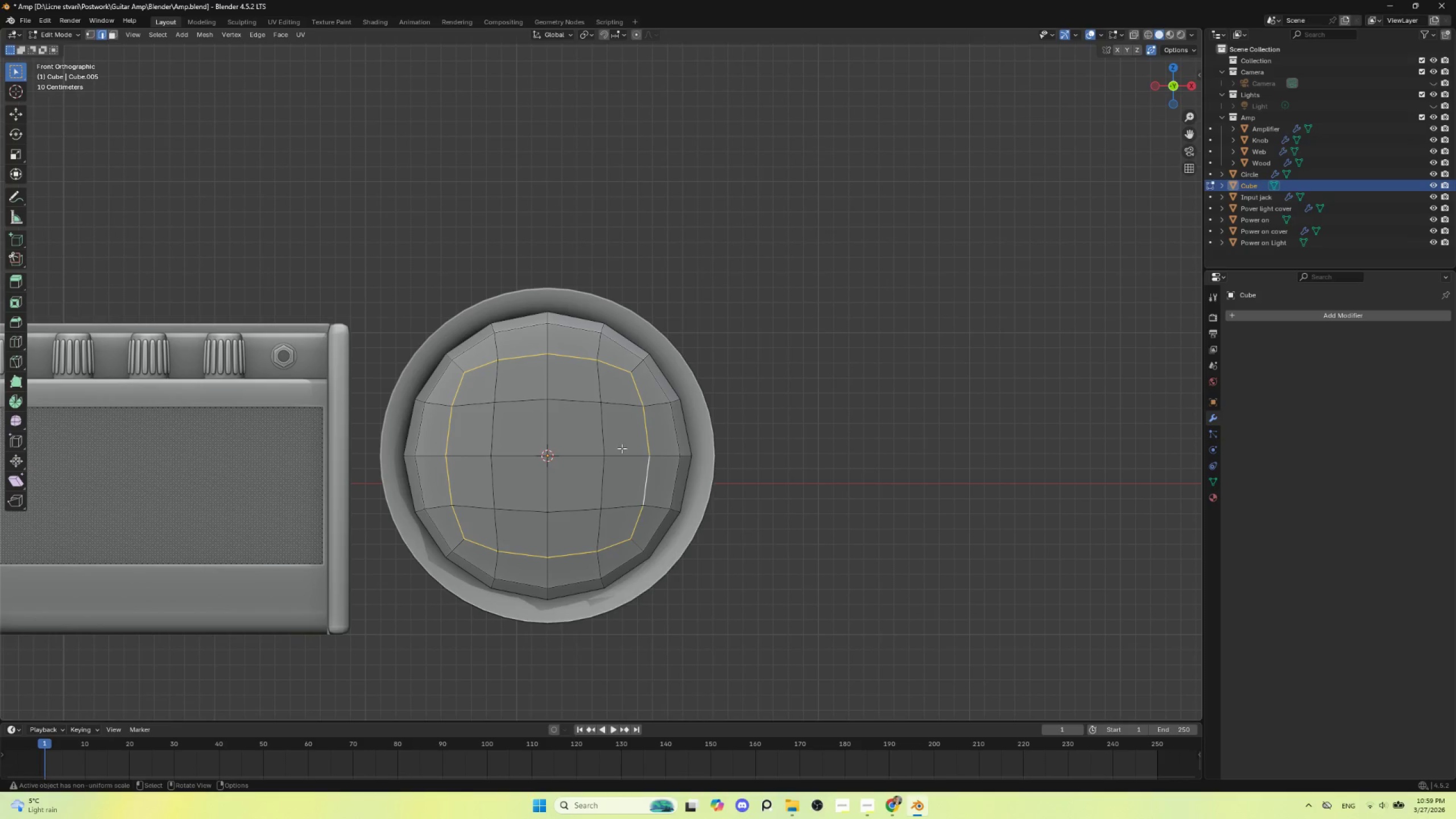 
right_click([621, 445])
 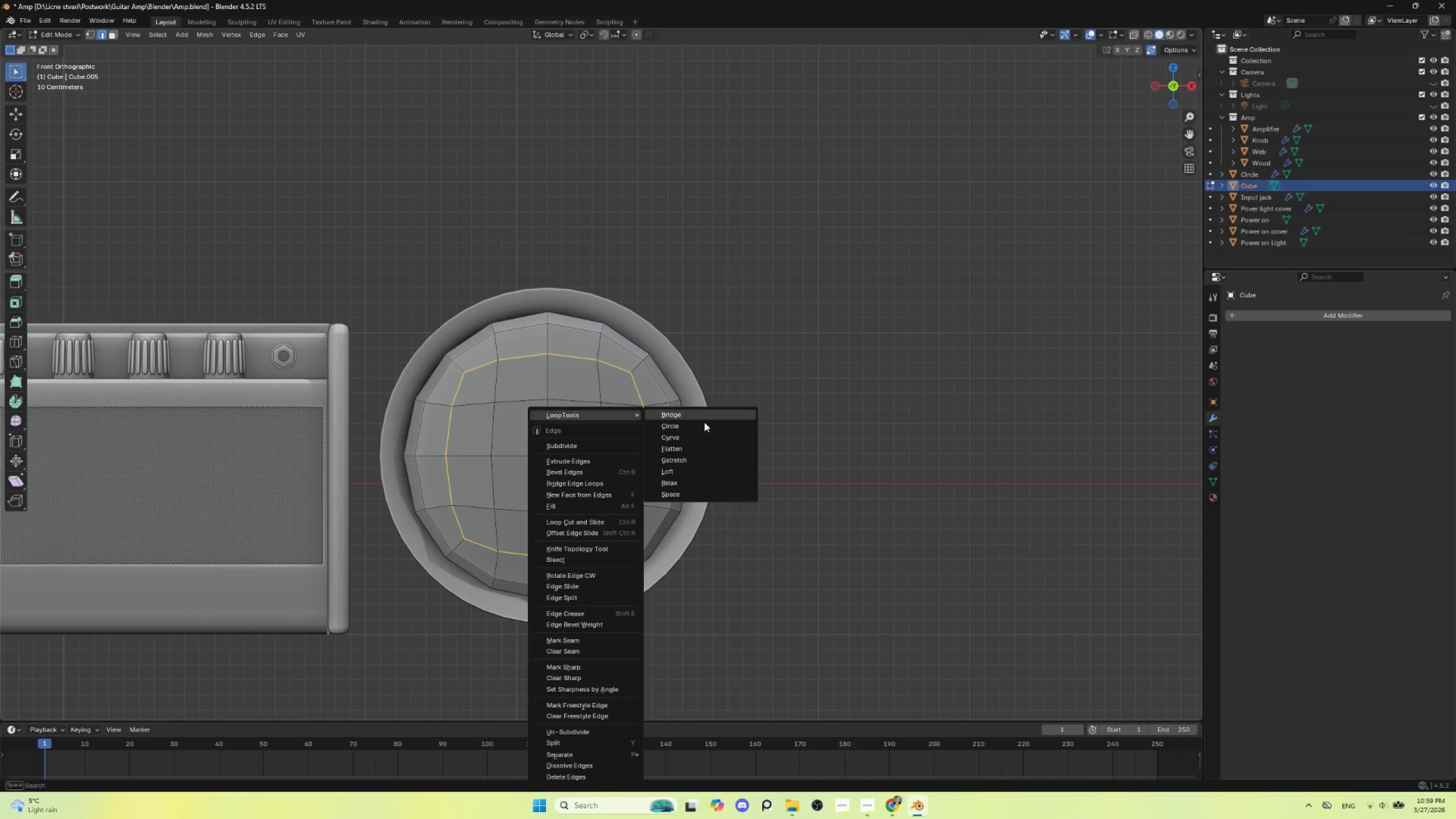 
left_click([703, 428])
 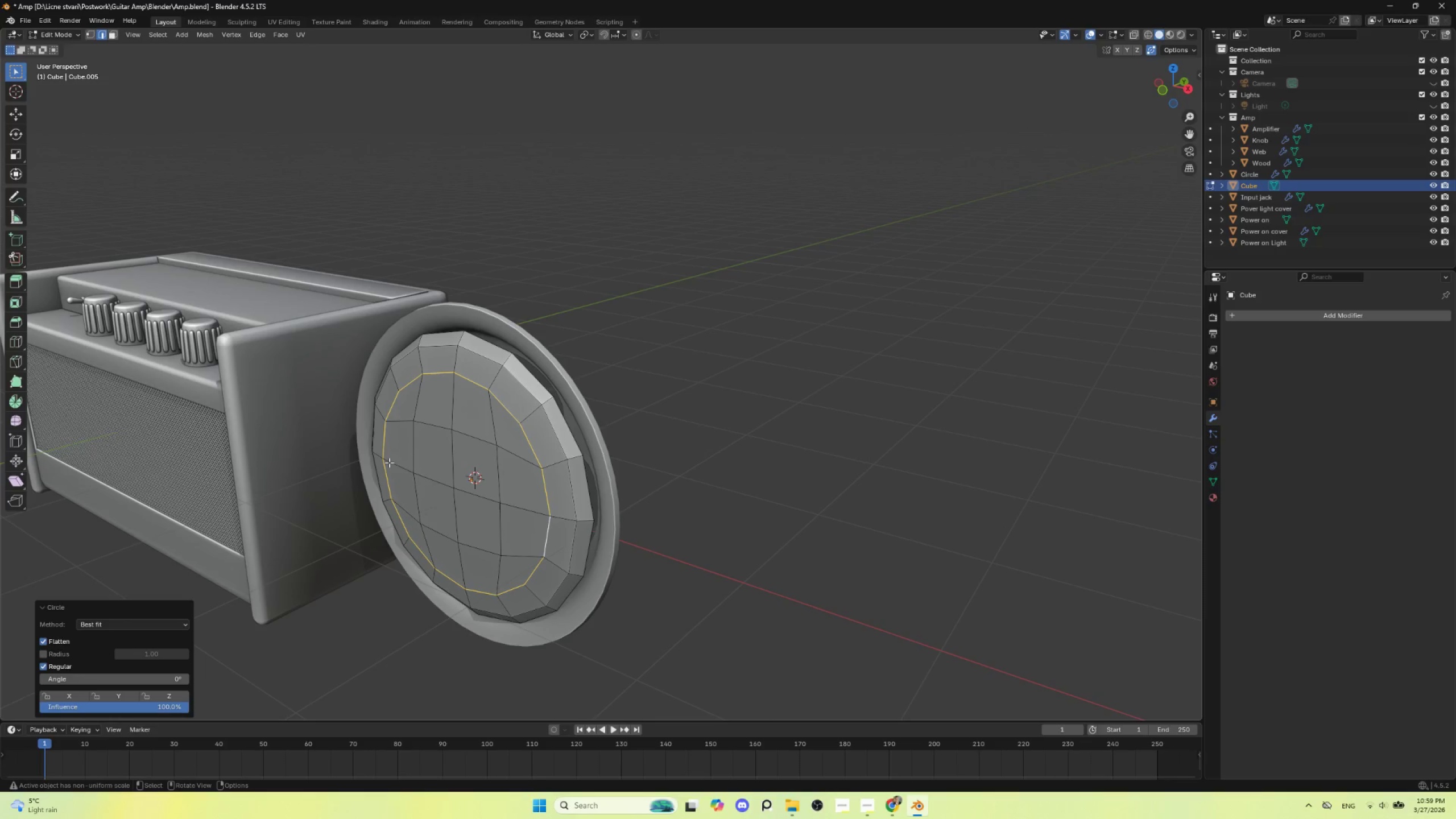 
hold_key(key=AltLeft, duration=0.36)
 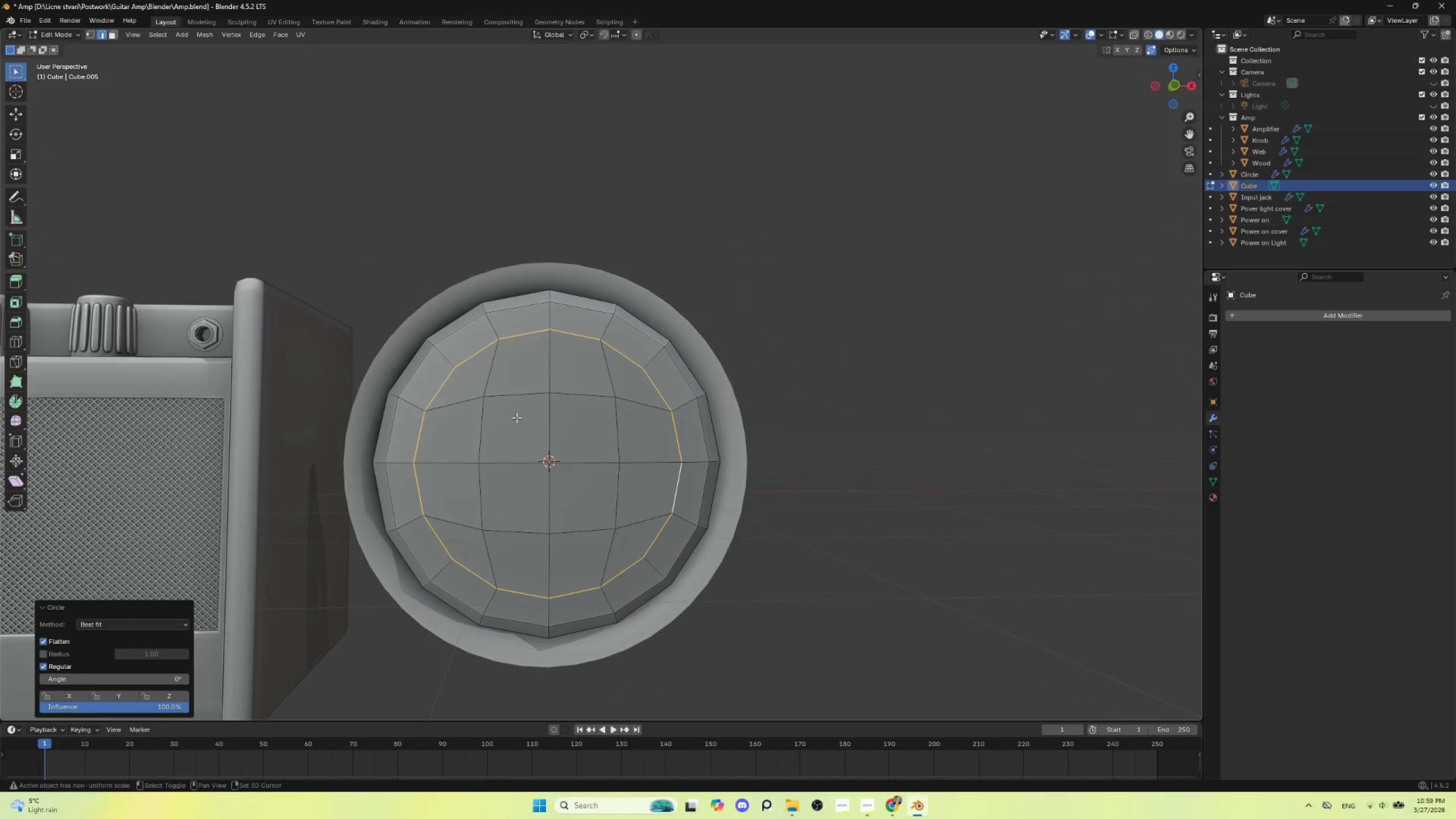 
hold_key(key=ShiftLeft, duration=0.47)
 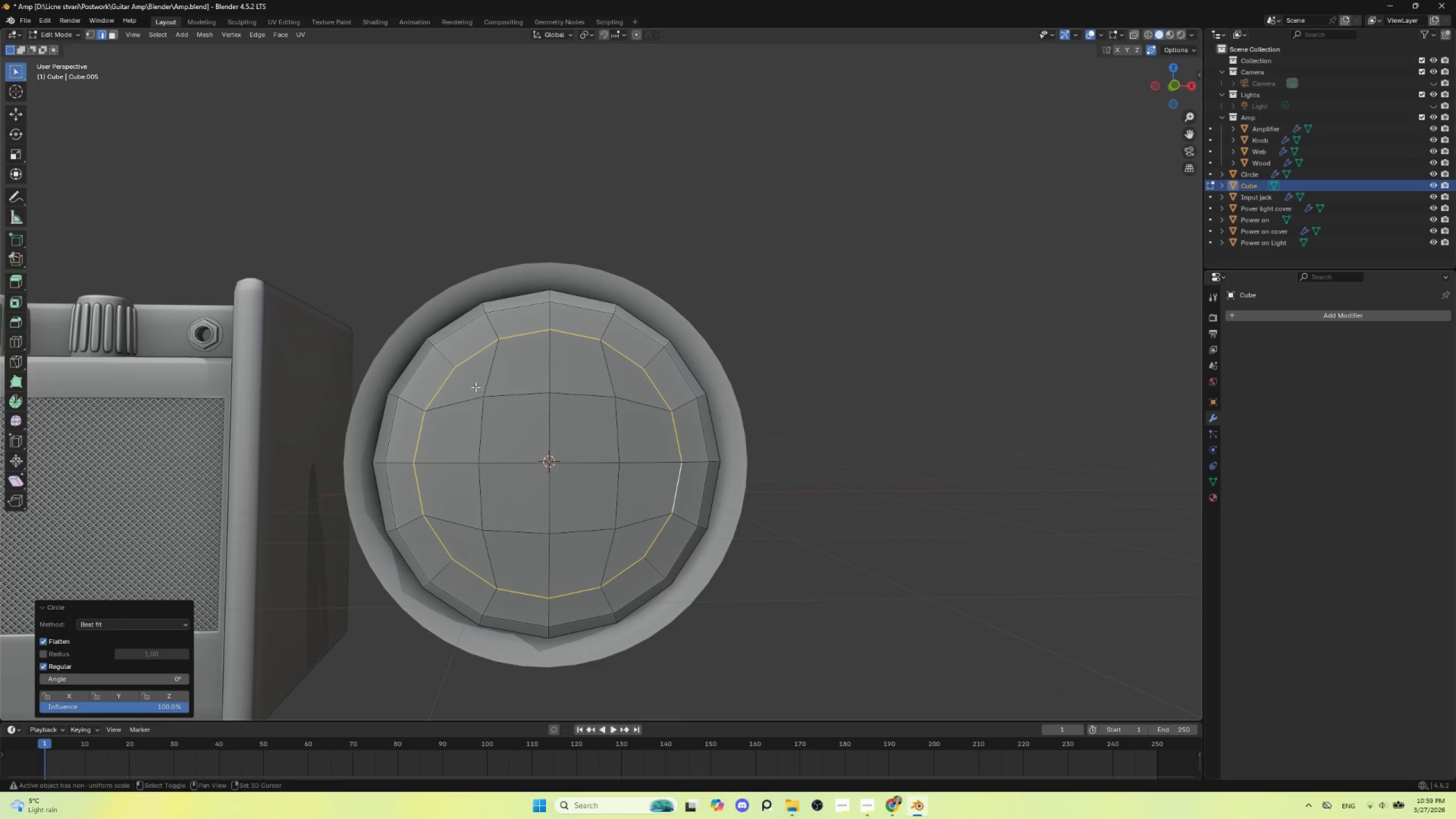 
hold_key(key=ShiftLeft, duration=1.38)
left_click_drag(start_coordinate=[471, 383], to_coordinate=[627, 541])
 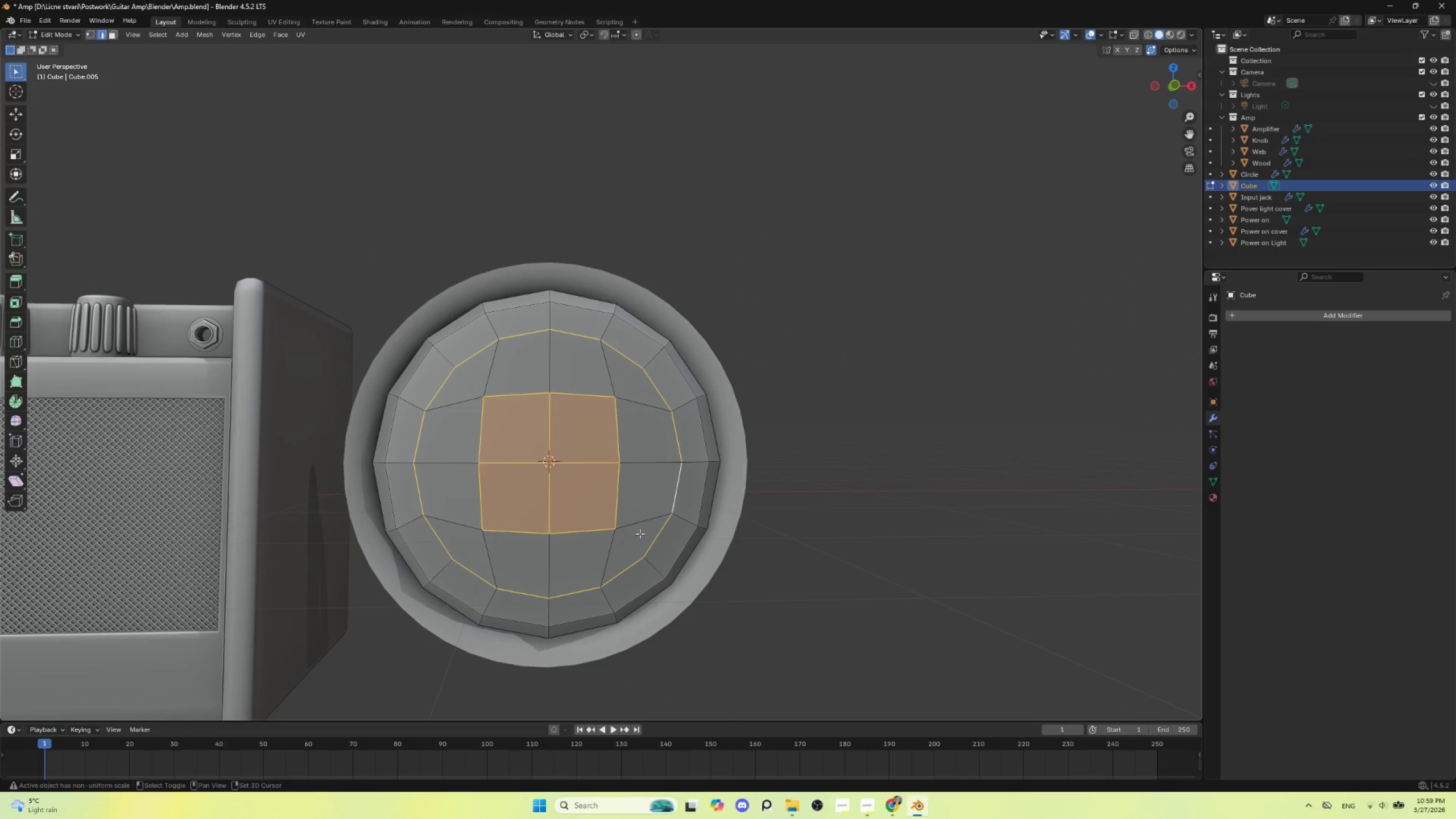 
hold_key(key=ShiftLeft, duration=6.2)
 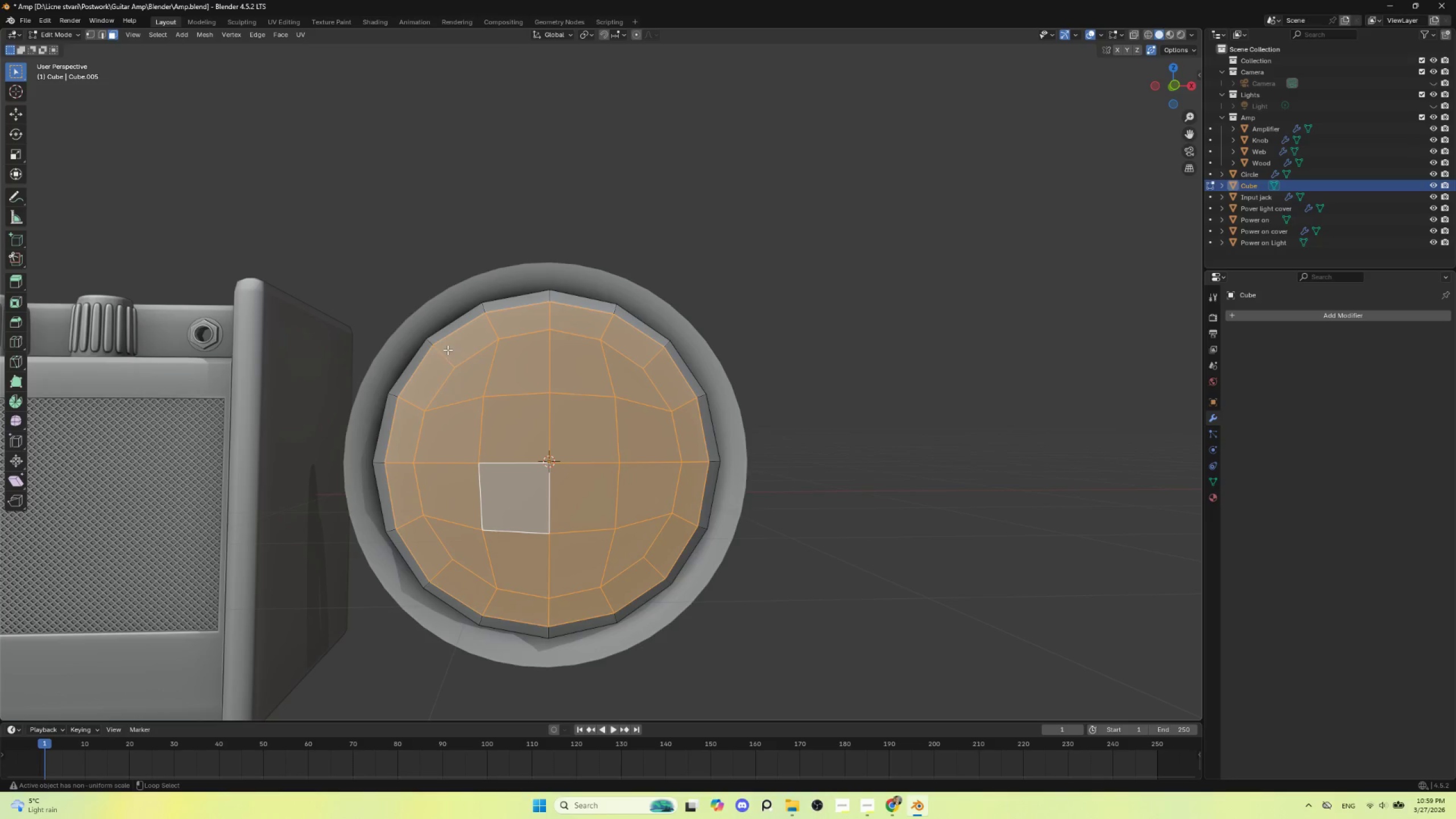 
key(Control+NumpadAdd)
 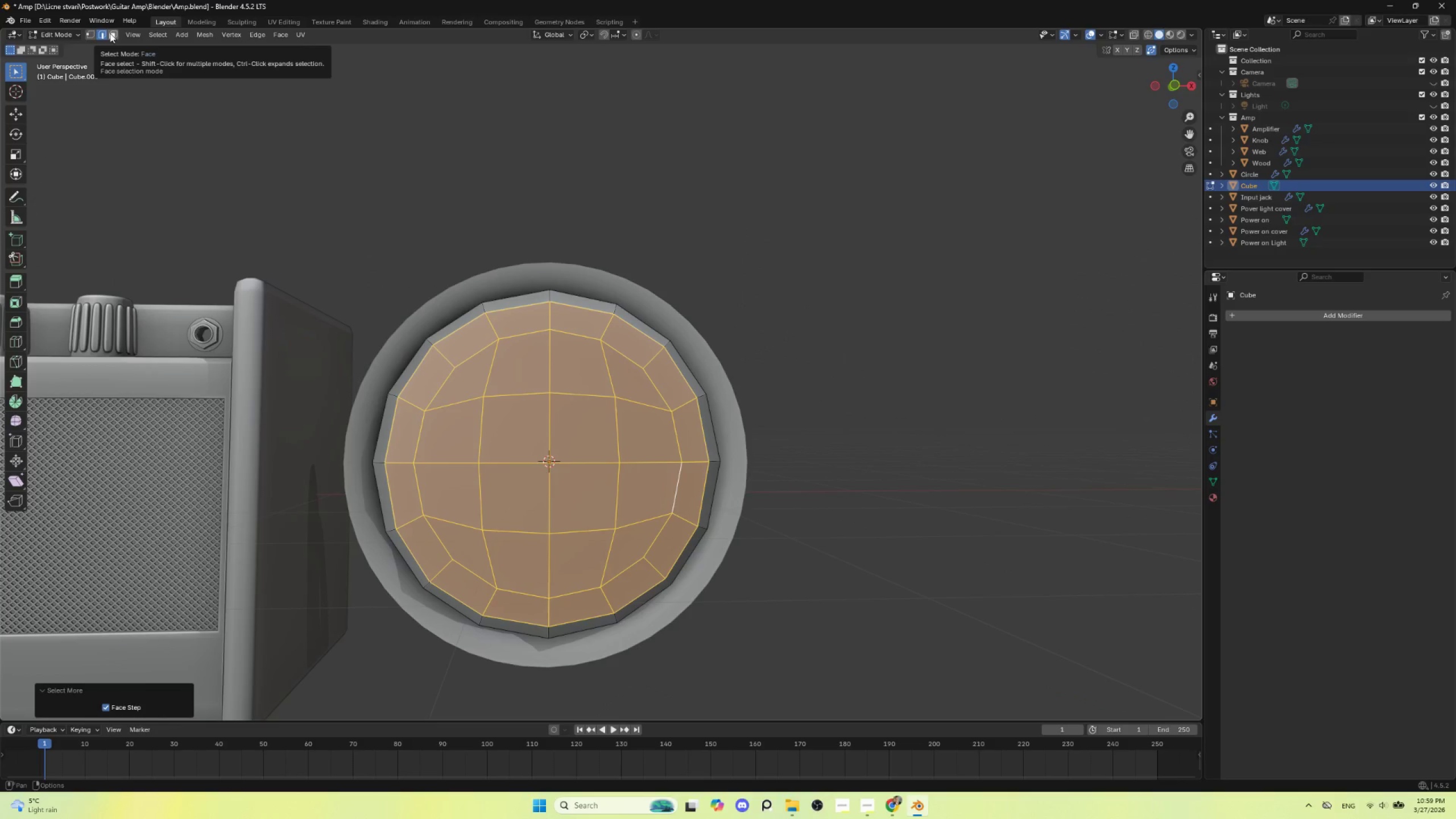 
left_click([110, 33])
 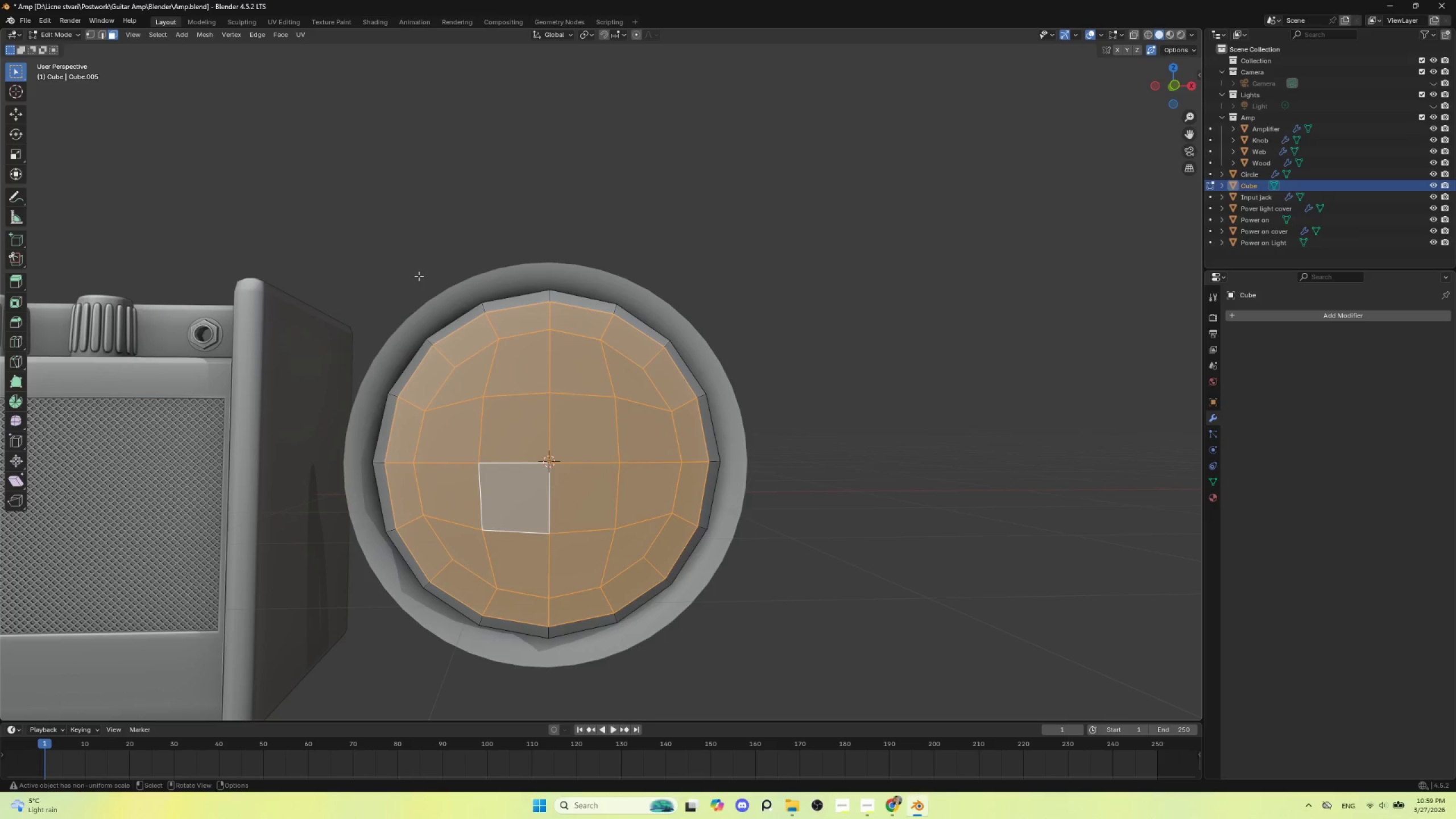 
hold_key(key=AltLeft, duration=1.17)
hold_key(key=ShiftLeft, duration=1.16)
left_click([445, 353])
 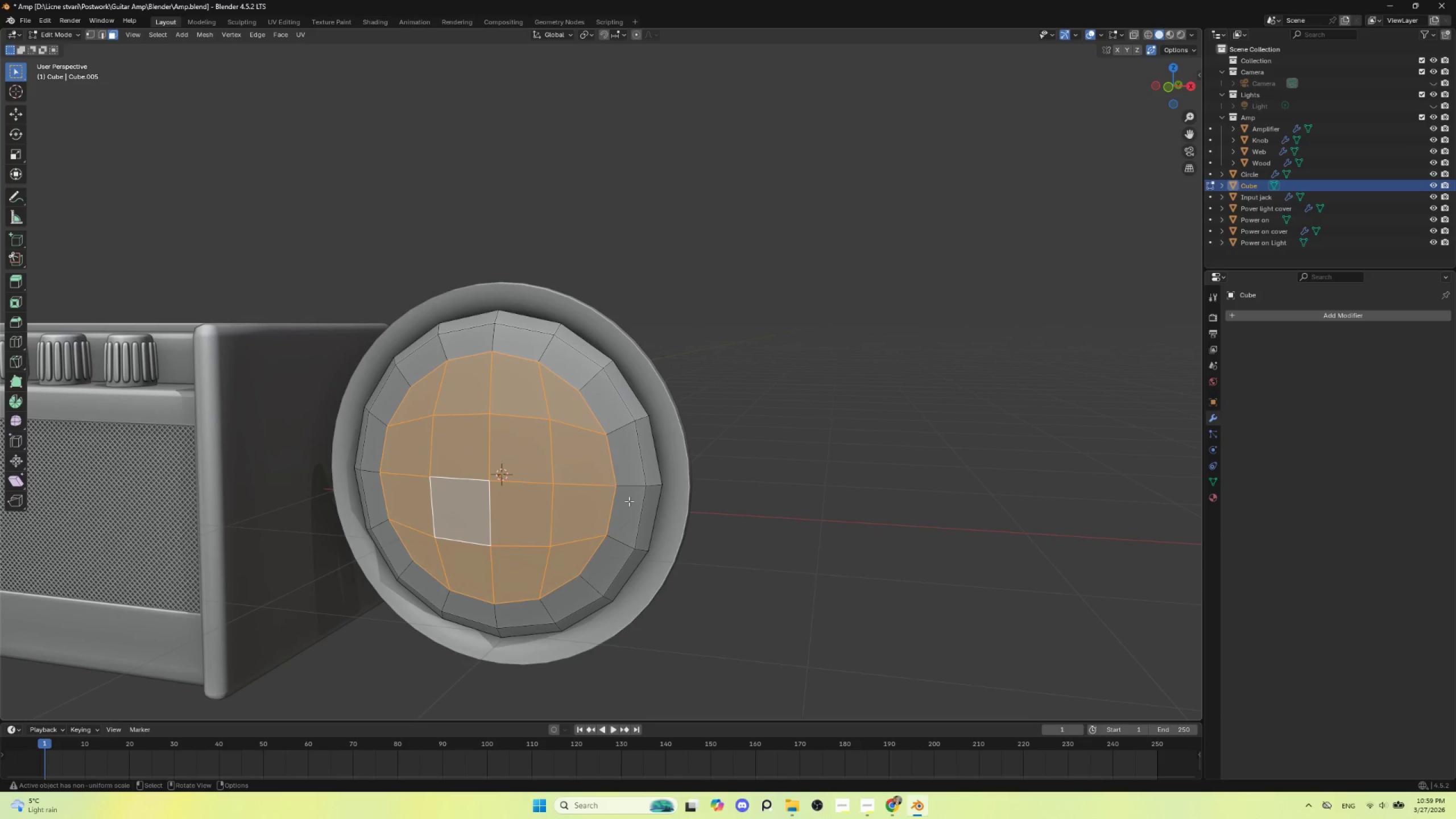 
type(gy)
 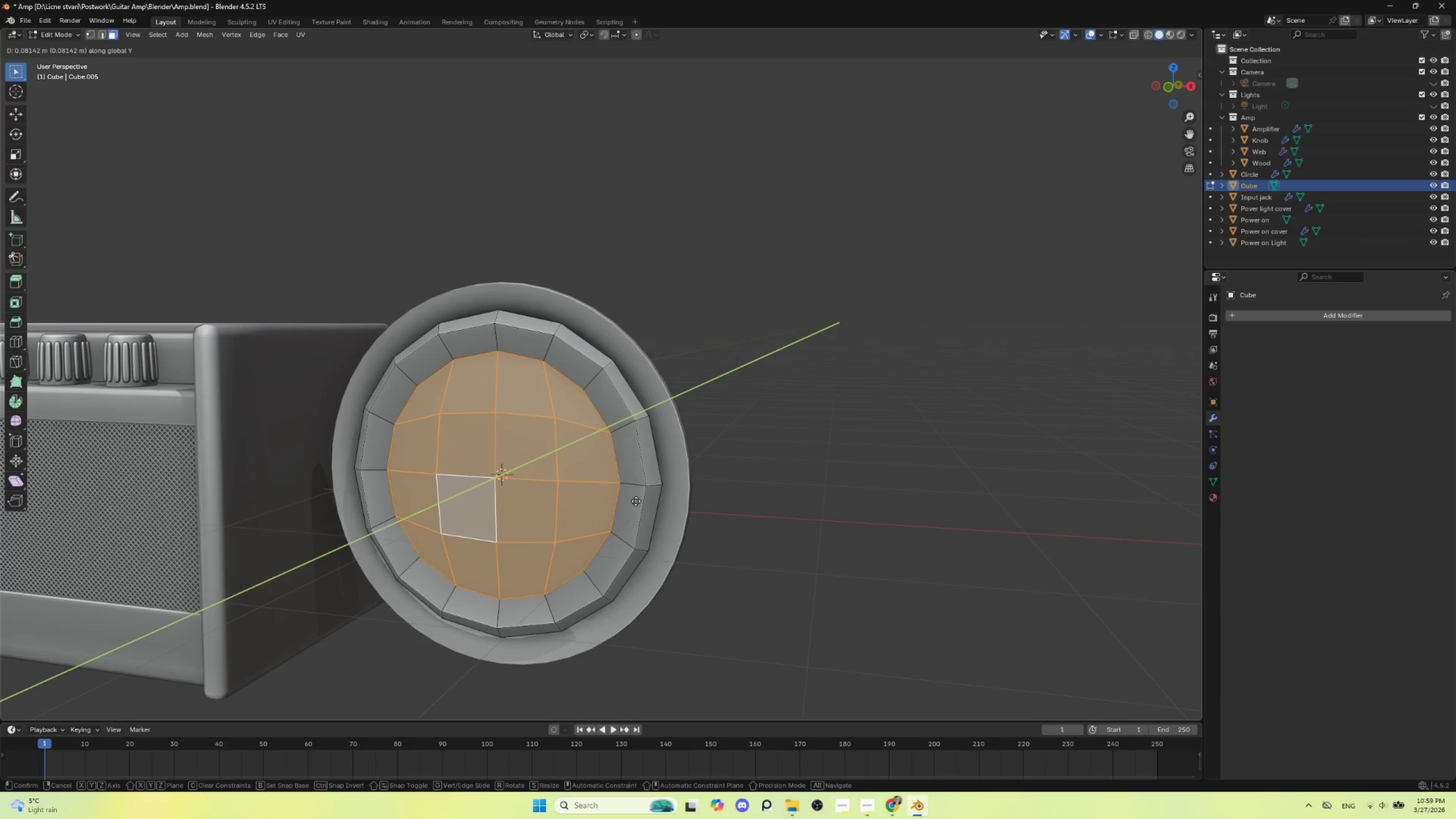 
left_click([636, 501])
 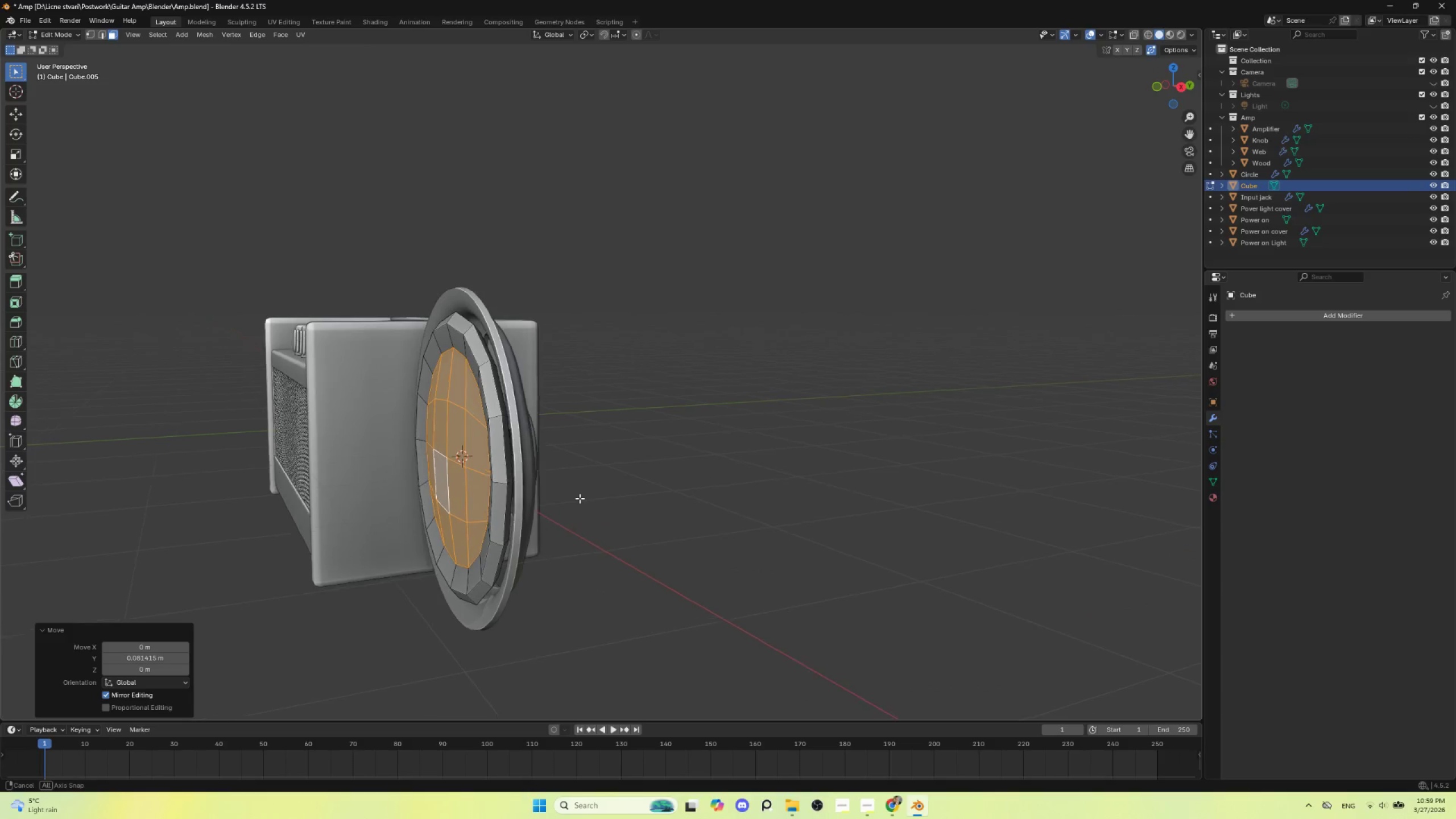 
key(Tab)
 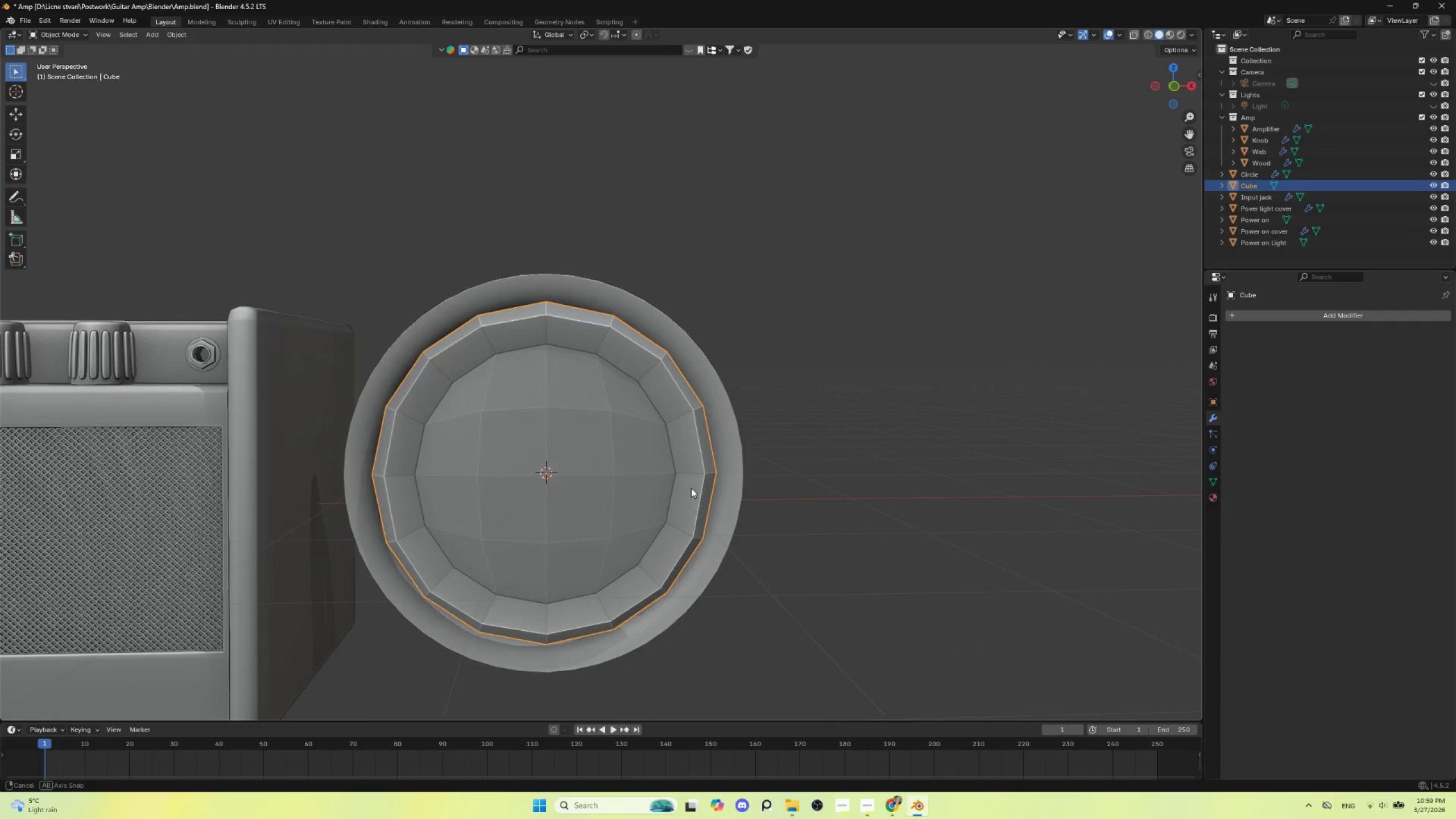 
hold_key(key=AltLeft, duration=0.38)
 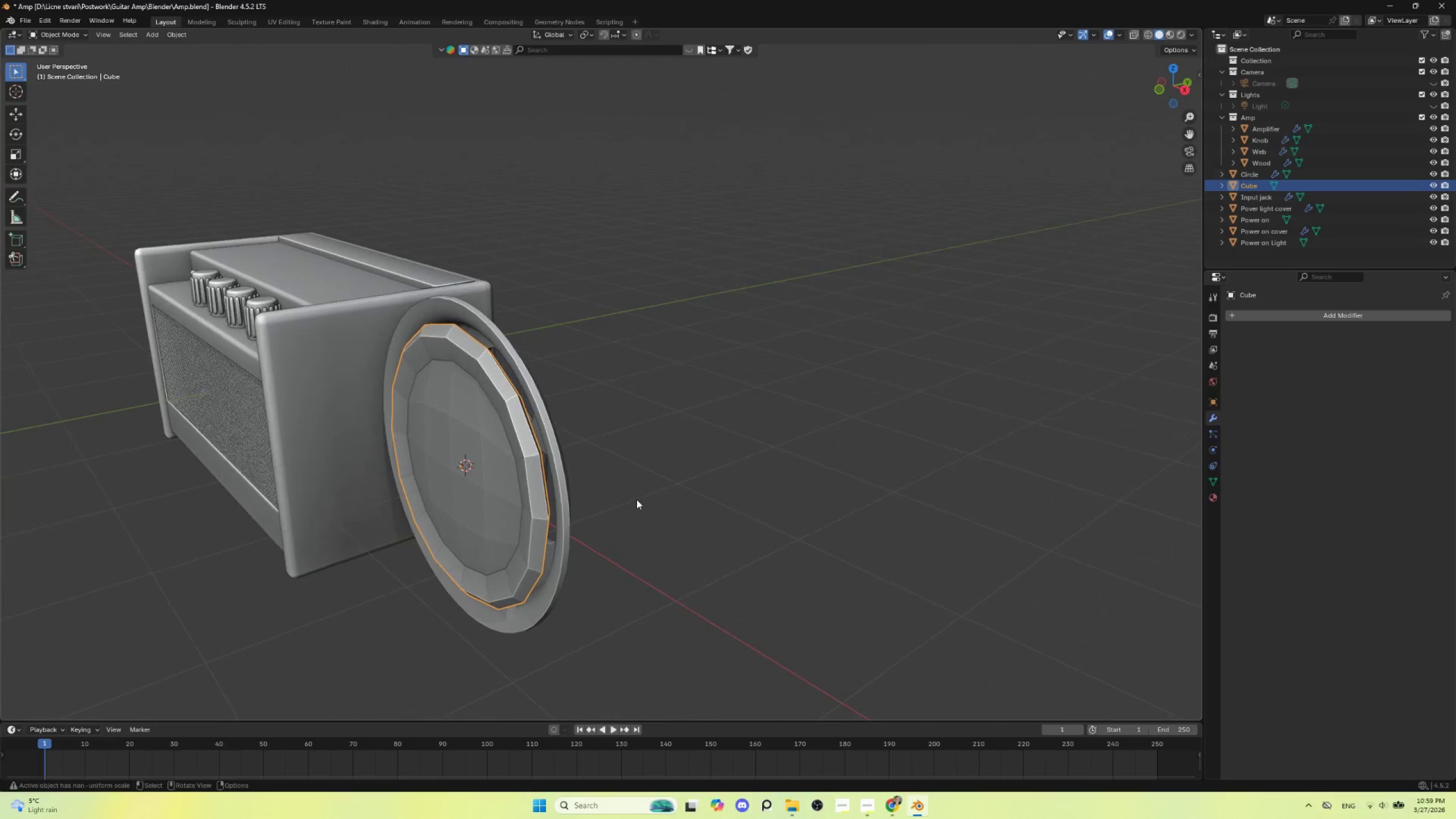 
key(Control+1)
 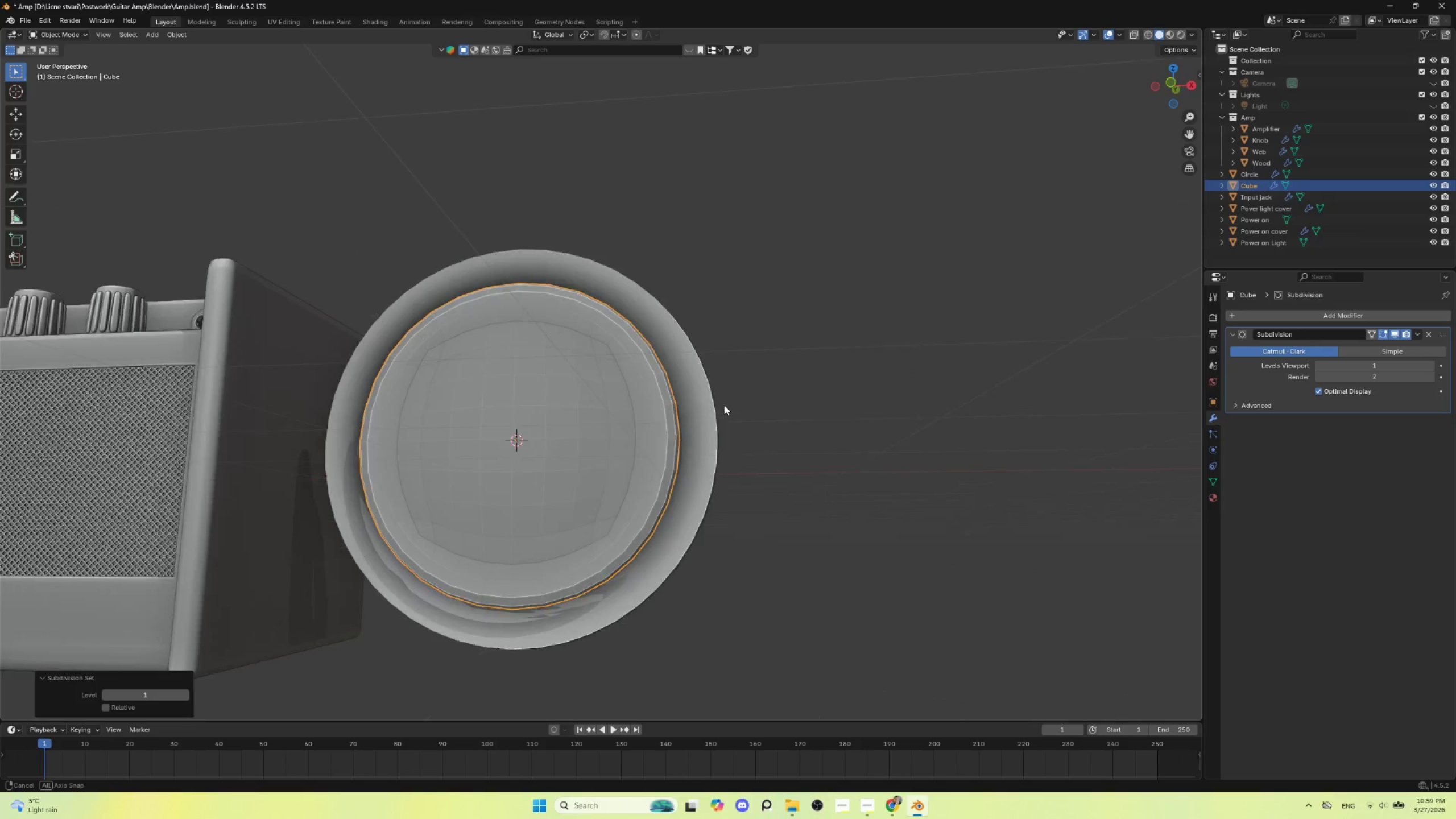 
hold_key(key=AltLeft, duration=0.45)
 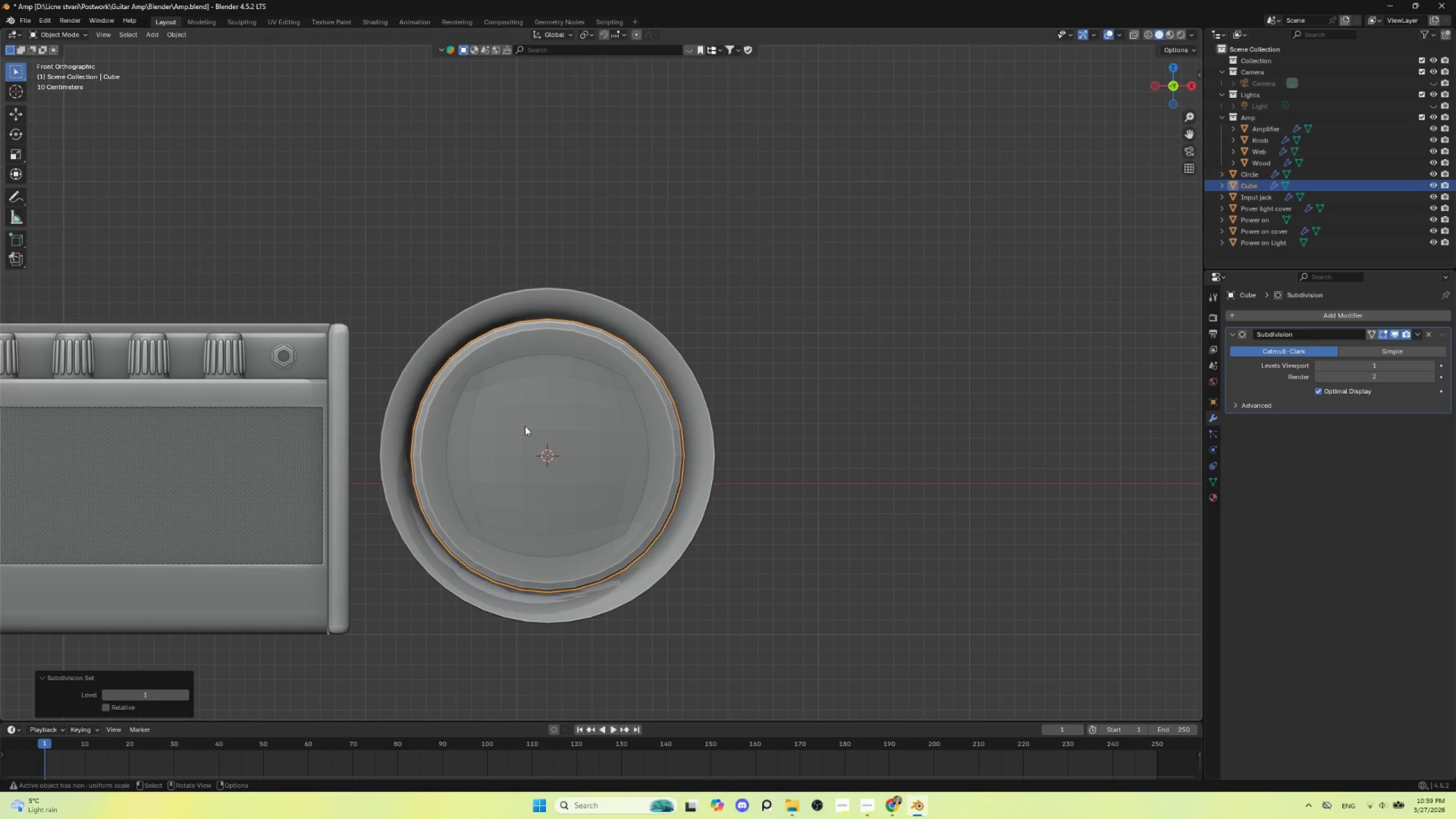 
key(Tab)
 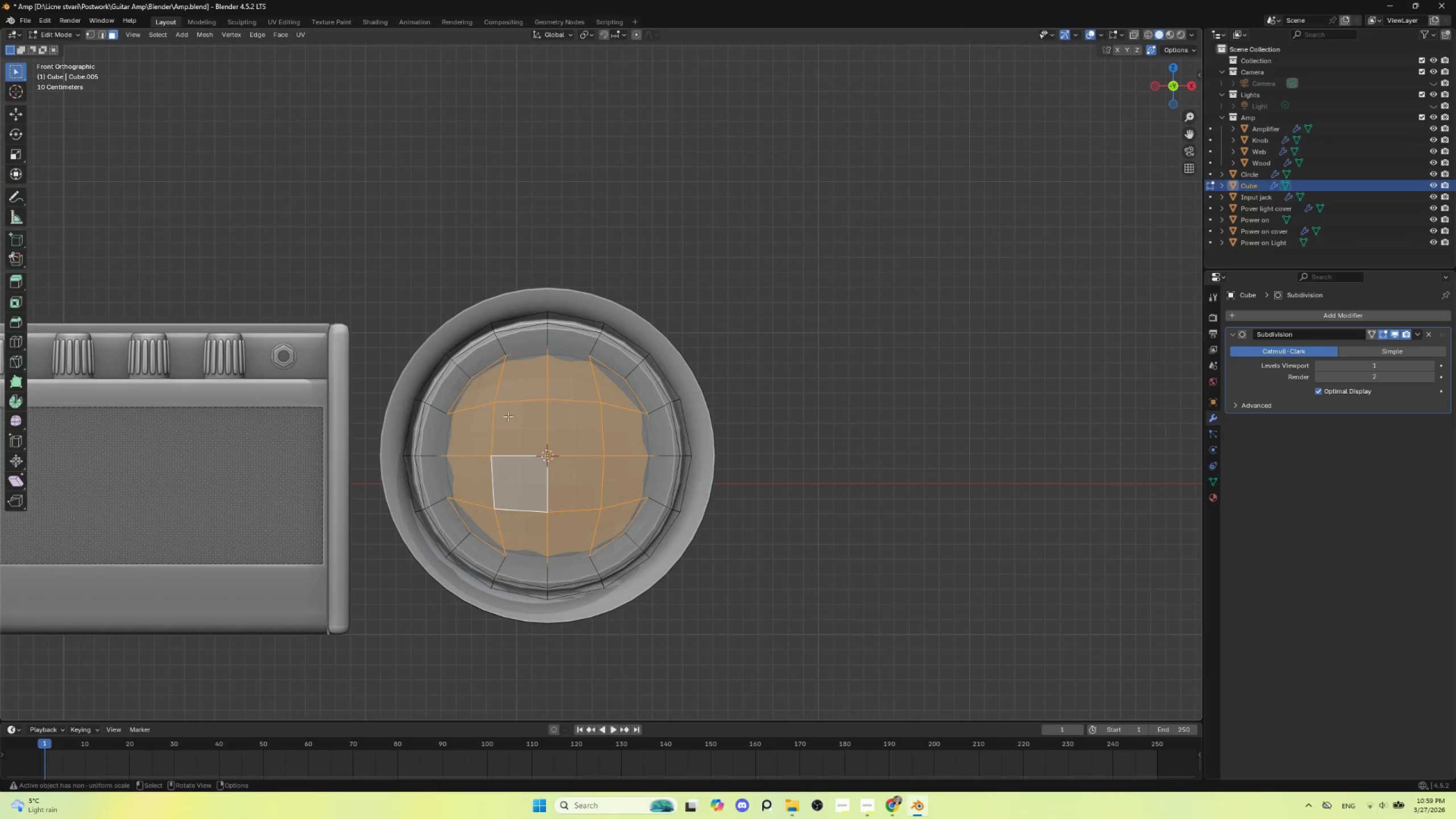 
key(Tab)
 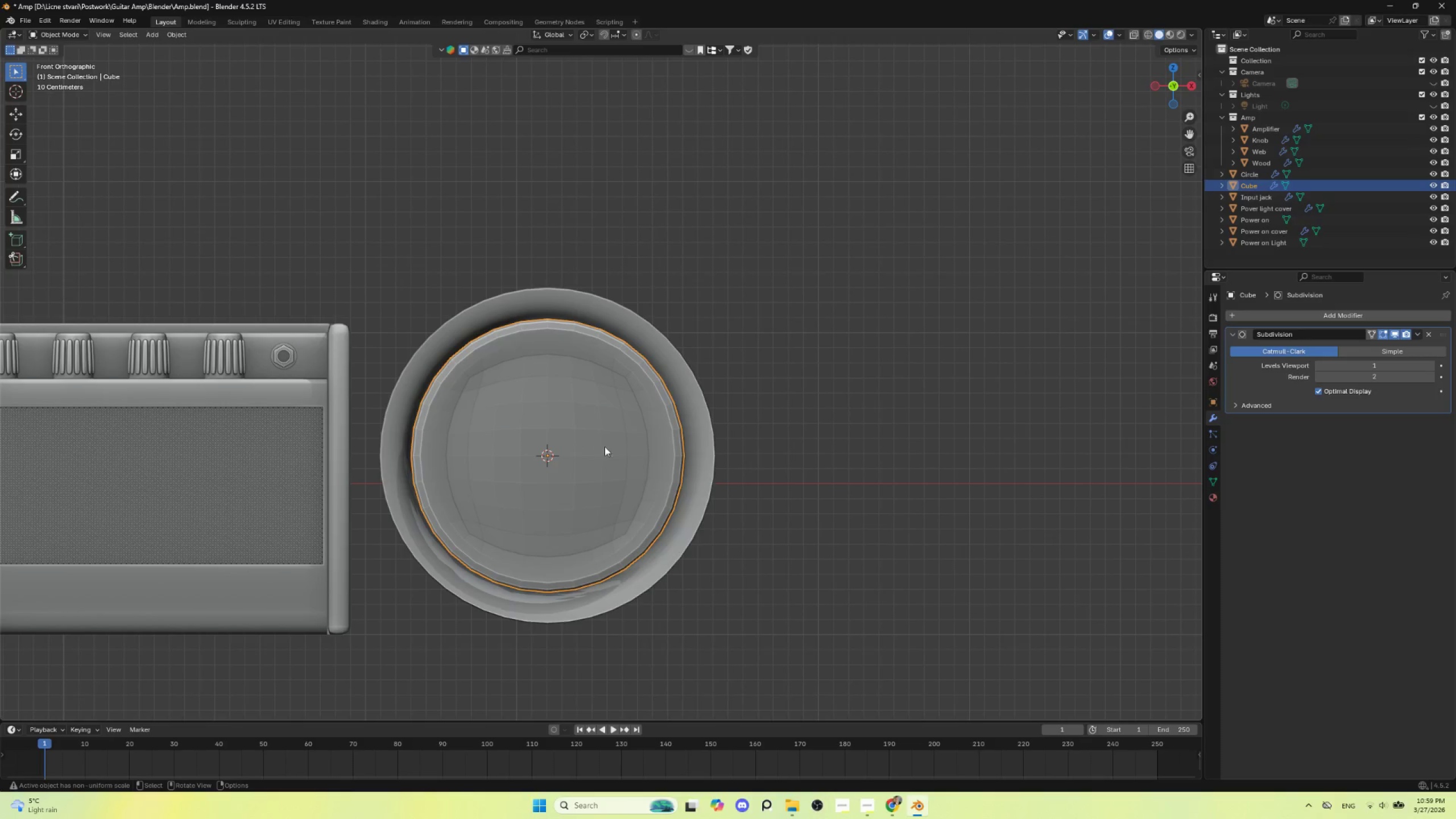 
scroll: coordinate [628, 462], scroll_direction: down, amount: 3.0
 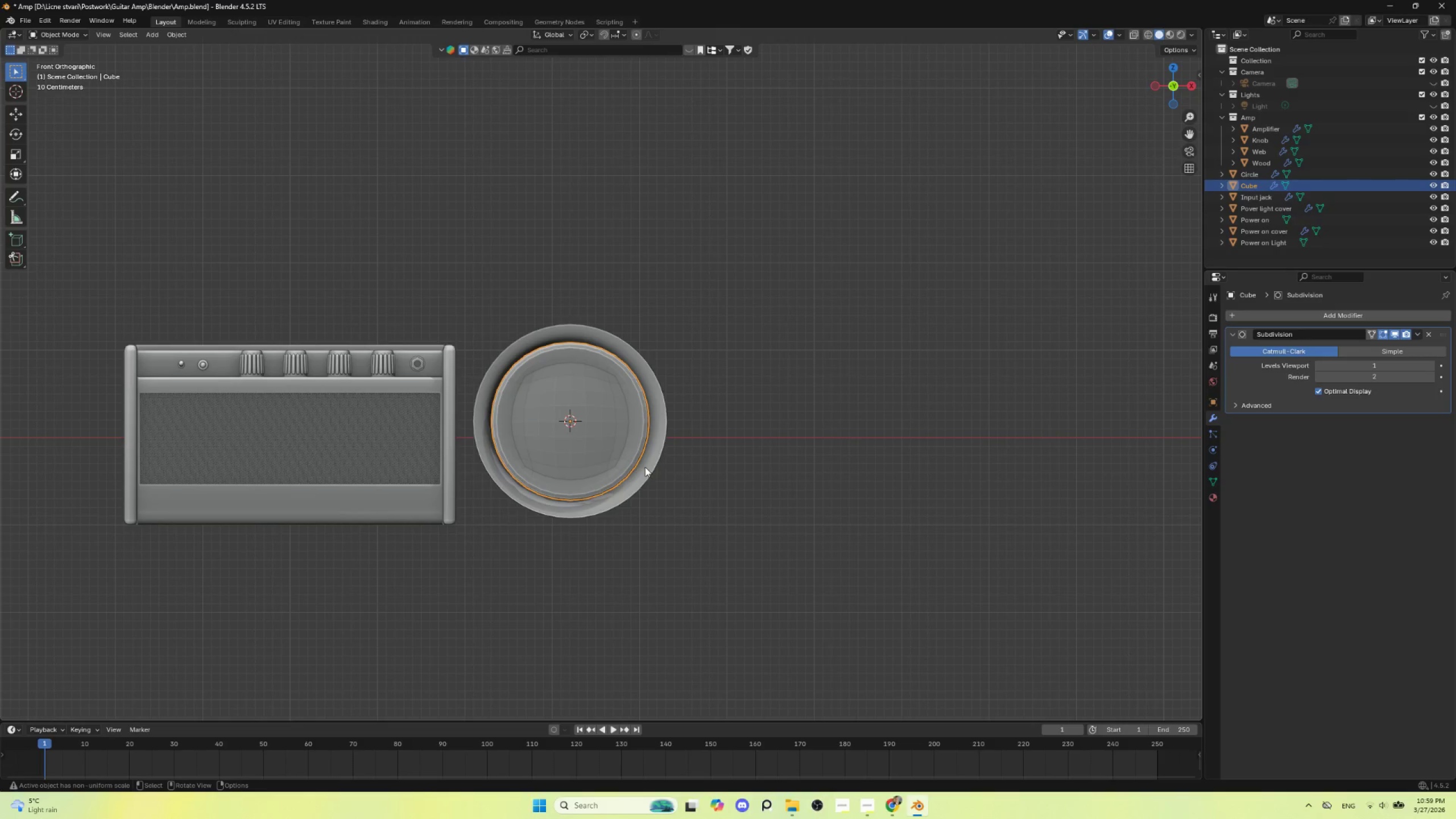 
key(Tab)
 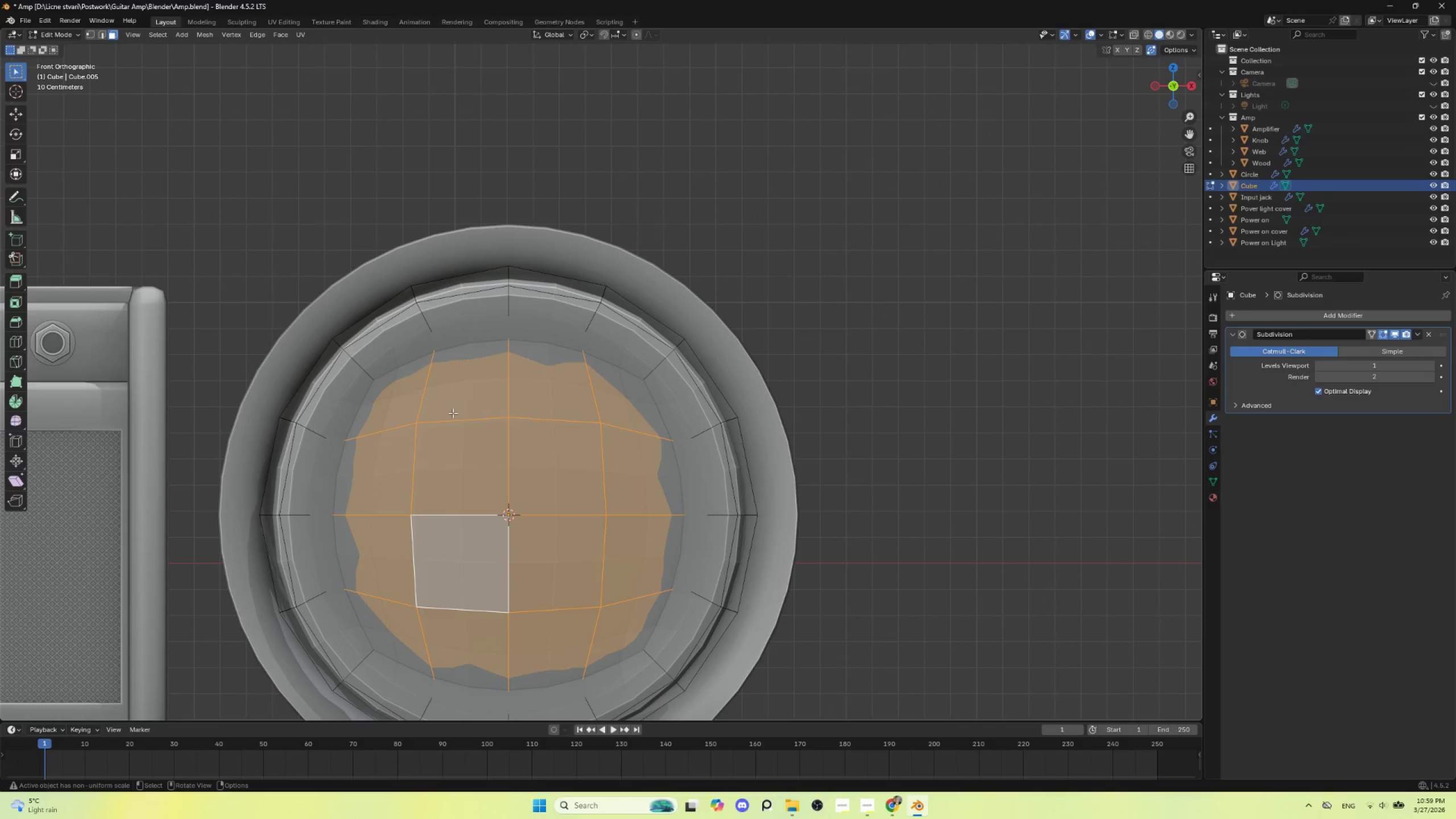 
scroll: coordinate [580, 464], scroll_direction: up, amount: 6.0
 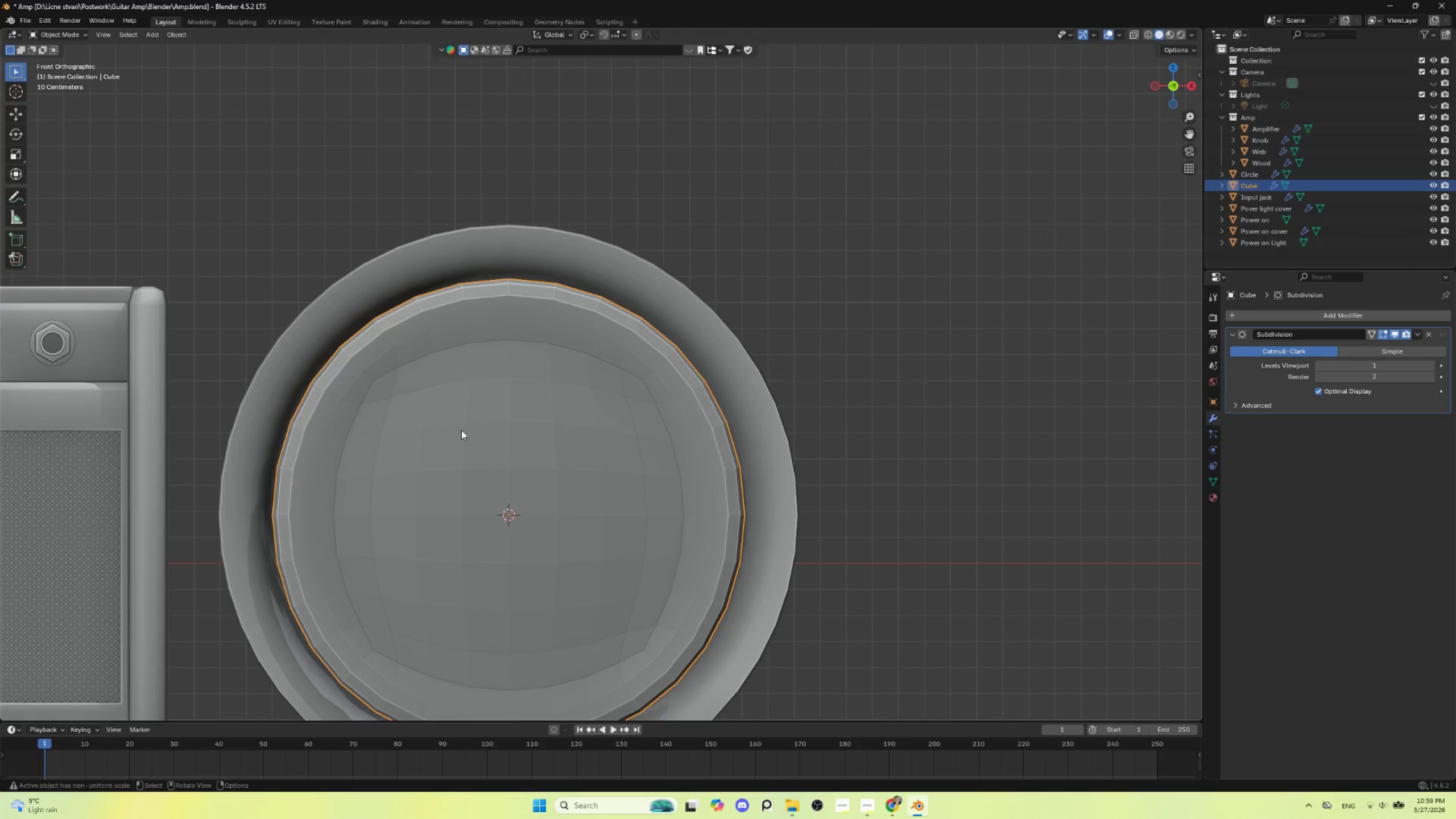 
key(Tab)
 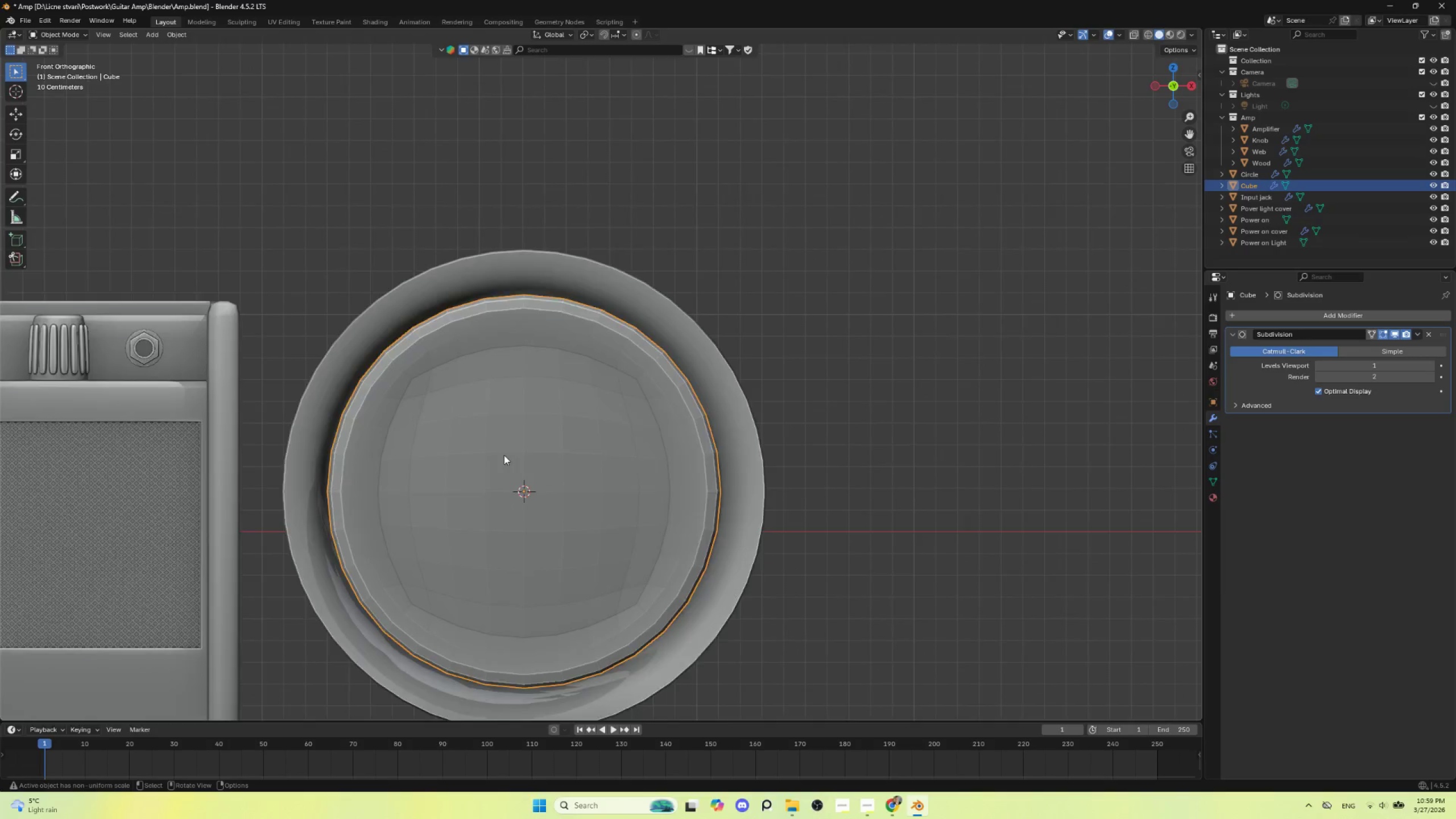 
scroll: coordinate [523, 458], scroll_direction: down, amount: 4.0
 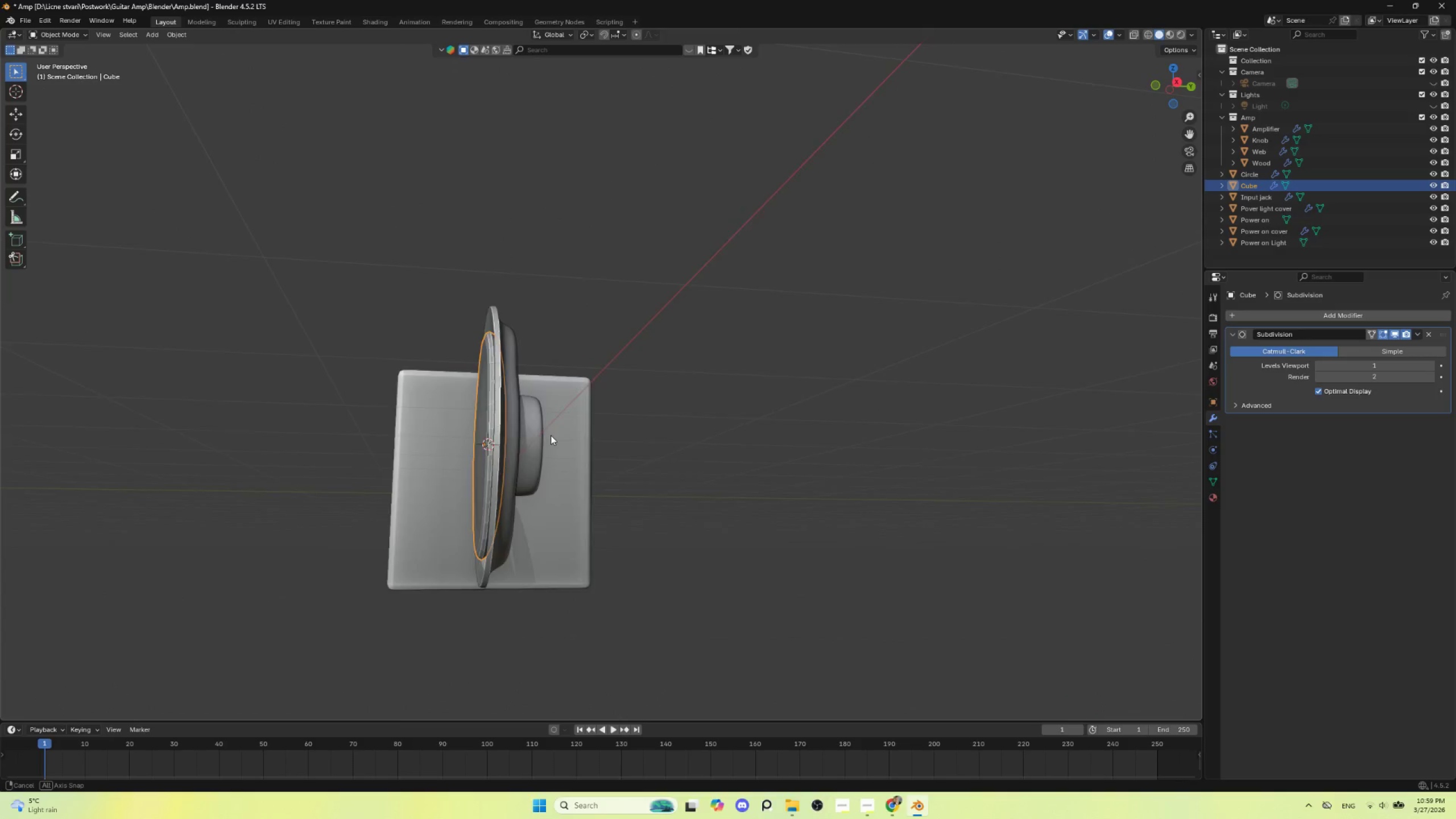 
hold_key(key=AltLeft, duration=0.62)
 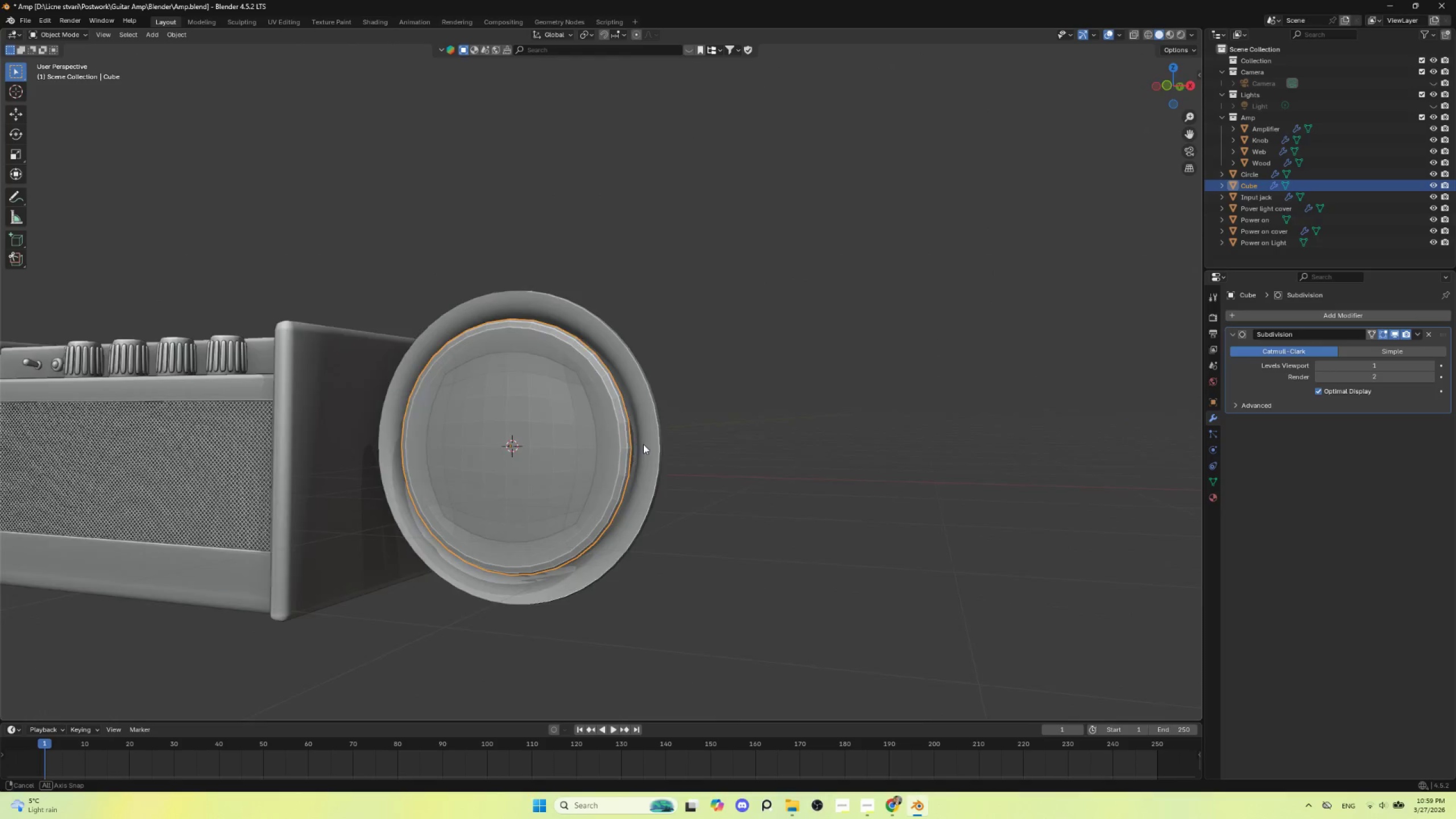 
hold_key(key=AltLeft, duration=0.34)
 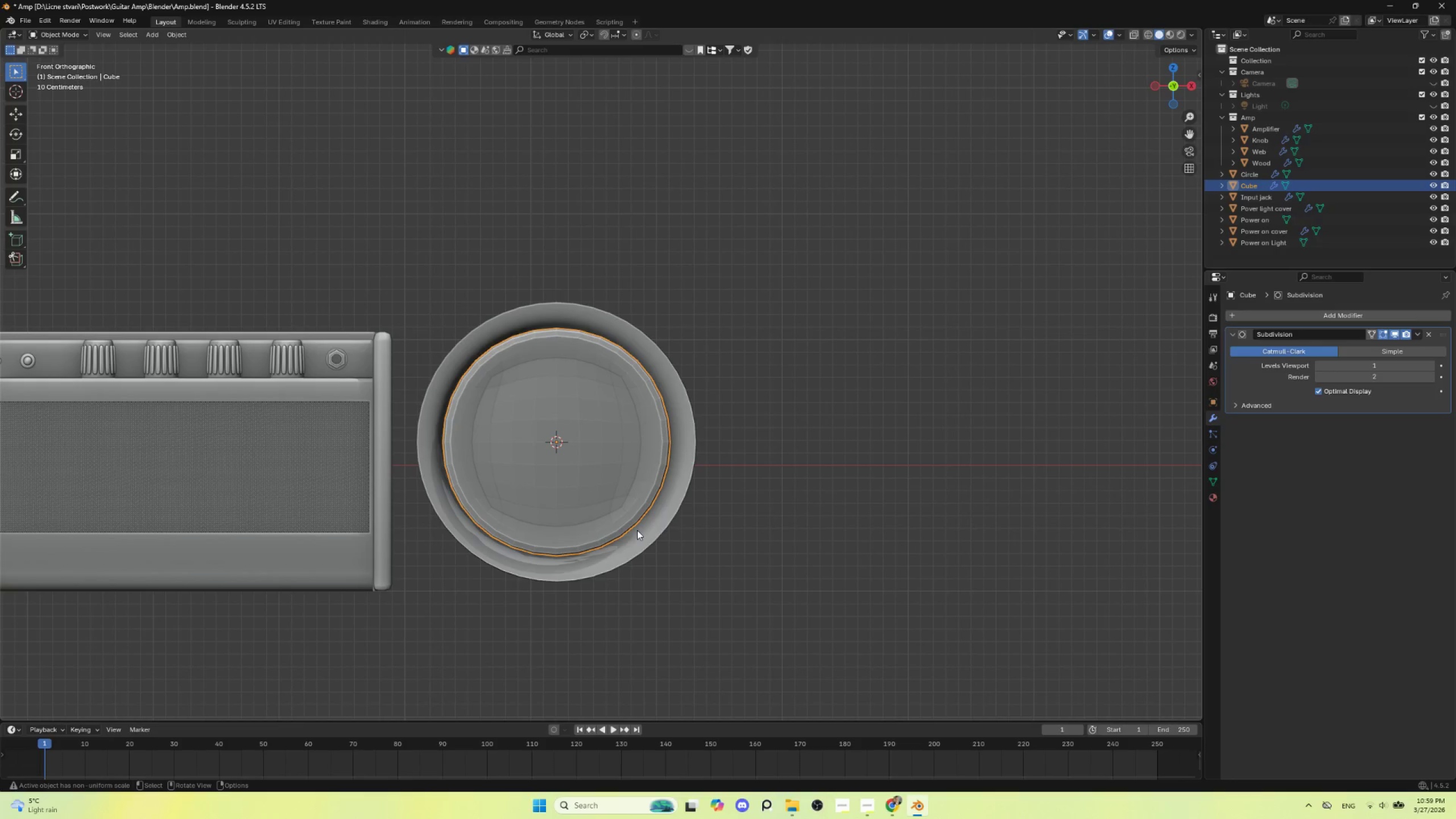 
key(S)
 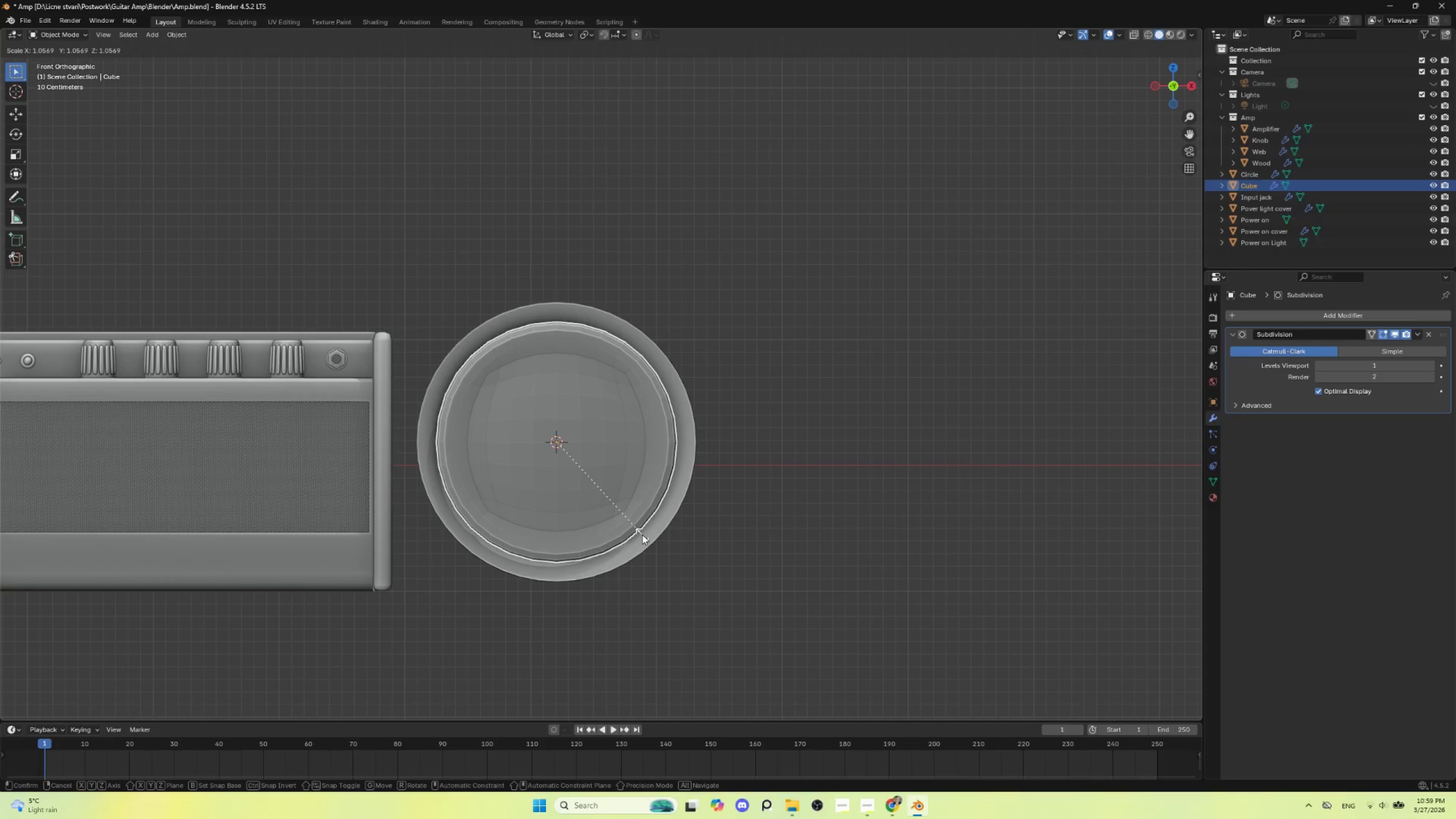 
left_click([642, 535])
 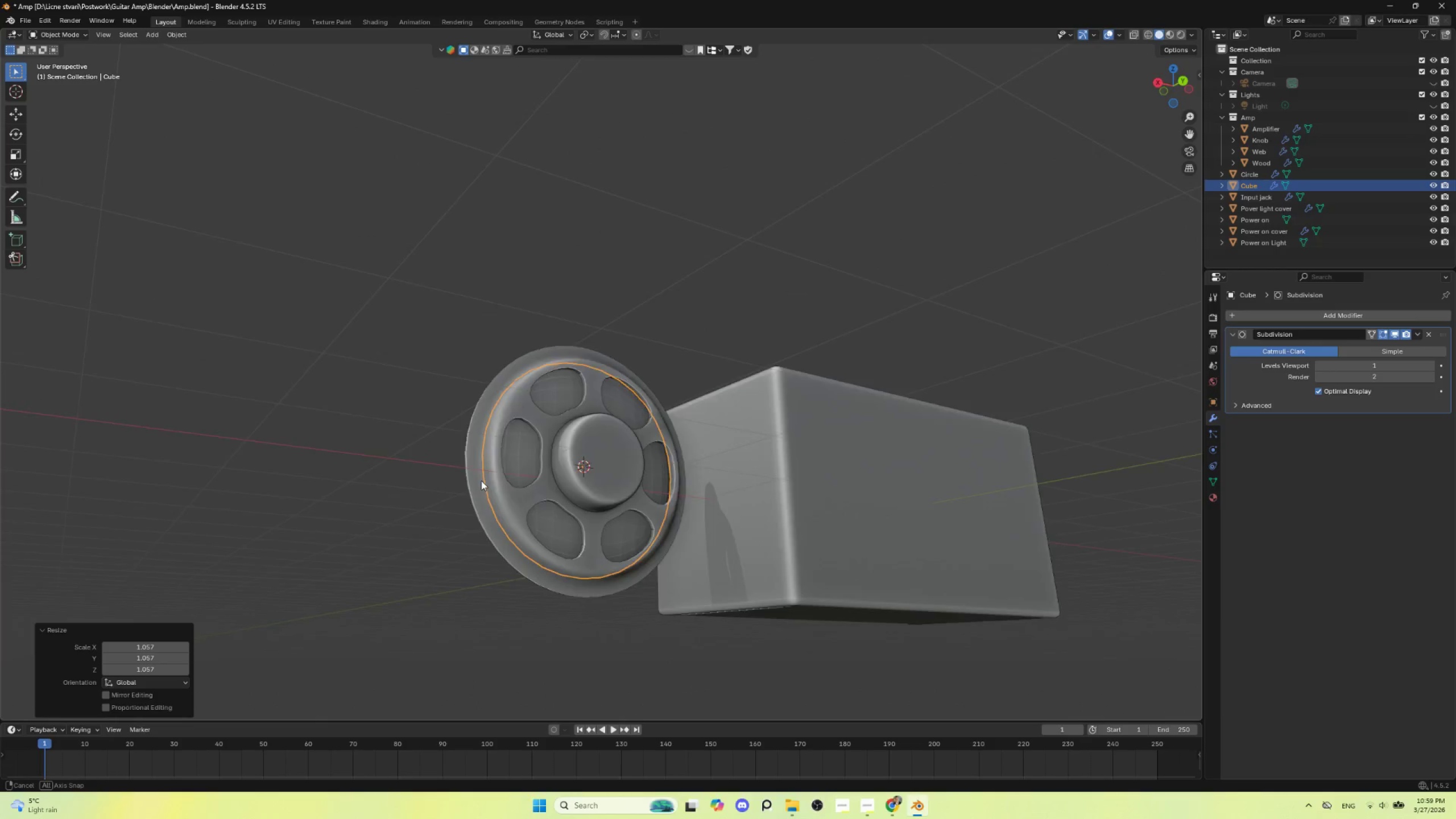 
hold_key(key=AltLeft, duration=0.67)
 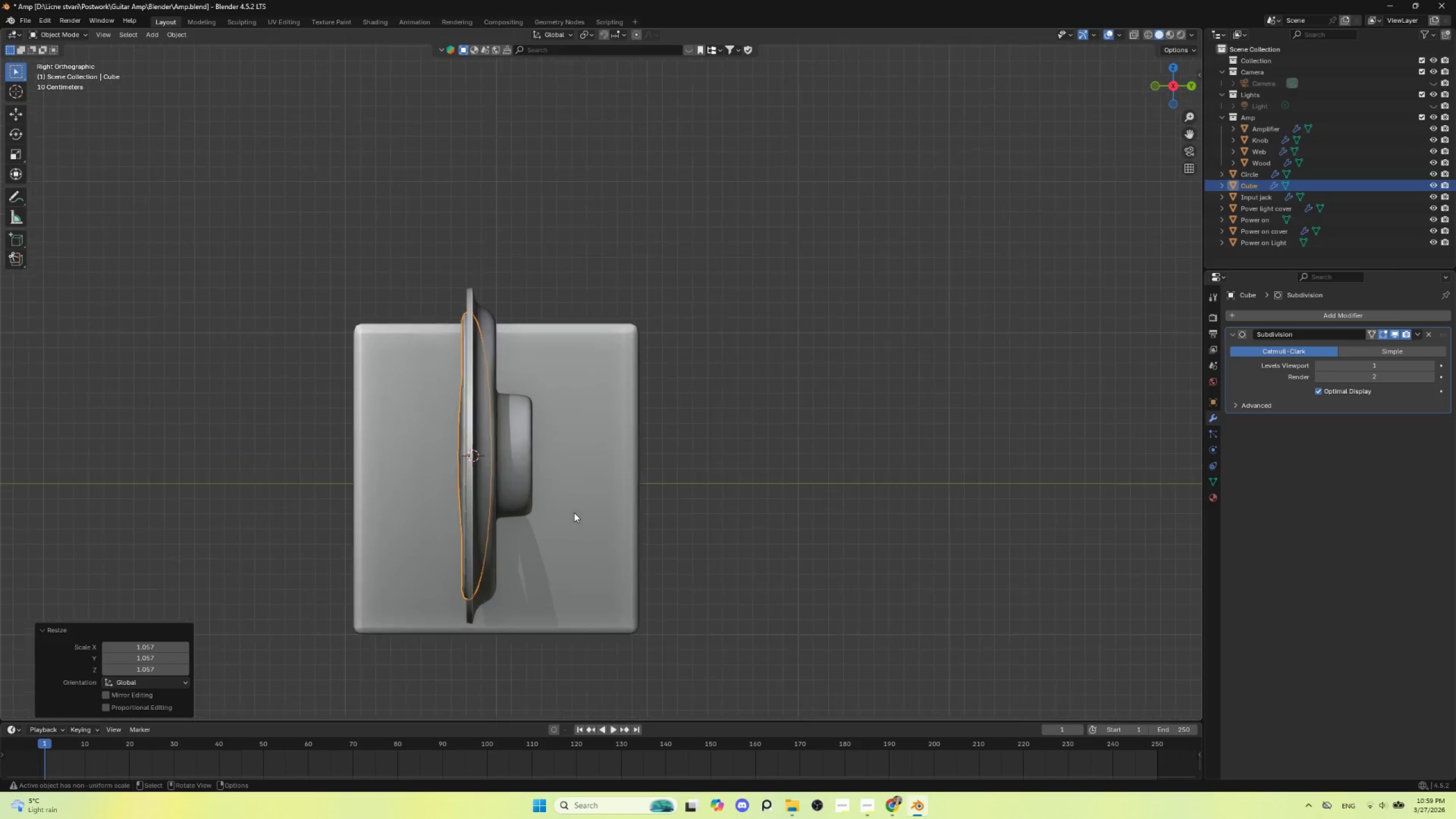 
scroll: coordinate [574, 512], scroll_direction: up, amount: 2.0
 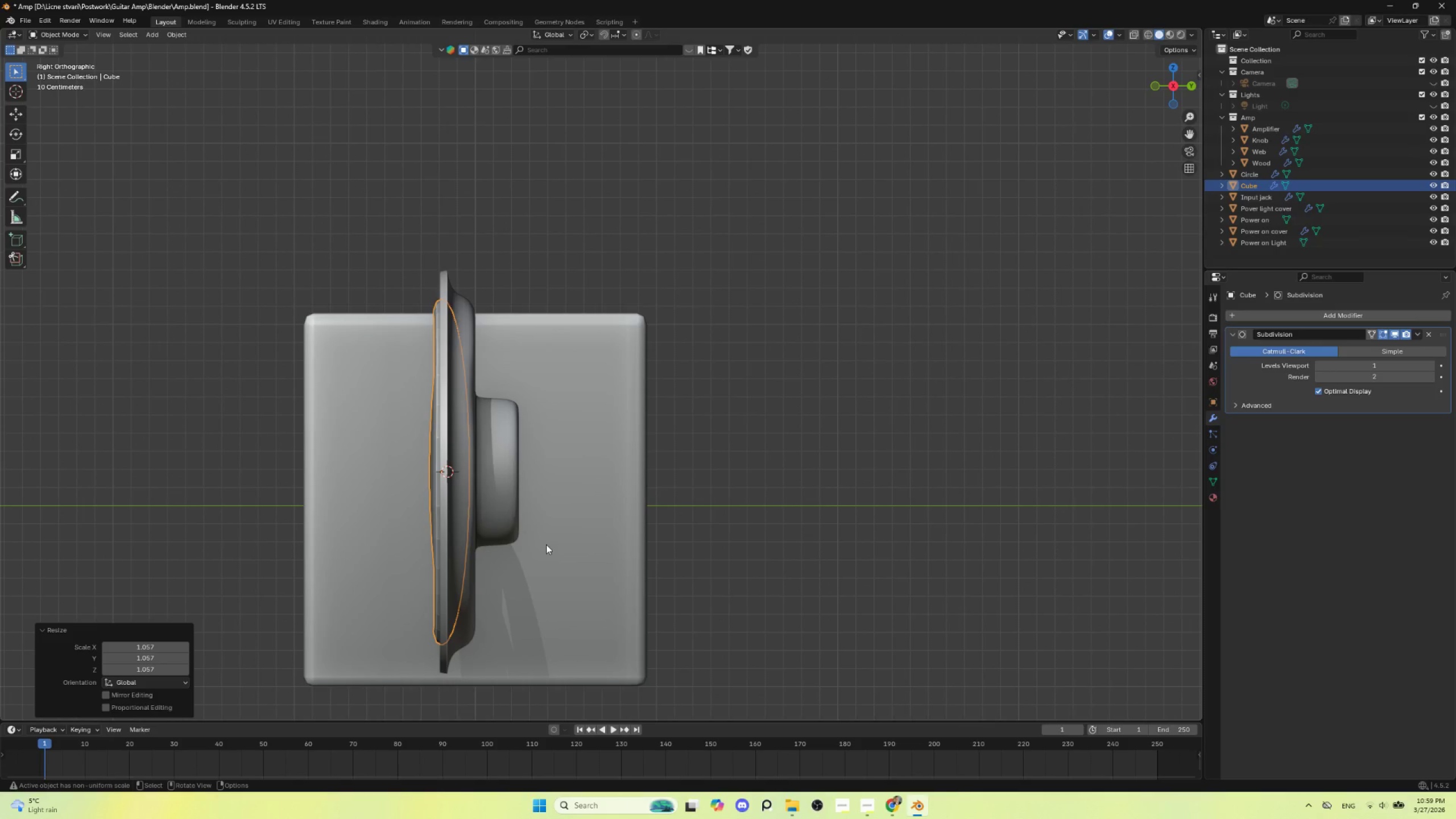 
key(S)
 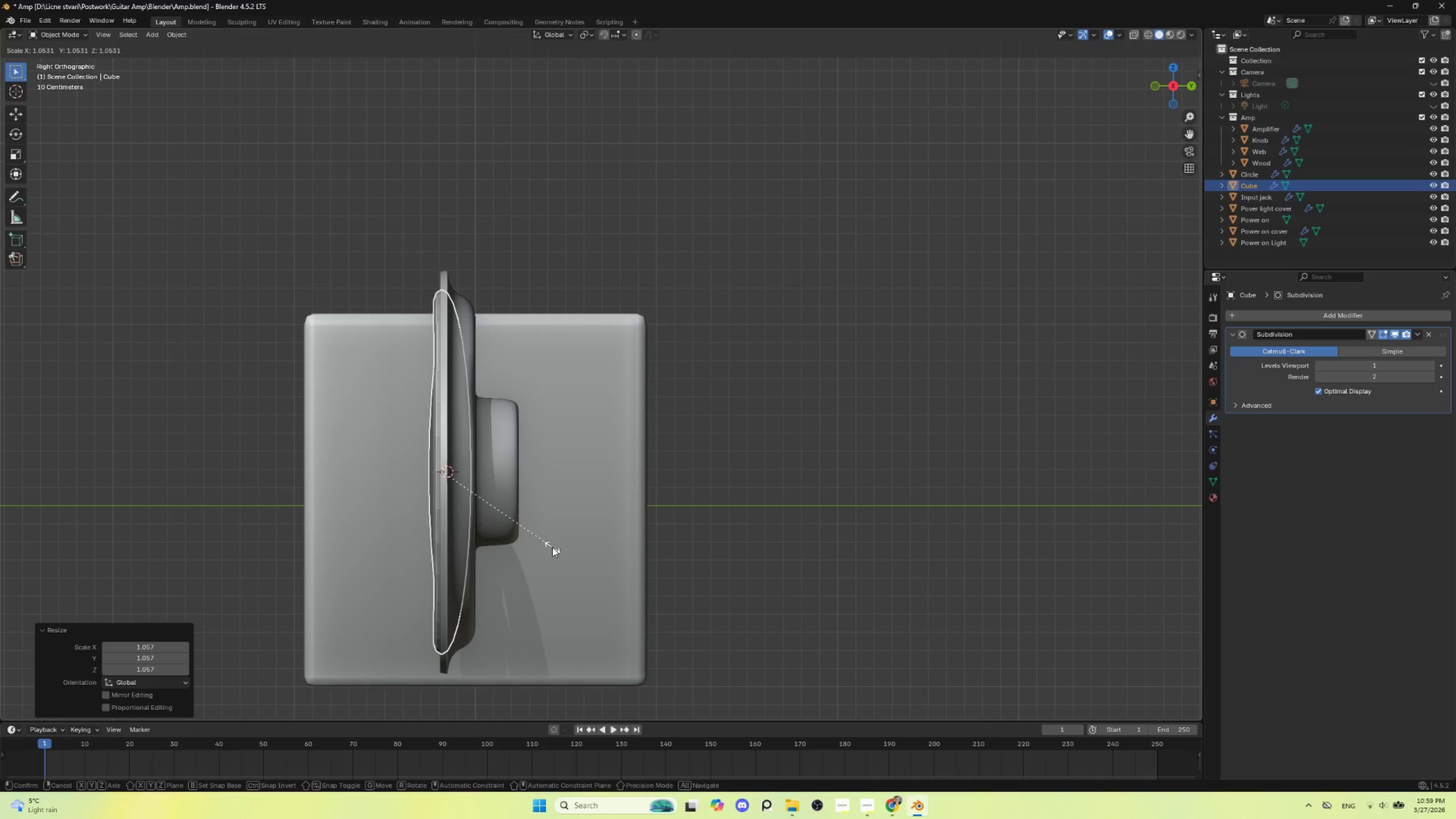 
left_click([554, 549])
 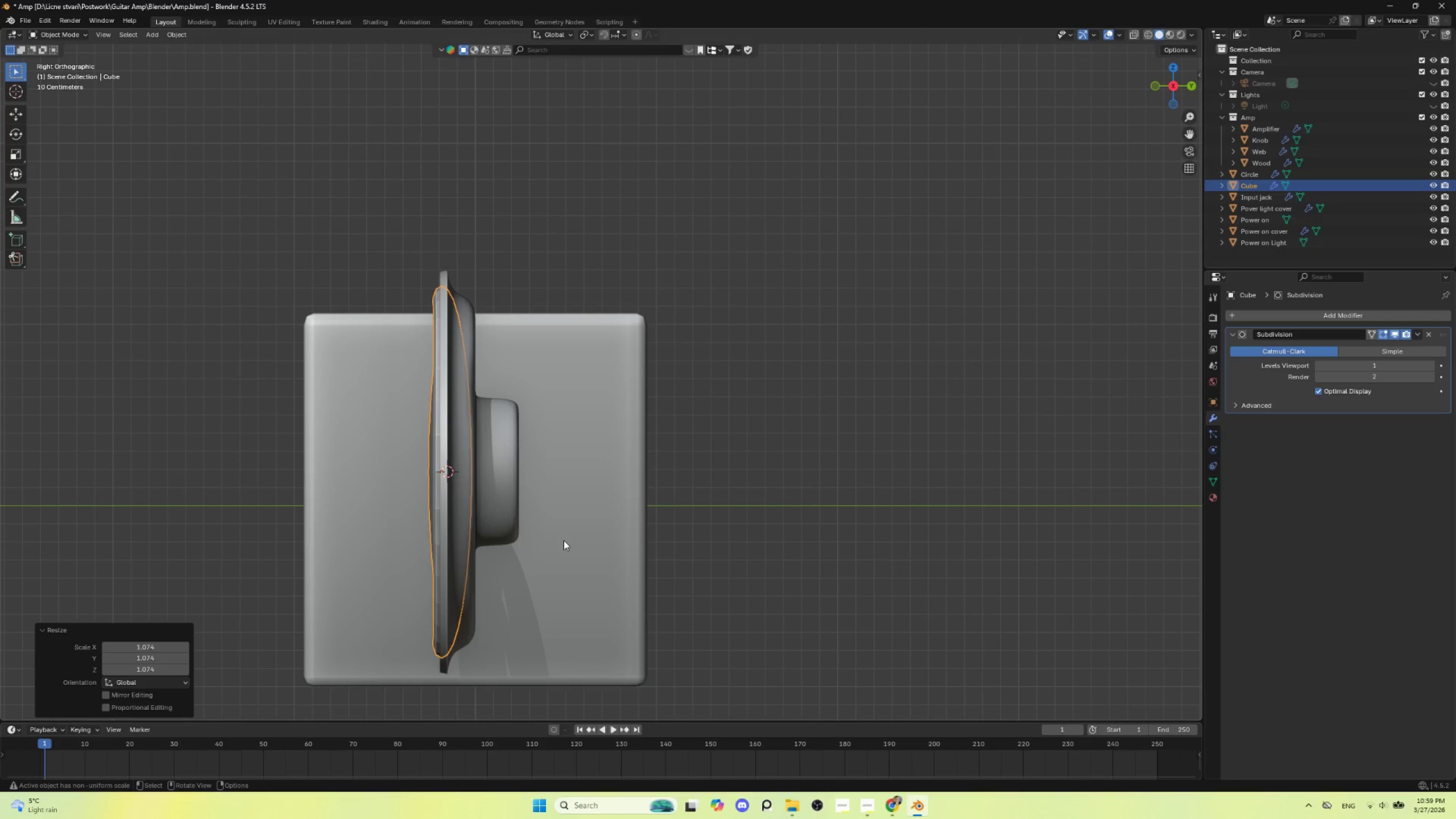 
type(gy)
 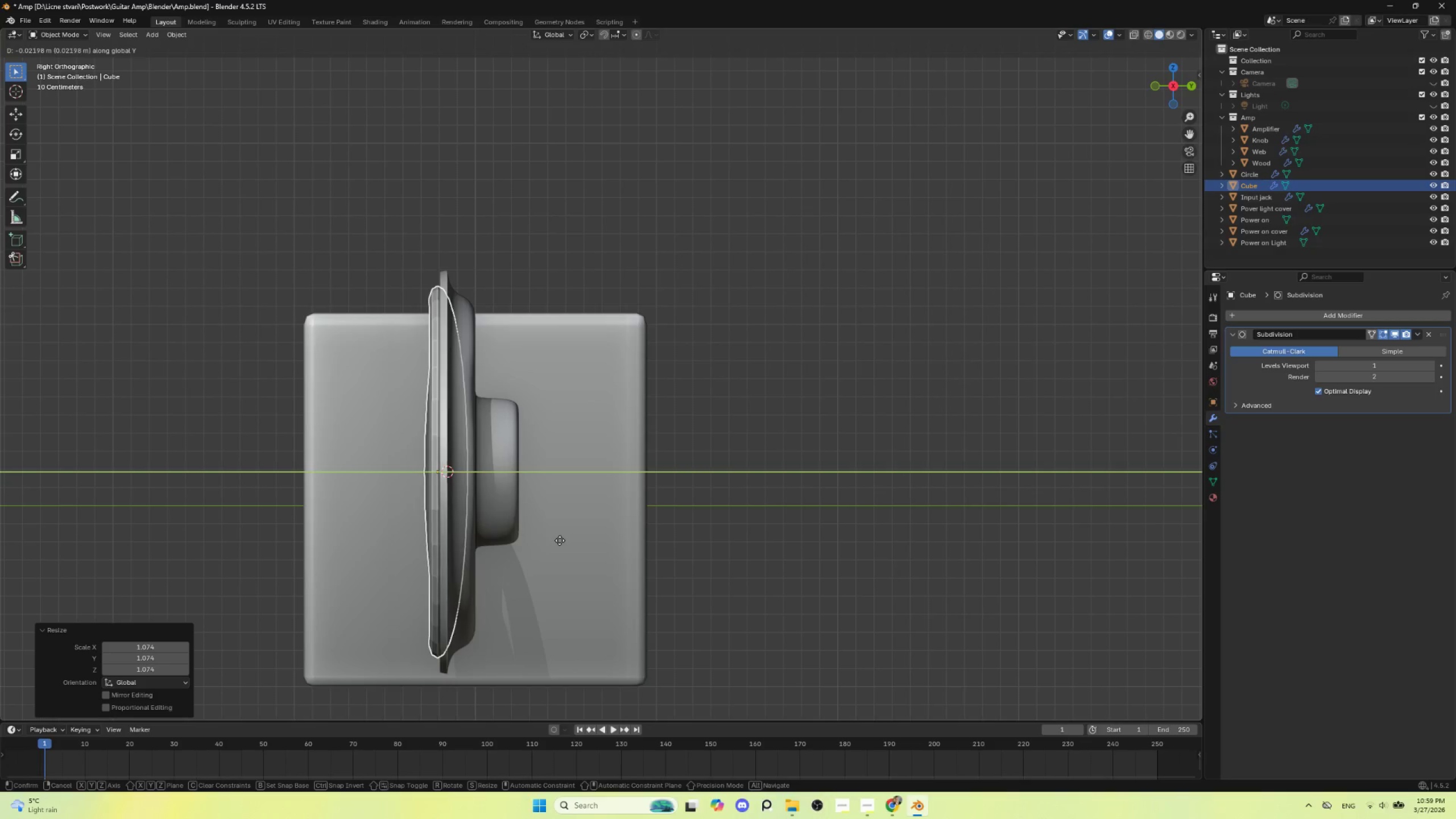 
left_click([560, 540])
 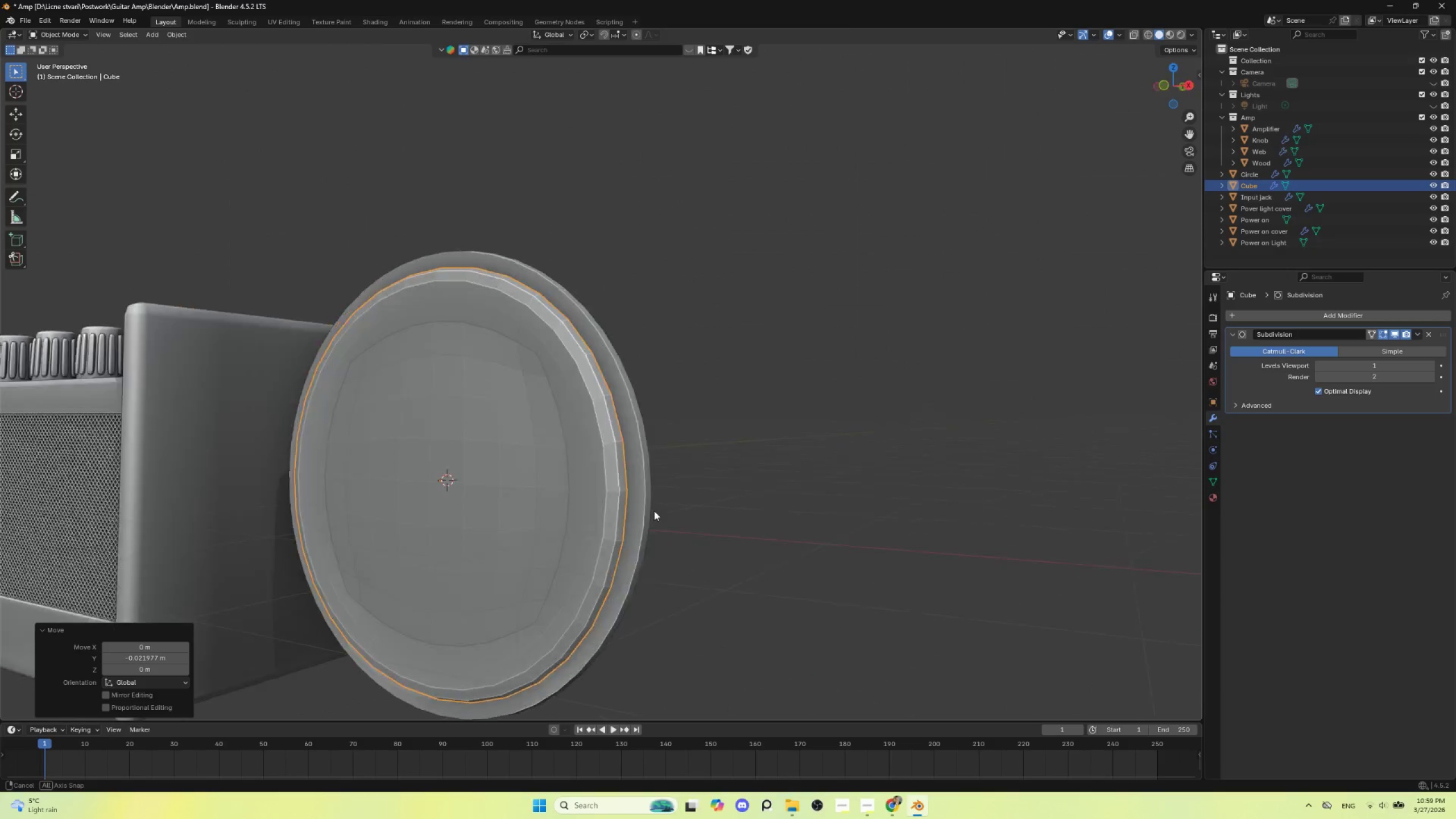 
hold_key(key=AltLeft, duration=0.58)
 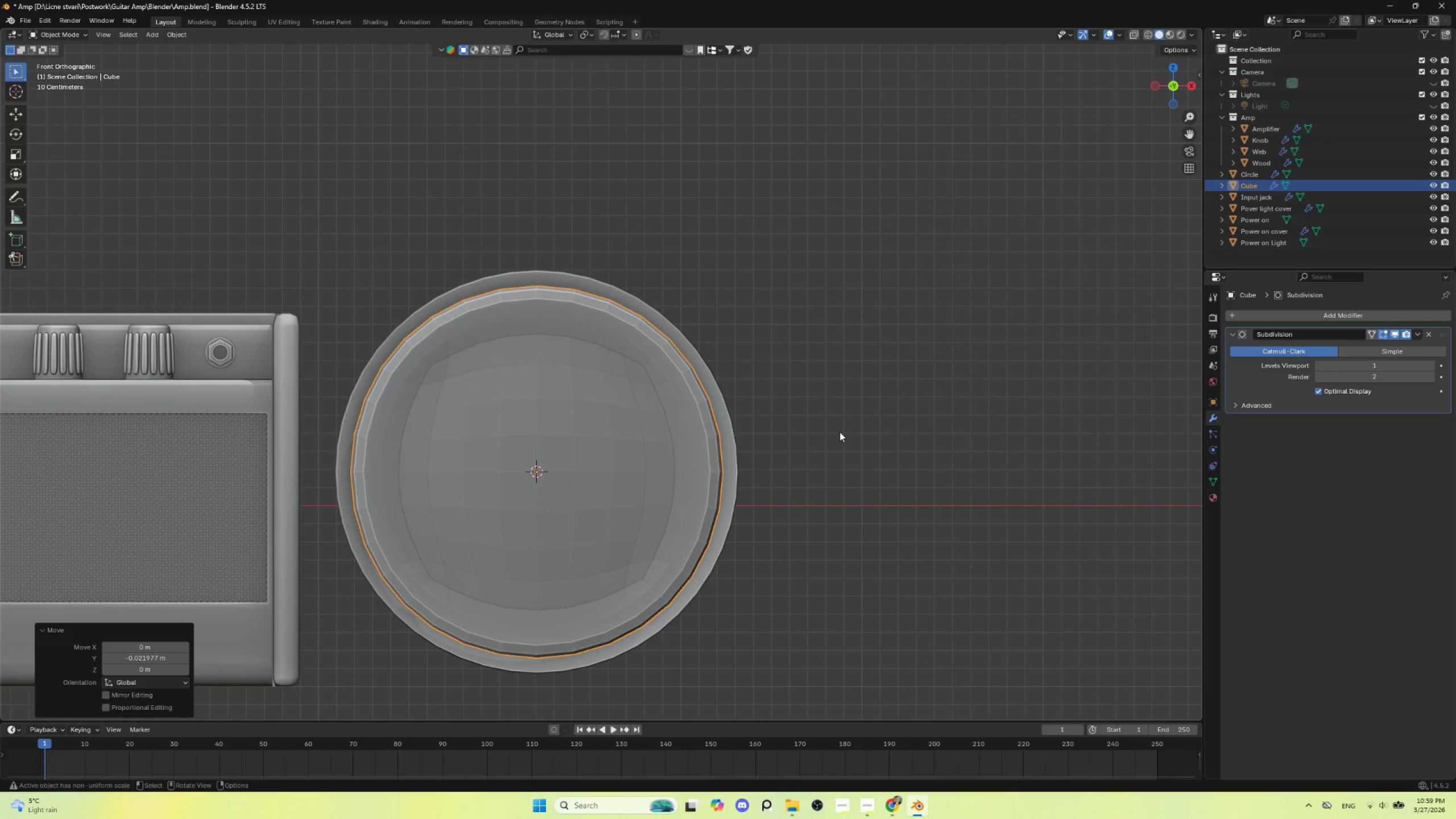 
left_click([839, 432])
 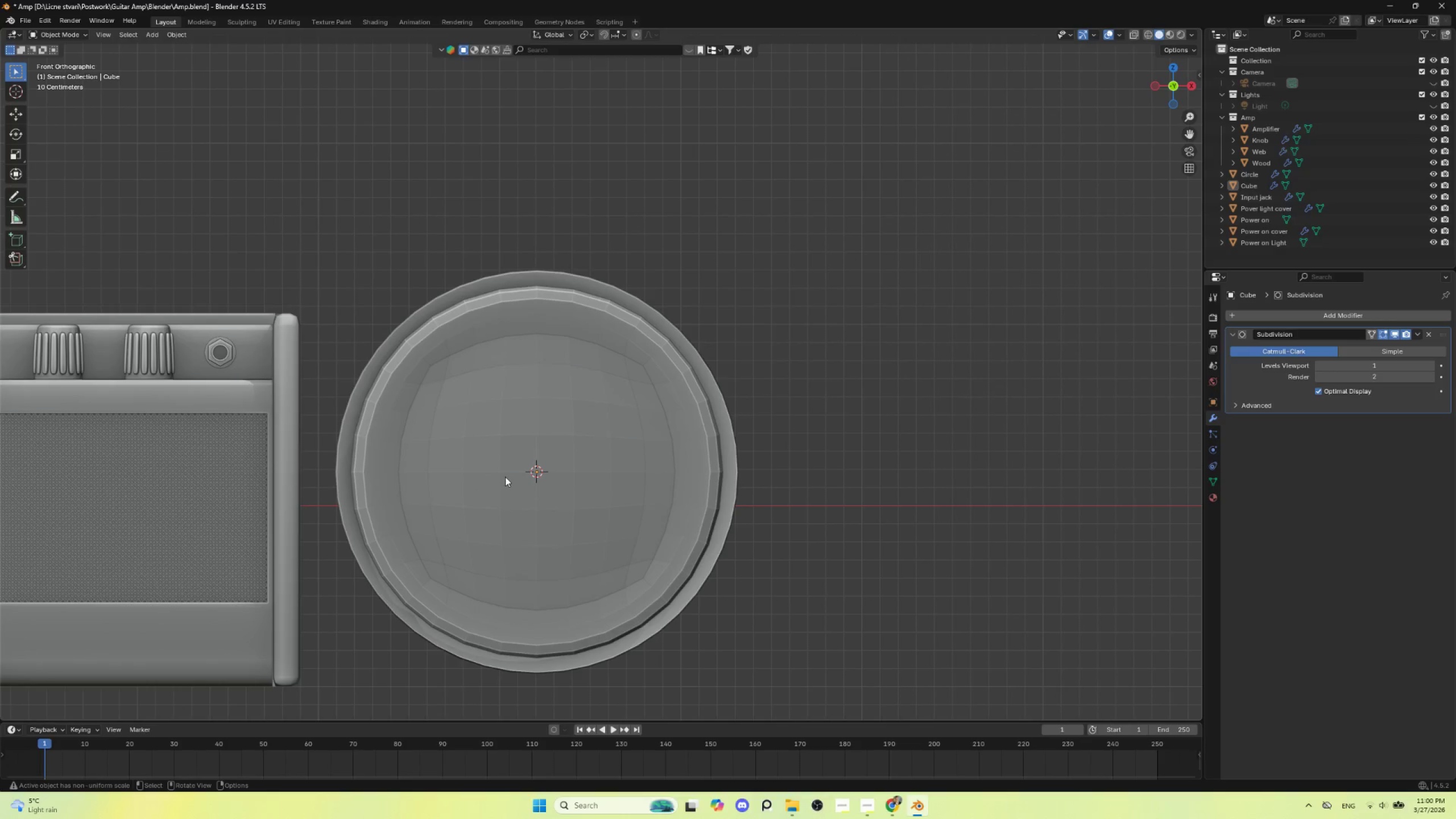 
left_click([505, 477])
 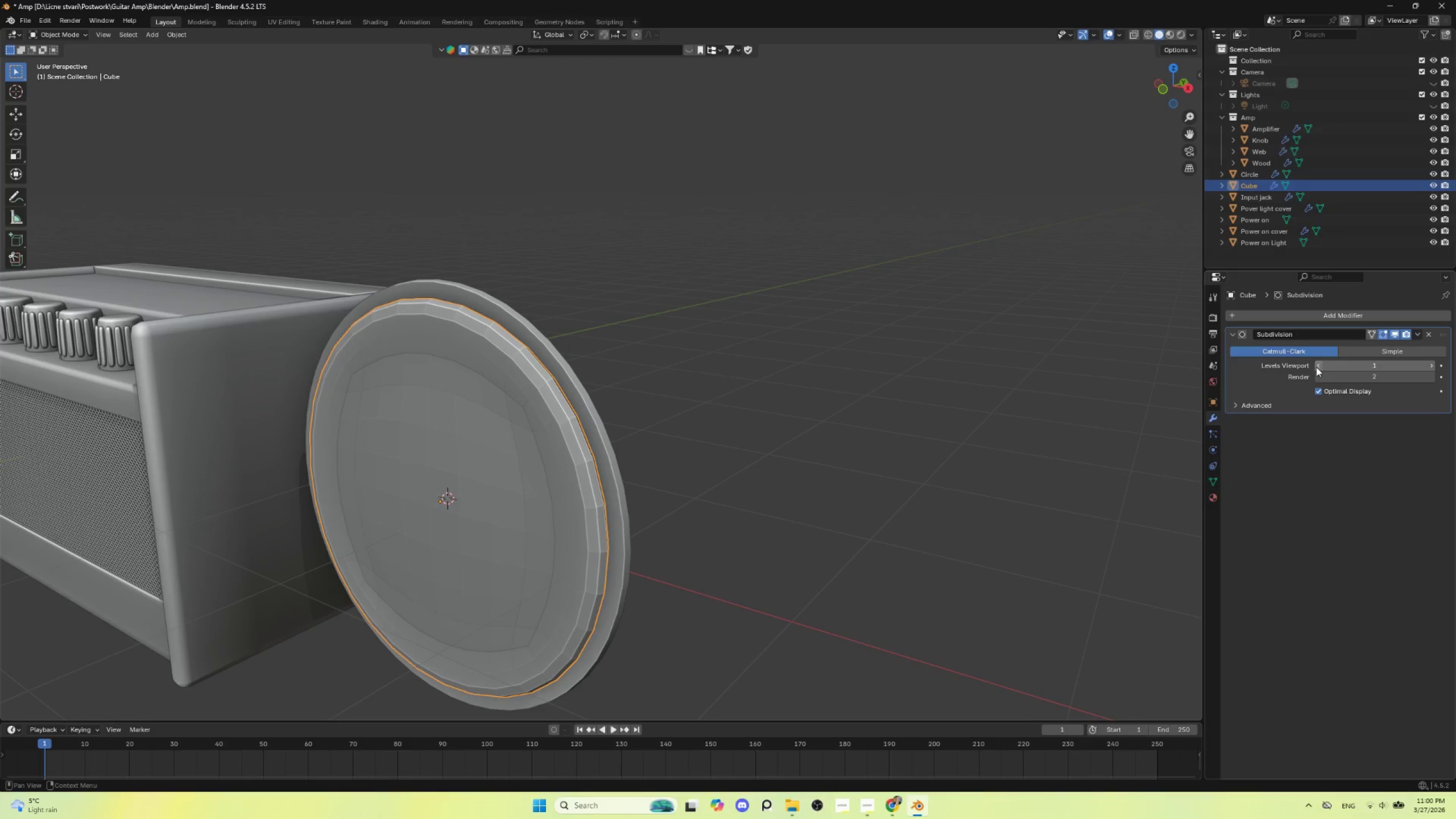 
key(Control+A)
 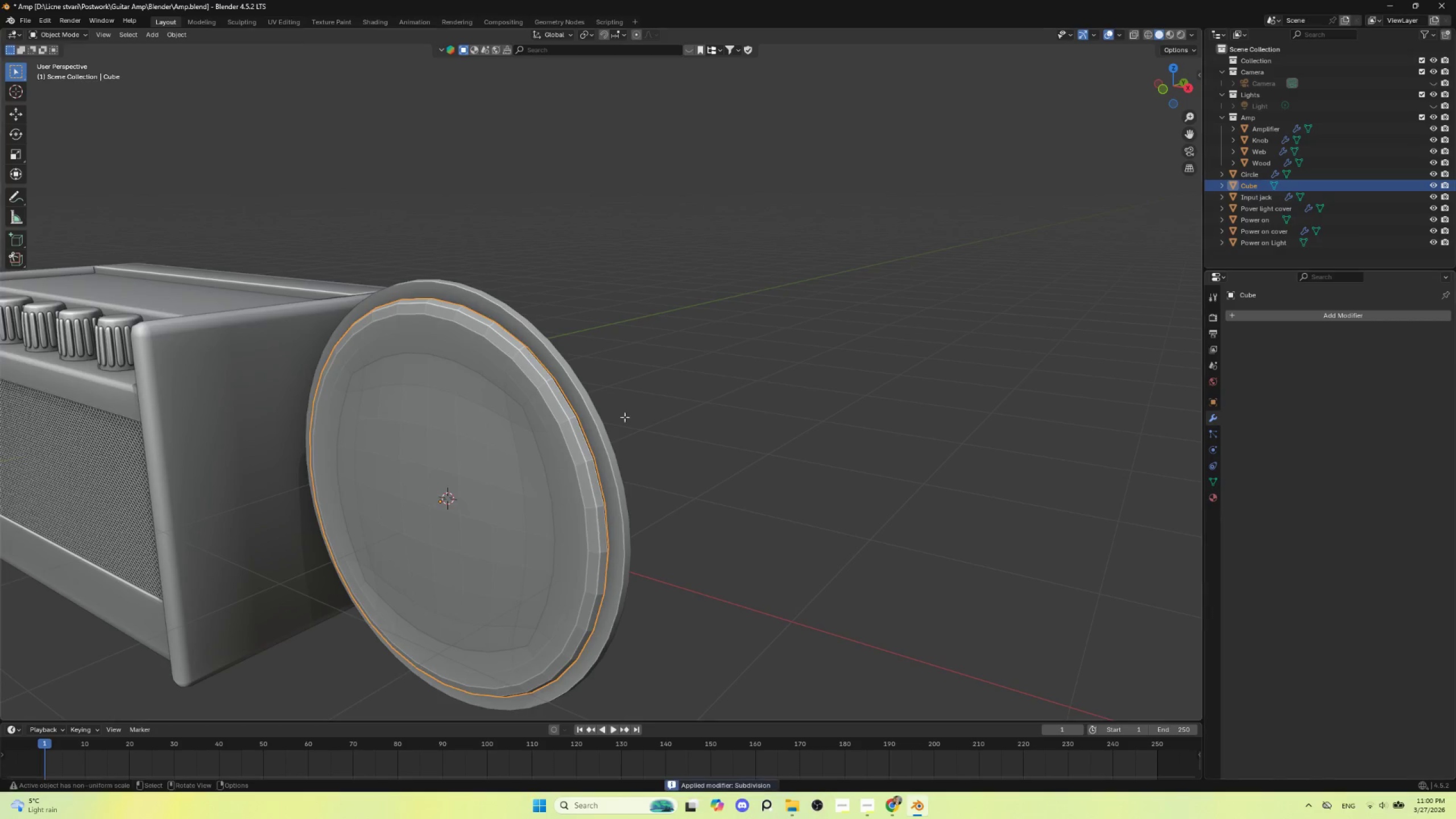 
key(Tab)
 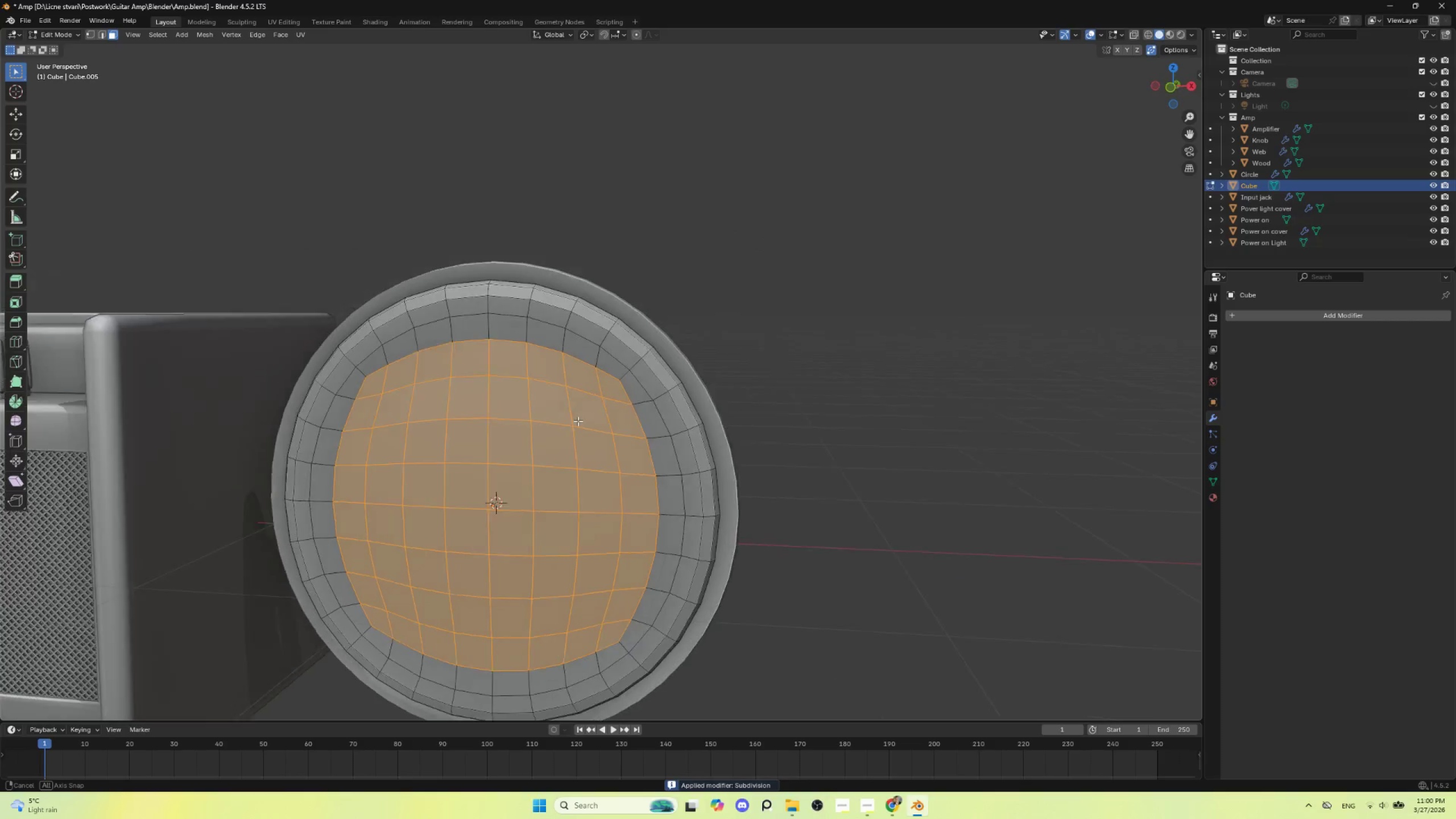 
hold_key(key=AltLeft, duration=0.36)
 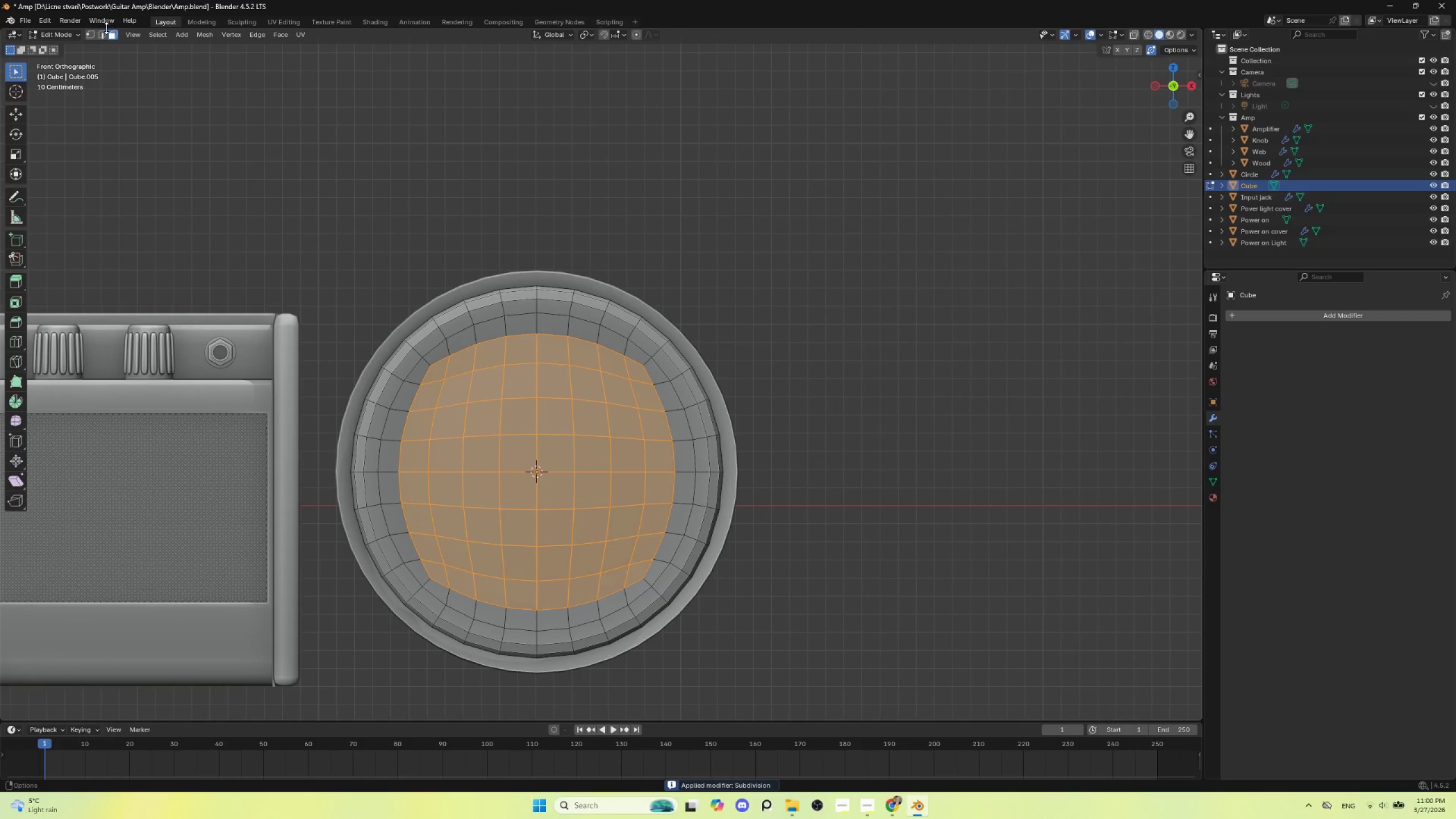 
left_click([104, 36])
 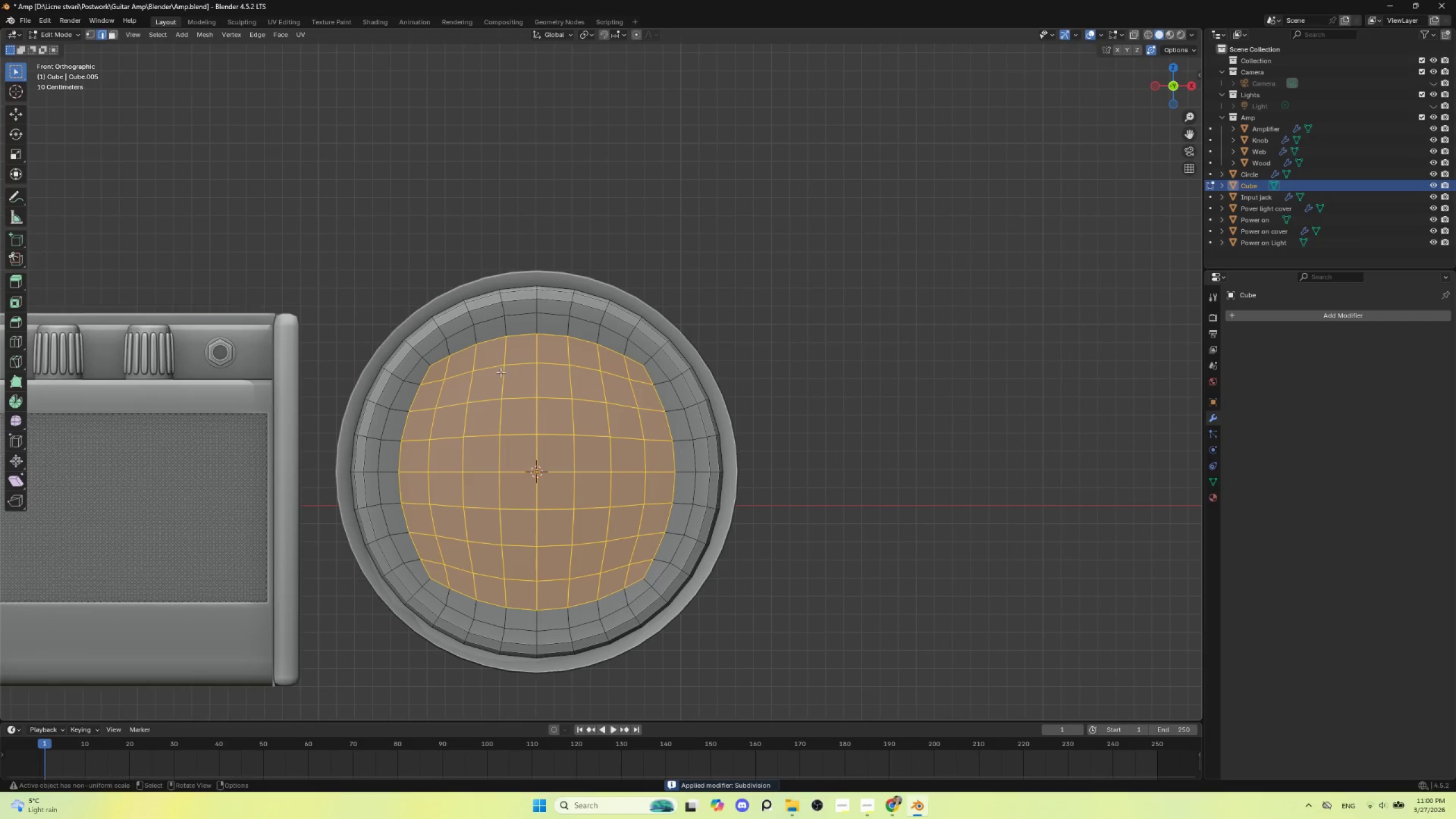 
hold_key(key=AltLeft, duration=4.17)
left_click([487, 341])
 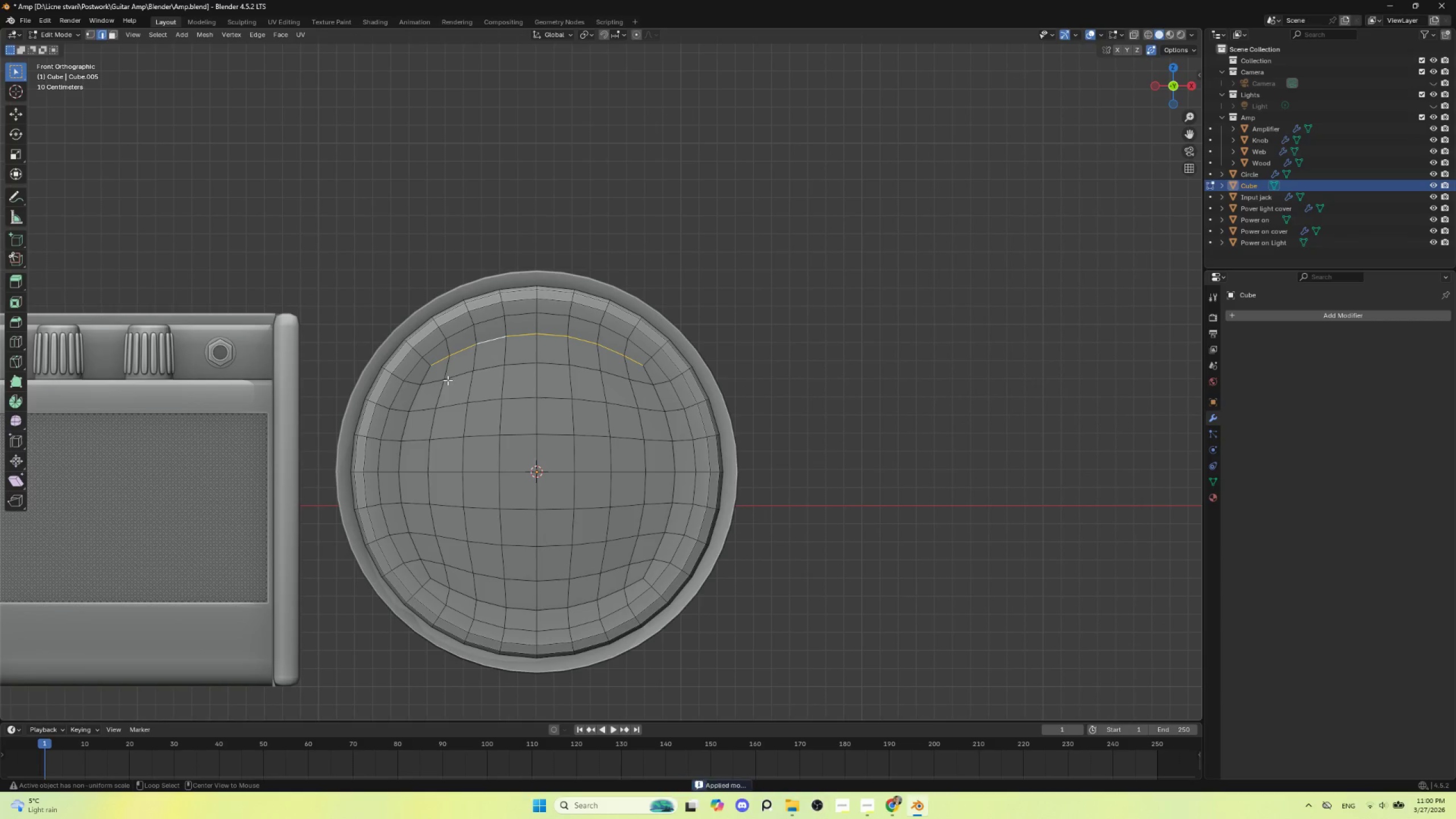 
hold_key(key=ShiftLeft, duration=1.5)
left_click([428, 373])
 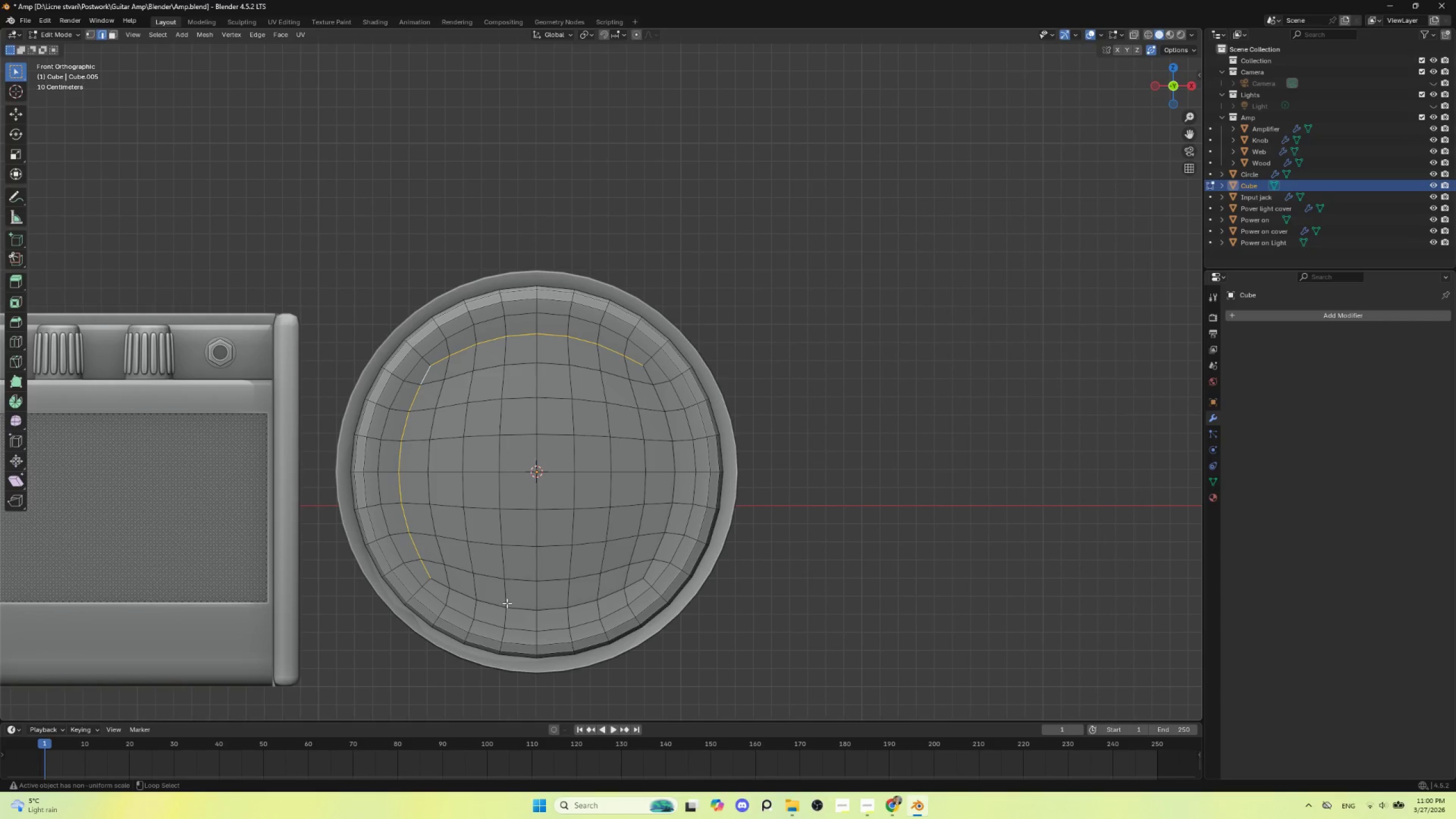 
hold_key(key=ShiftLeft, duration=1.52)
left_click([500, 604])
 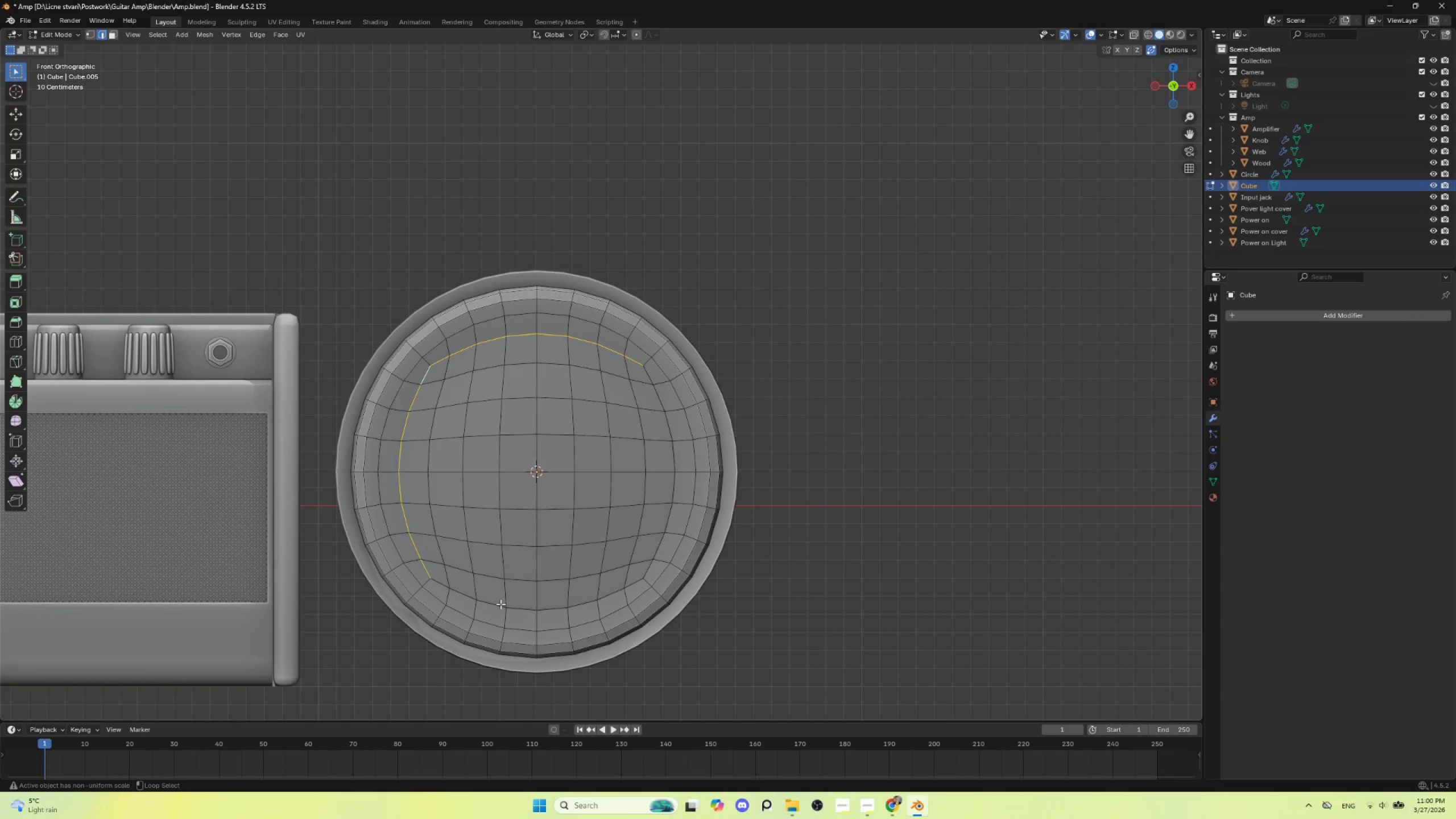 
left_click([657, 543])
 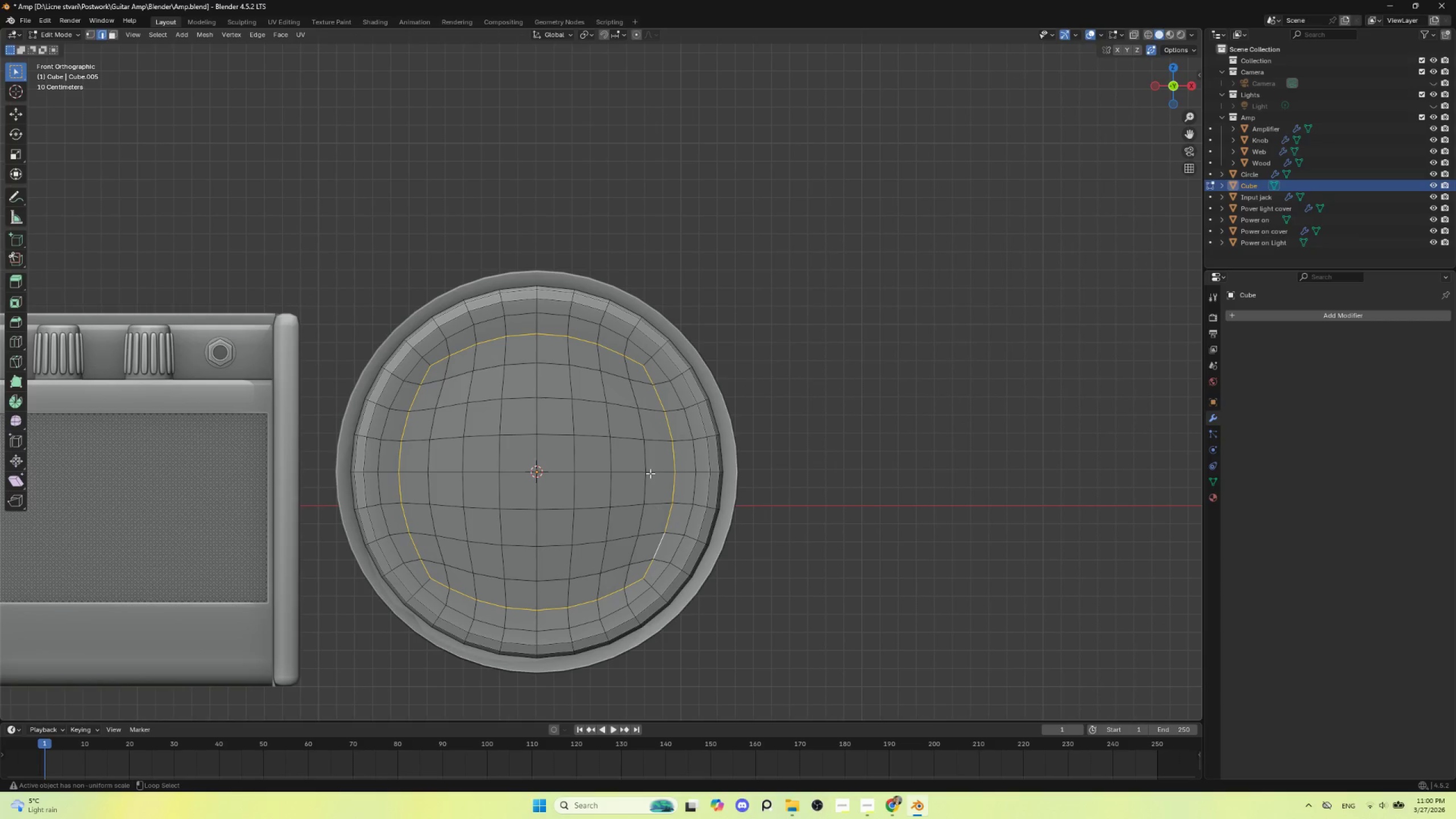 
key(Alt+Shift+ShiftLeft)
 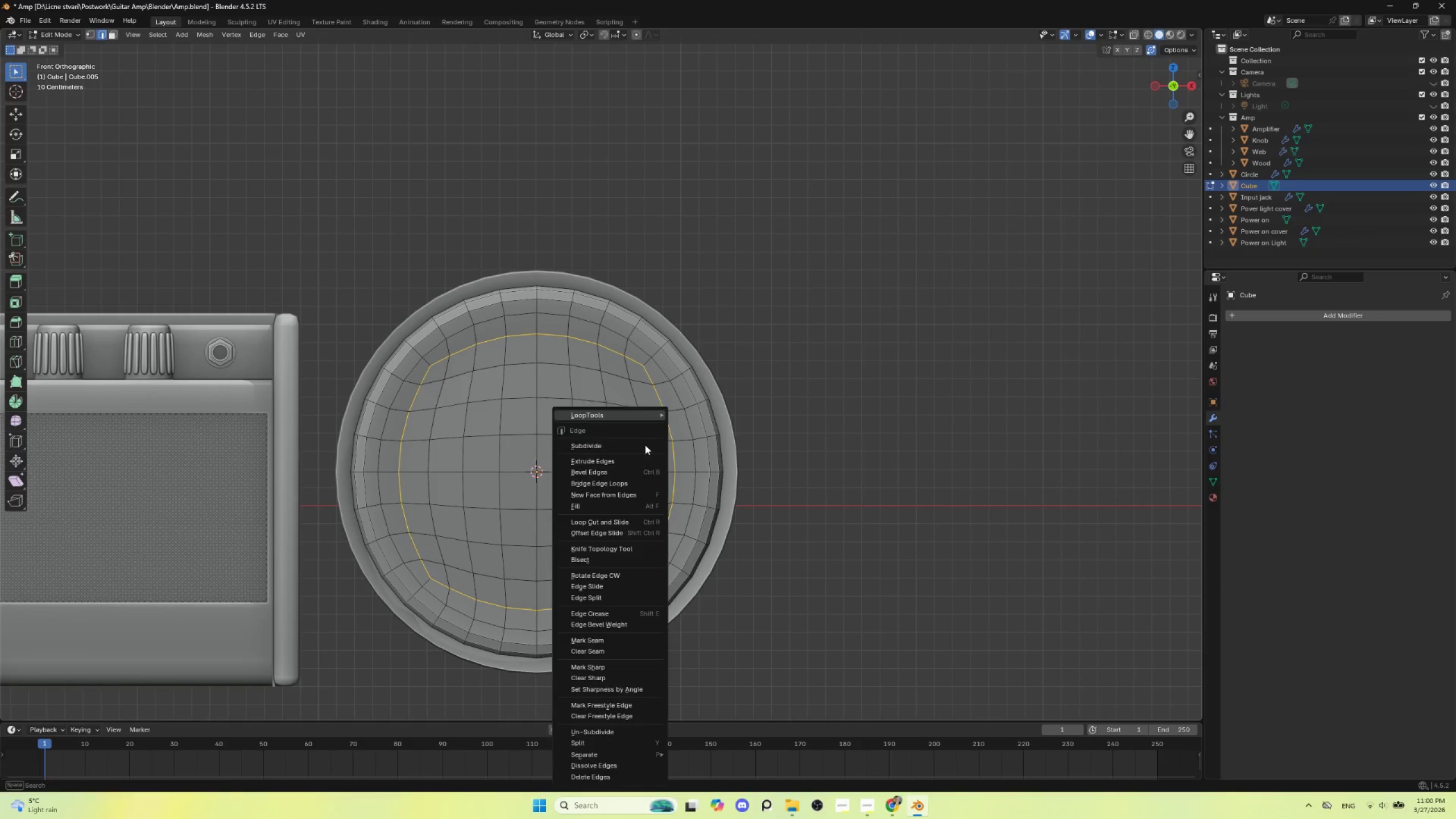 
right_click([645, 445])
 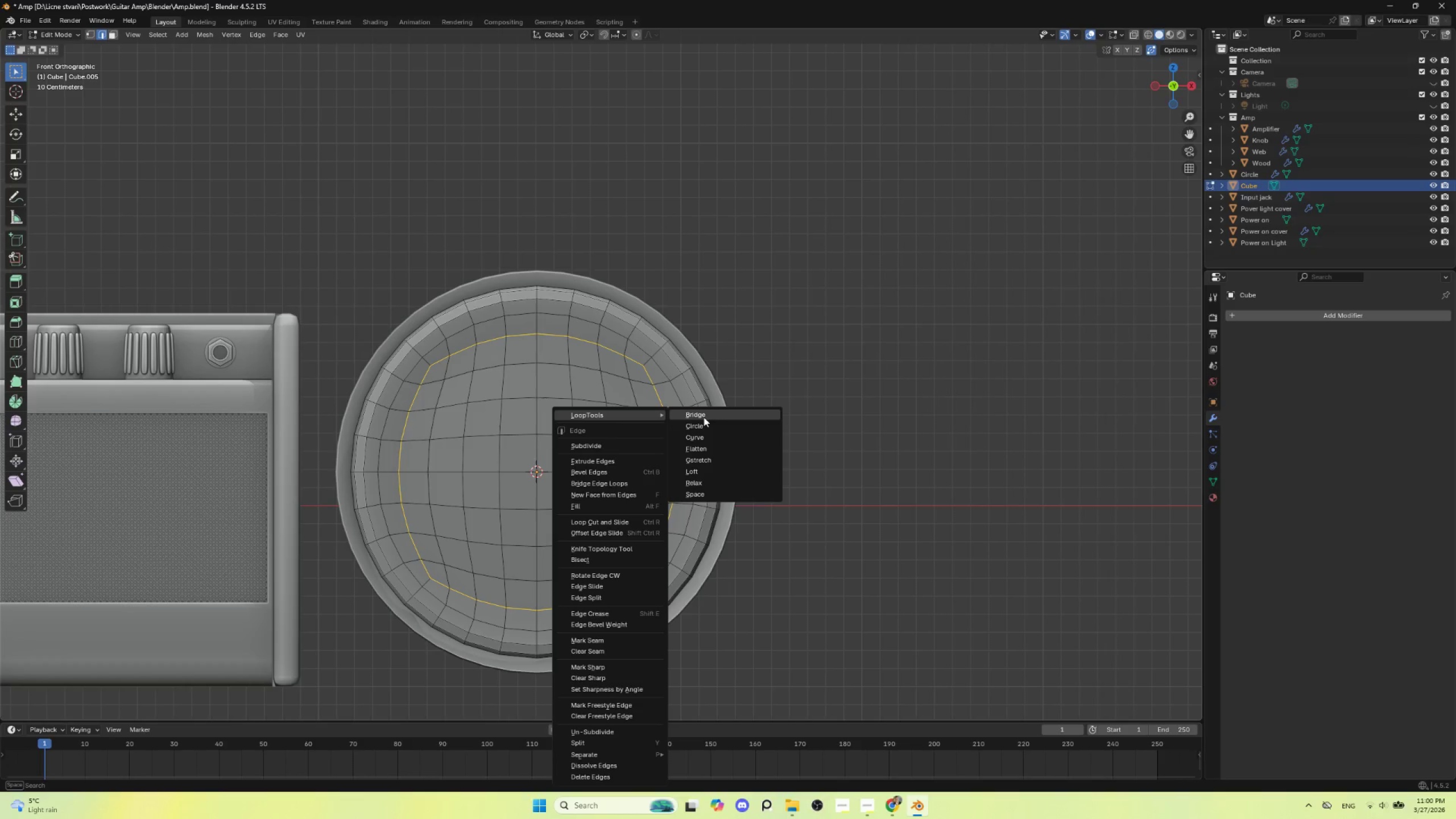 
left_click([707, 422])
 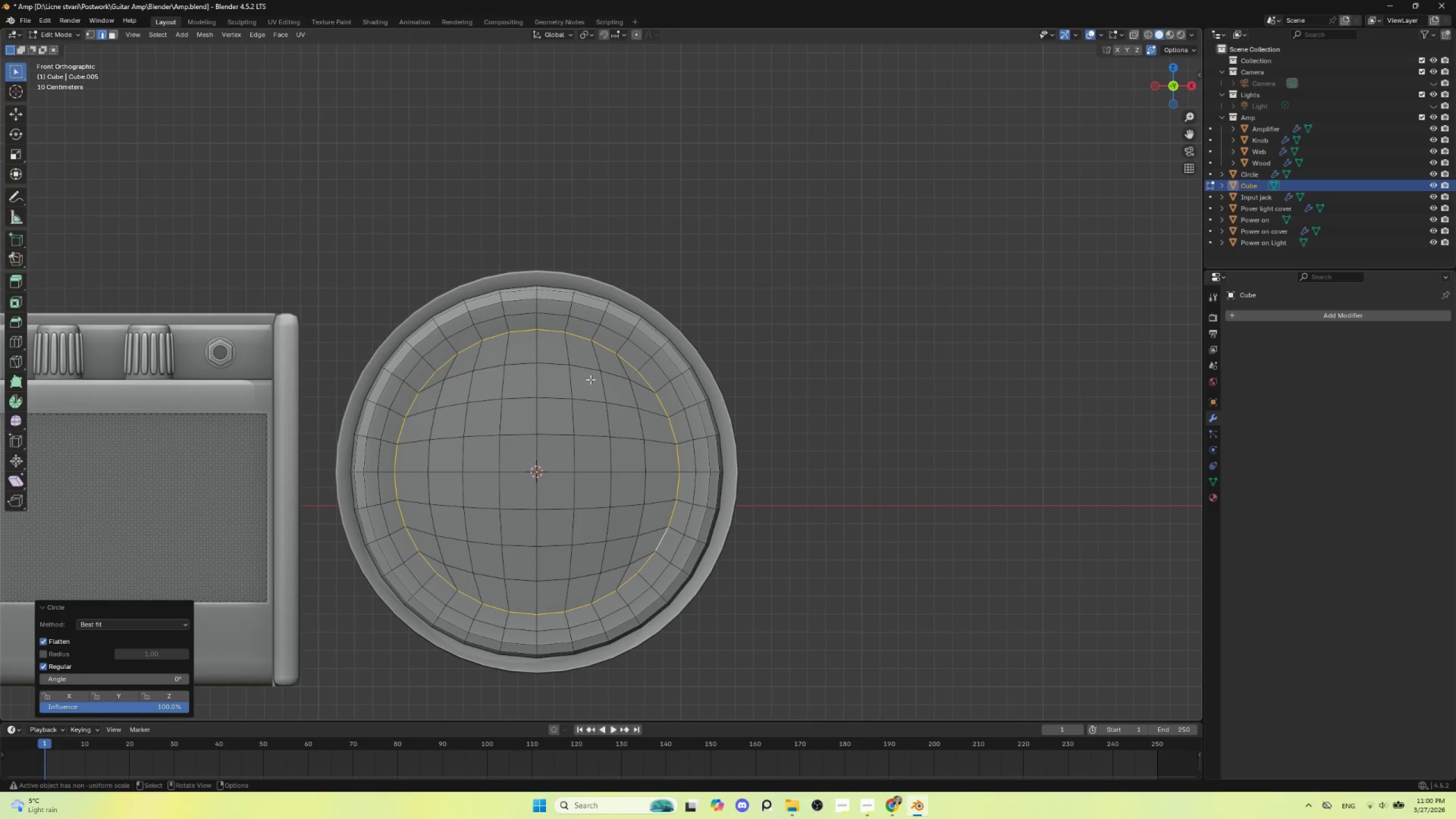 
key(Tab)
 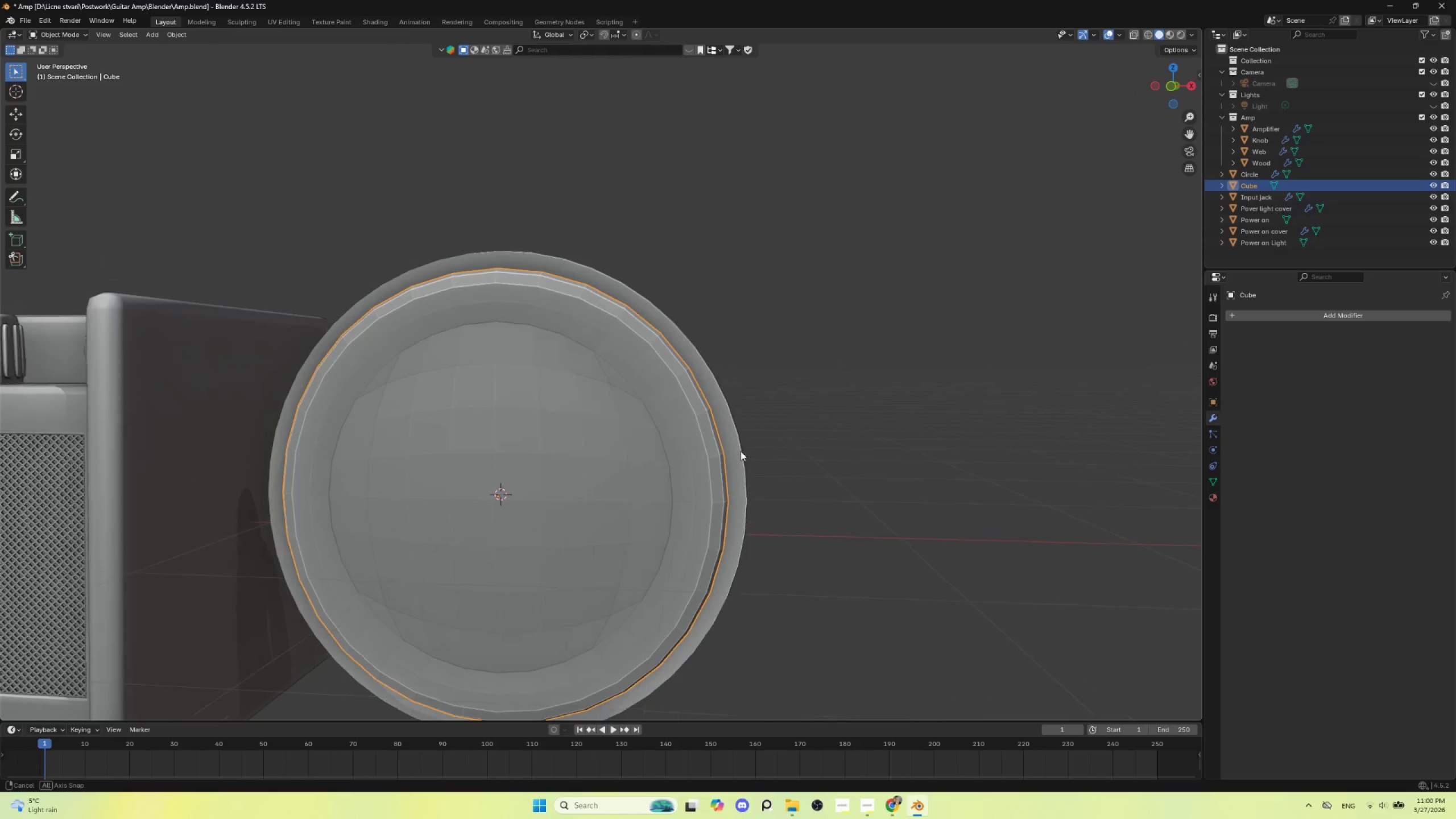 
key(Alt+AltLeft)
 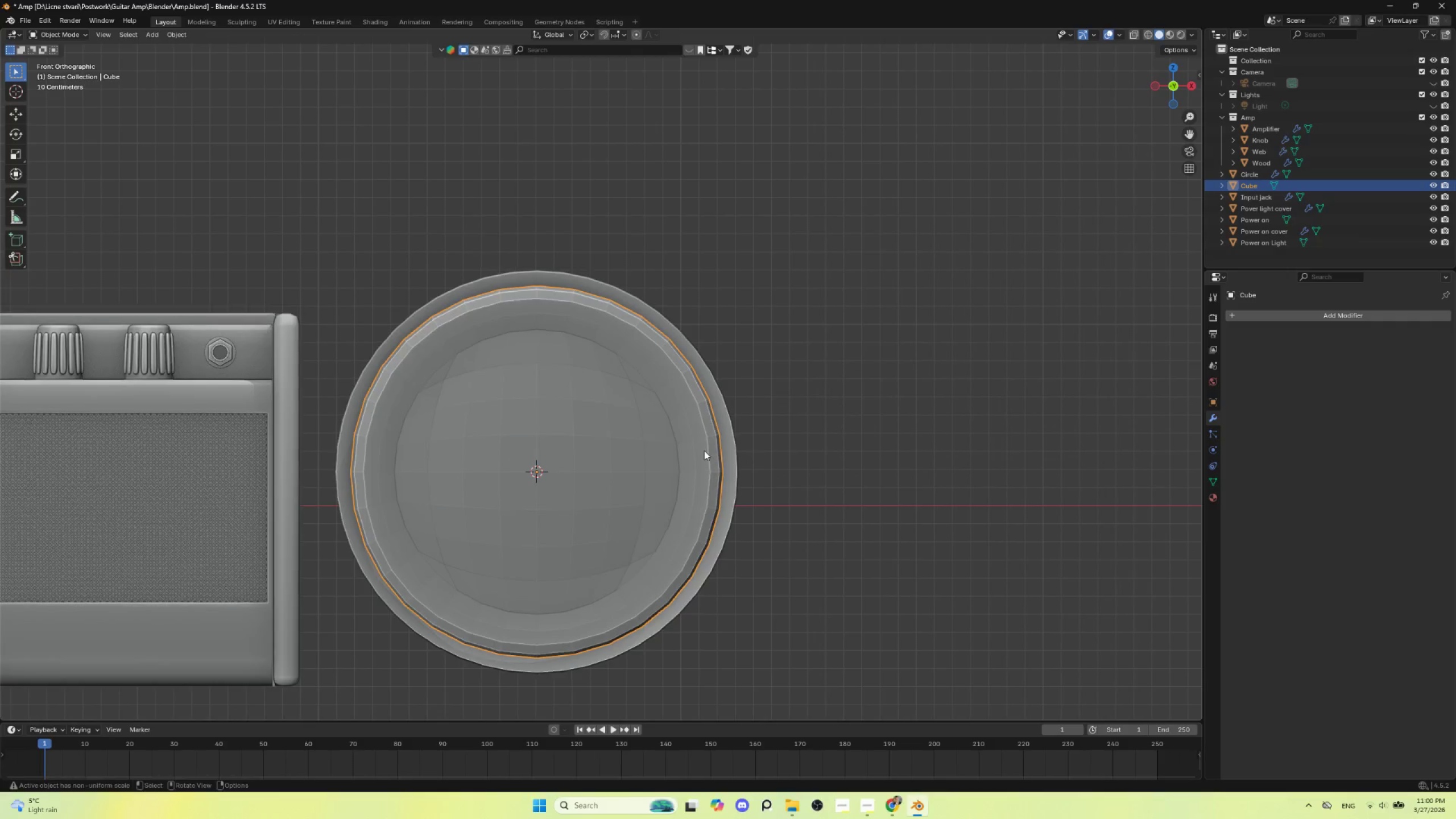 
key(Tab)
 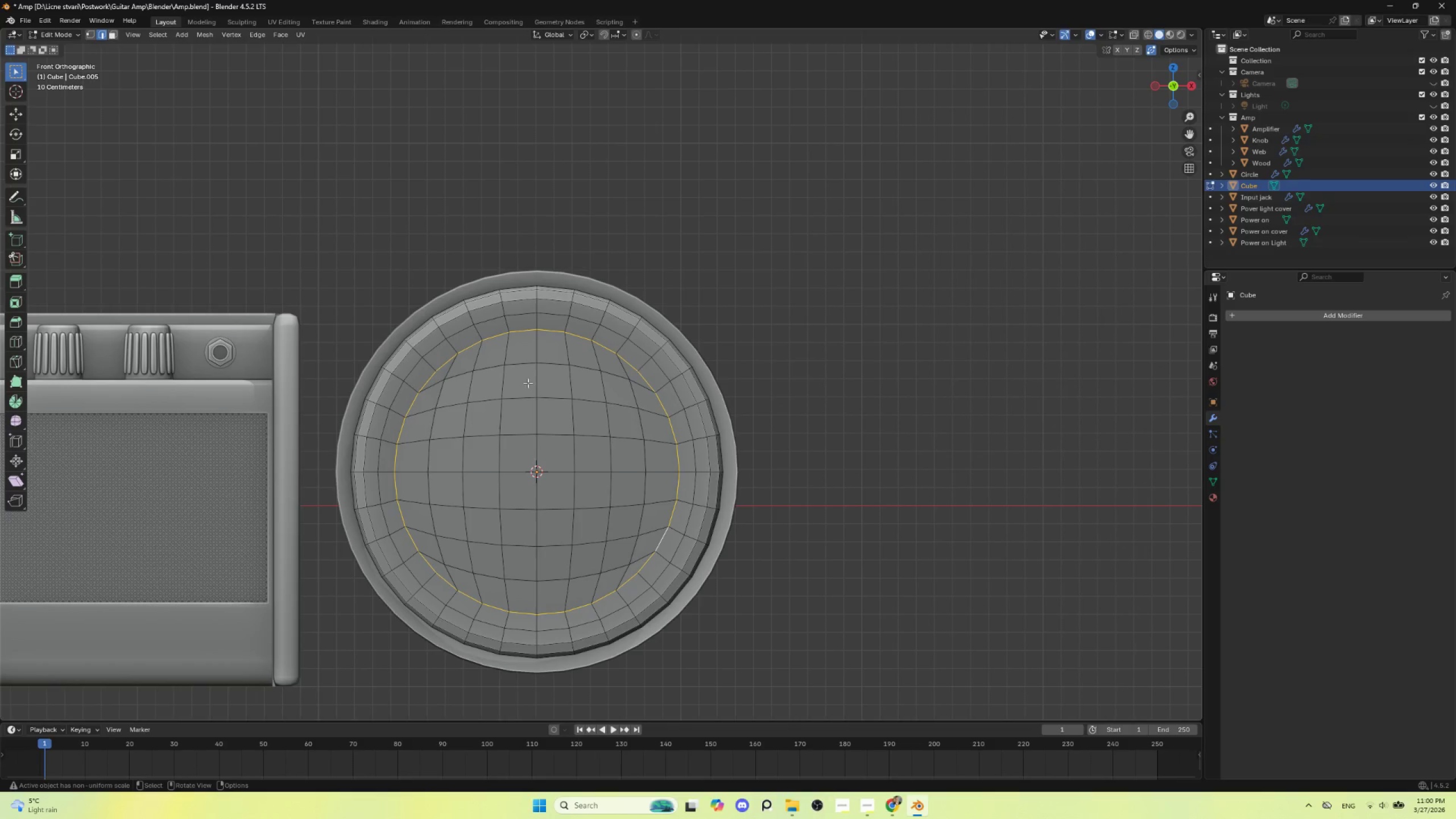 
hold_key(key=AltLeft, duration=1.08)
left_click([522, 366])
 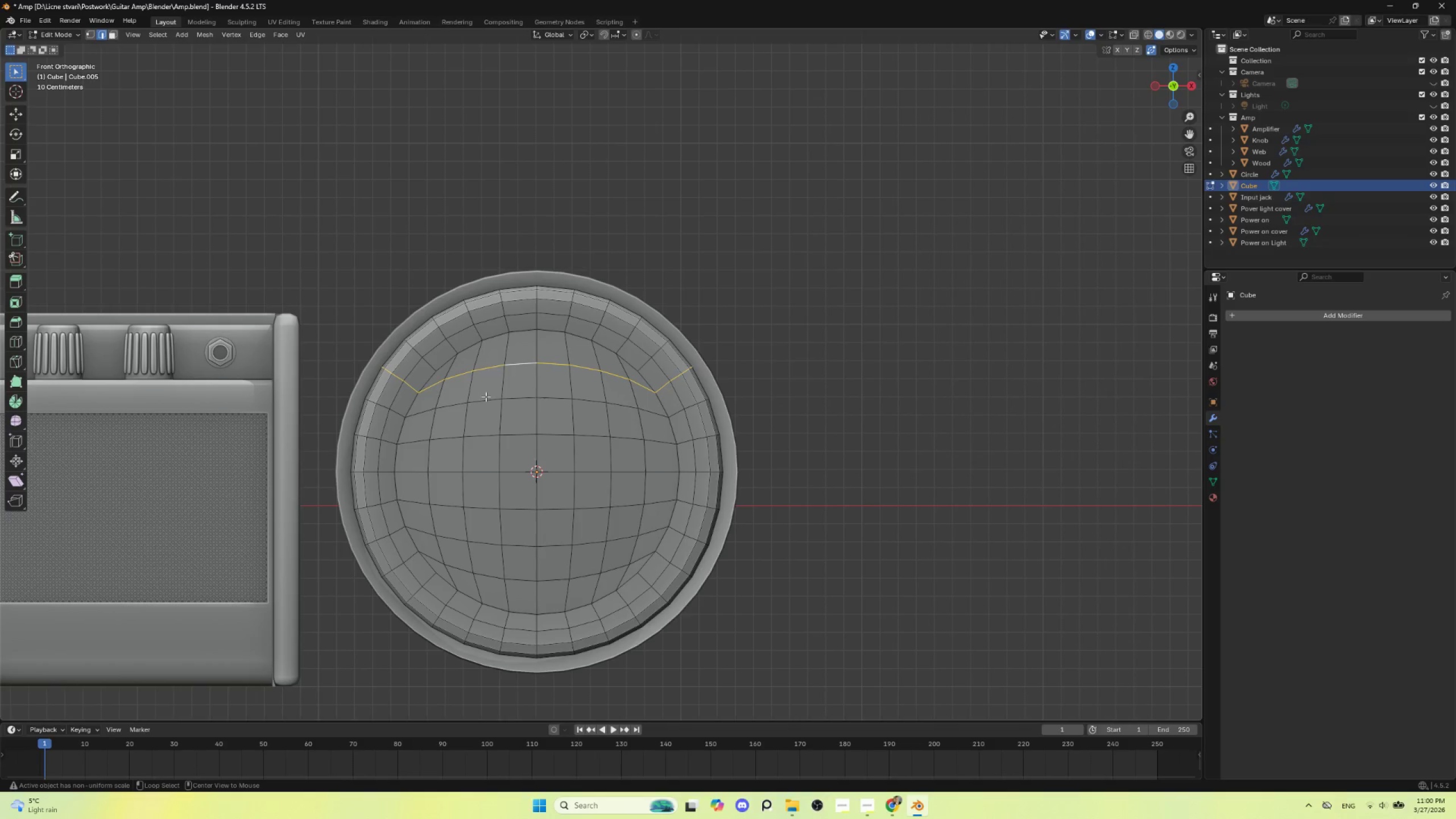 
hold_key(key=AltLeft, duration=18.2)
left_click([465, 374])
 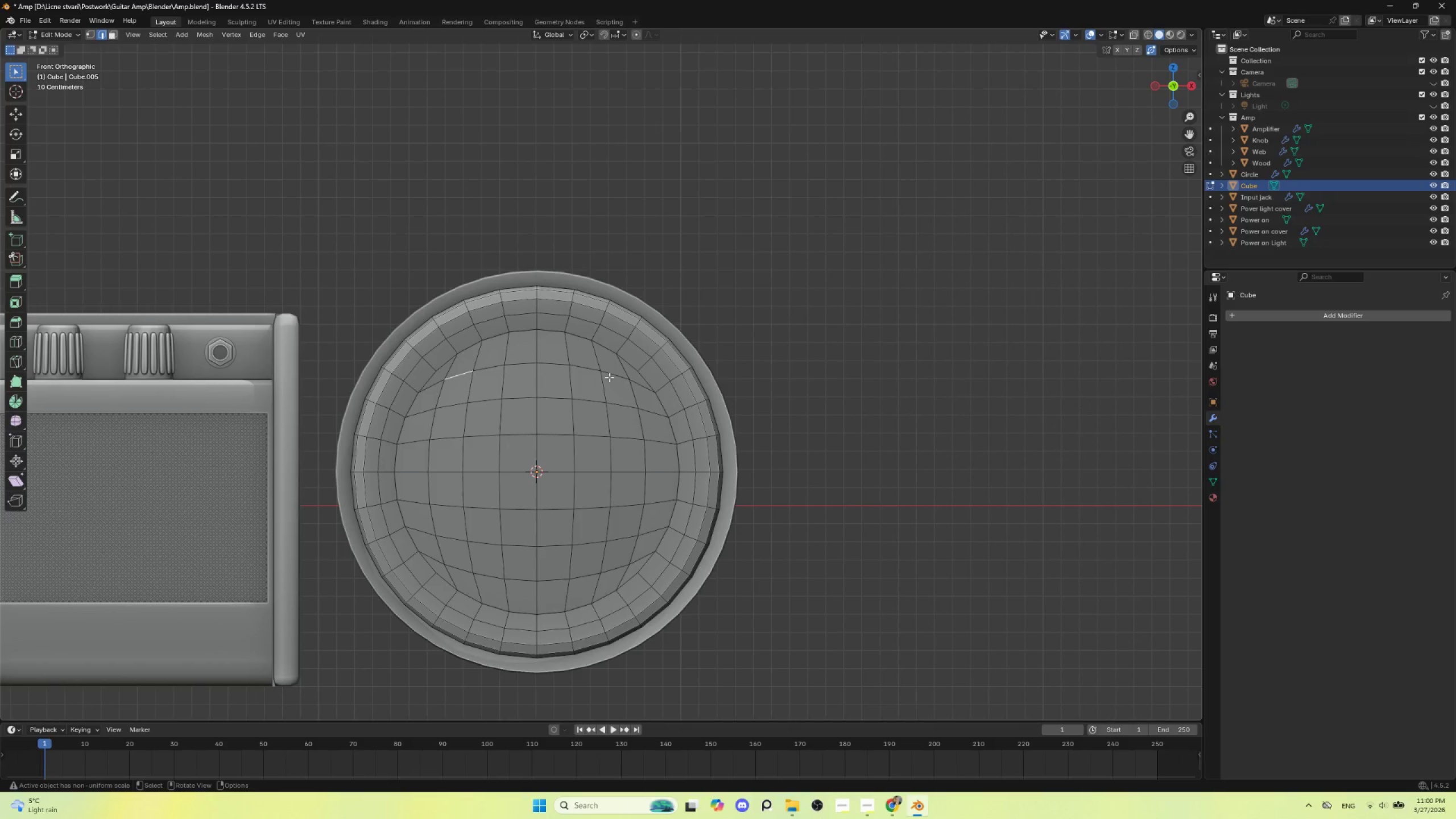 
hold_key(key=ControlLeft, duration=1.5)
left_click([614, 376])
 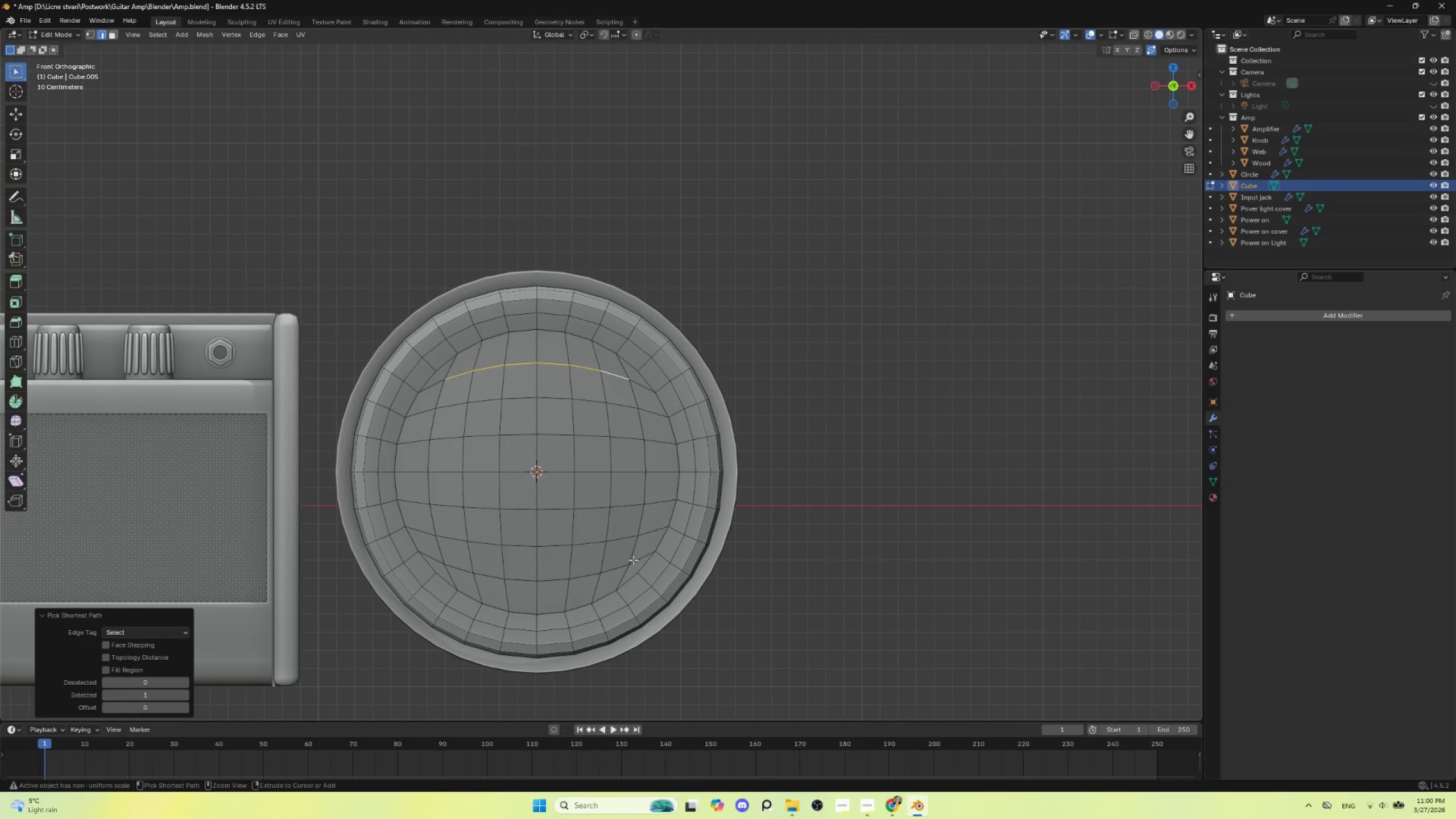 
hold_key(key=ControlLeft, duration=1.51)
left_click([631, 553])
 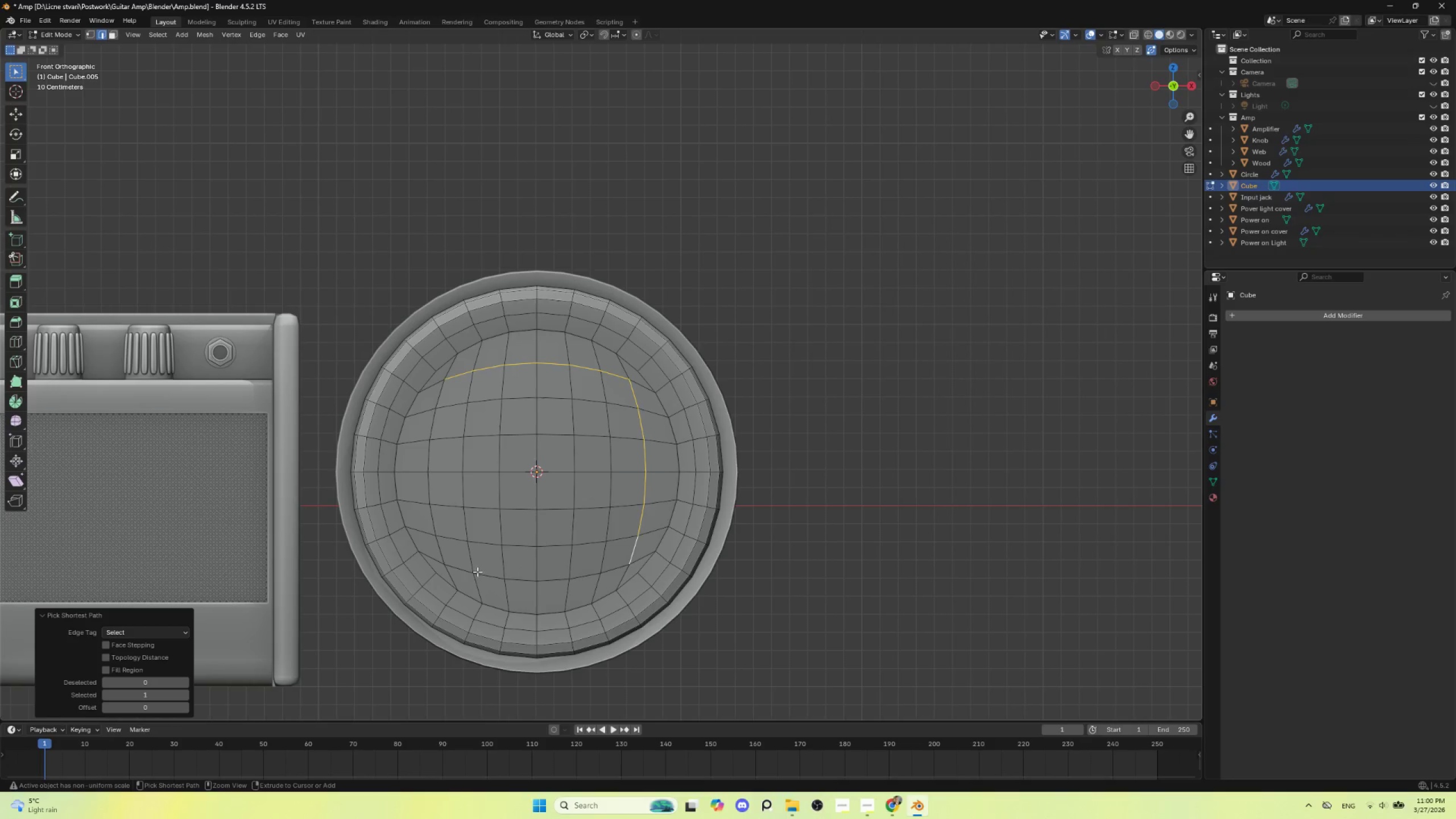 
left_click([458, 569])
 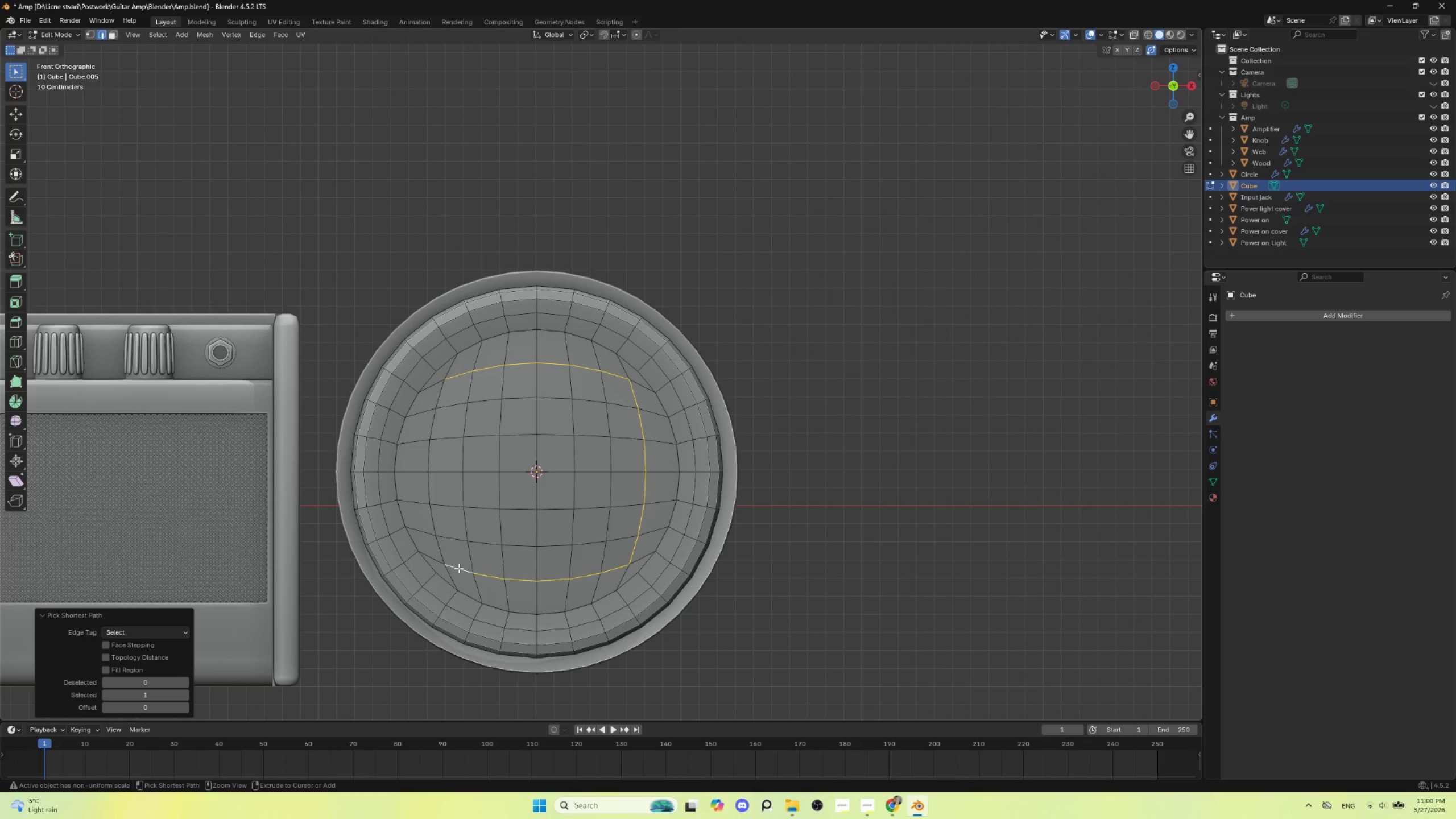 
hold_key(key=ControlLeft, duration=1.38)
left_click([439, 396])
 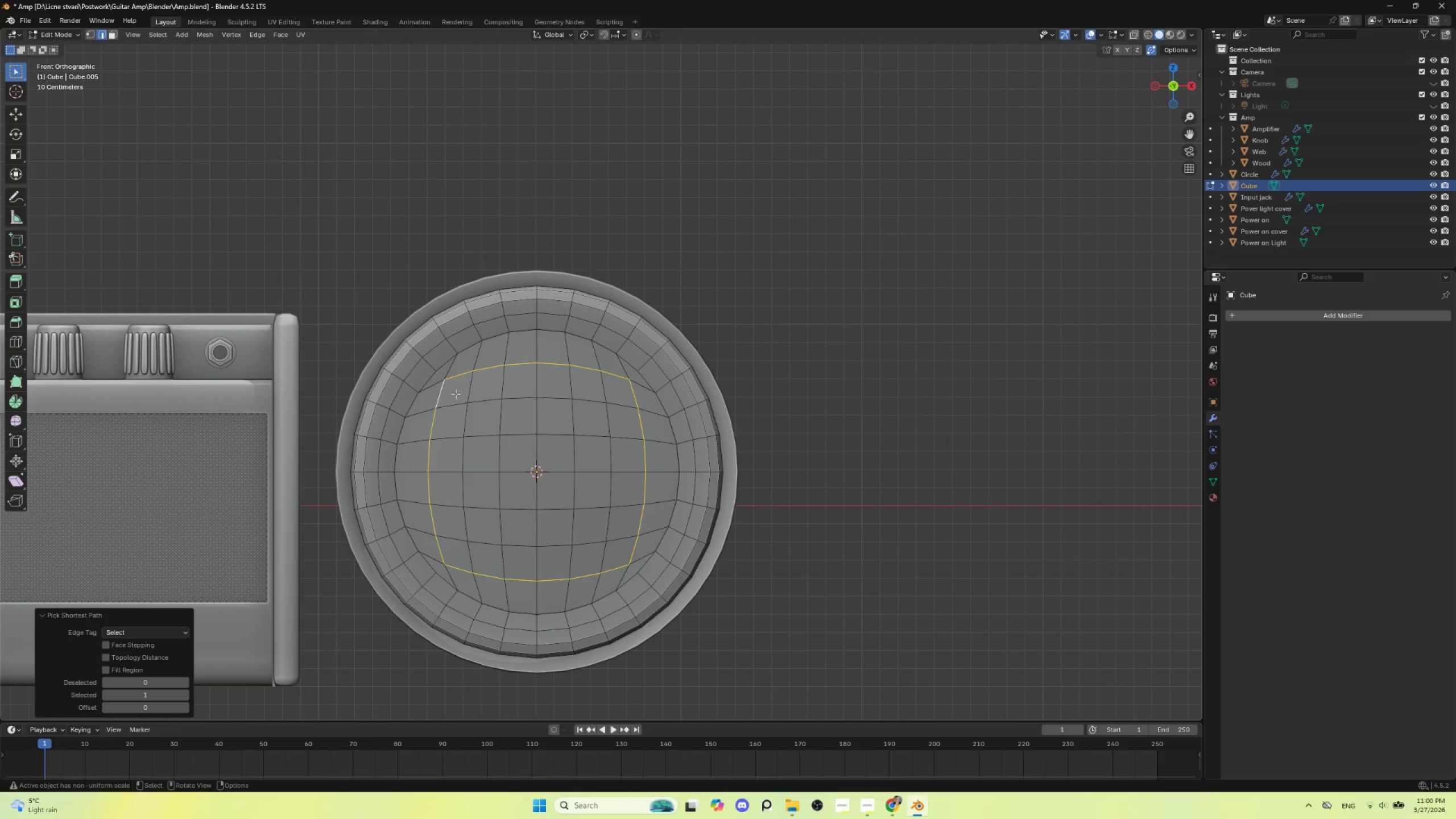 
right_click([456, 394])
 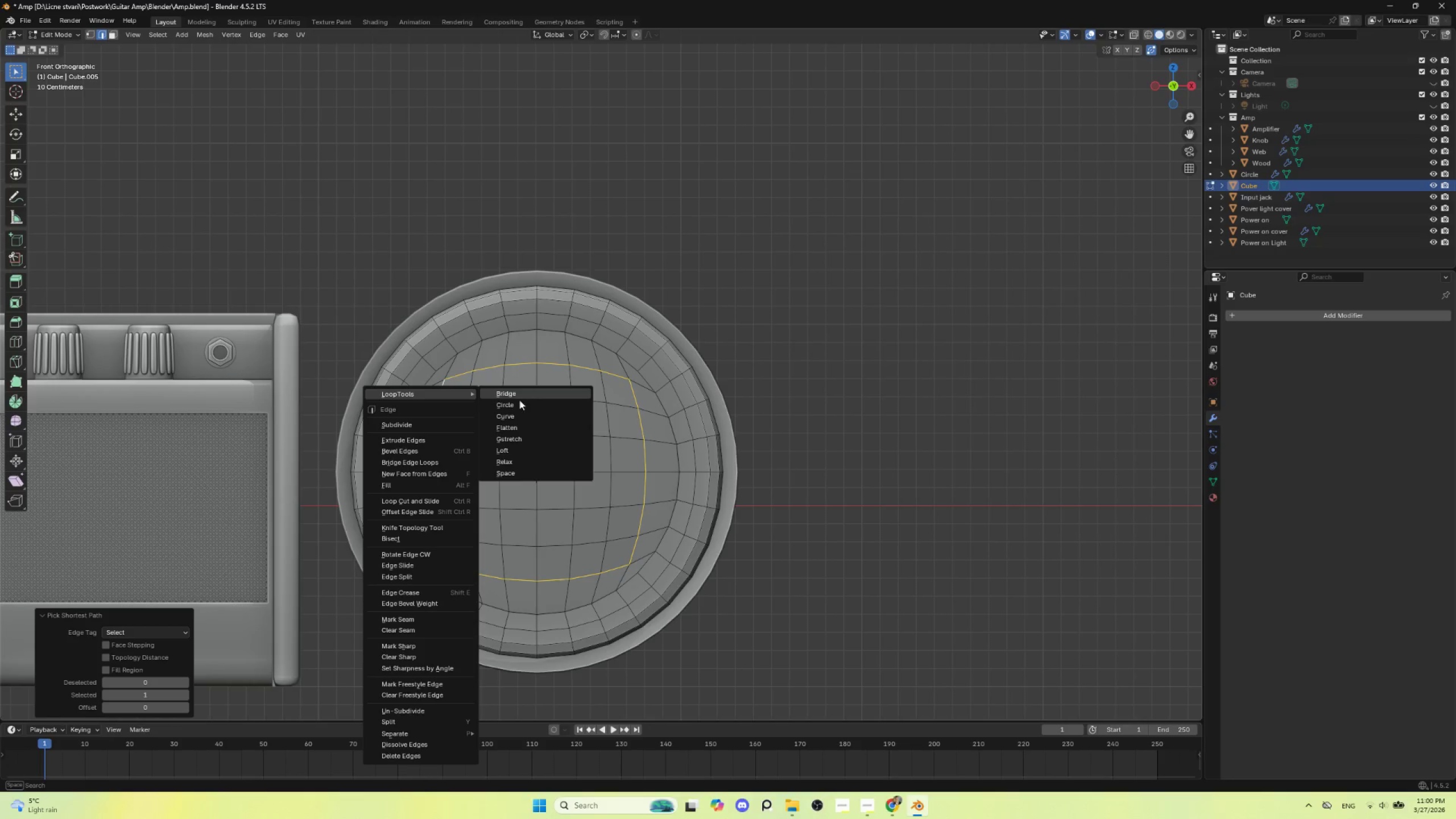 
left_click([520, 403])
 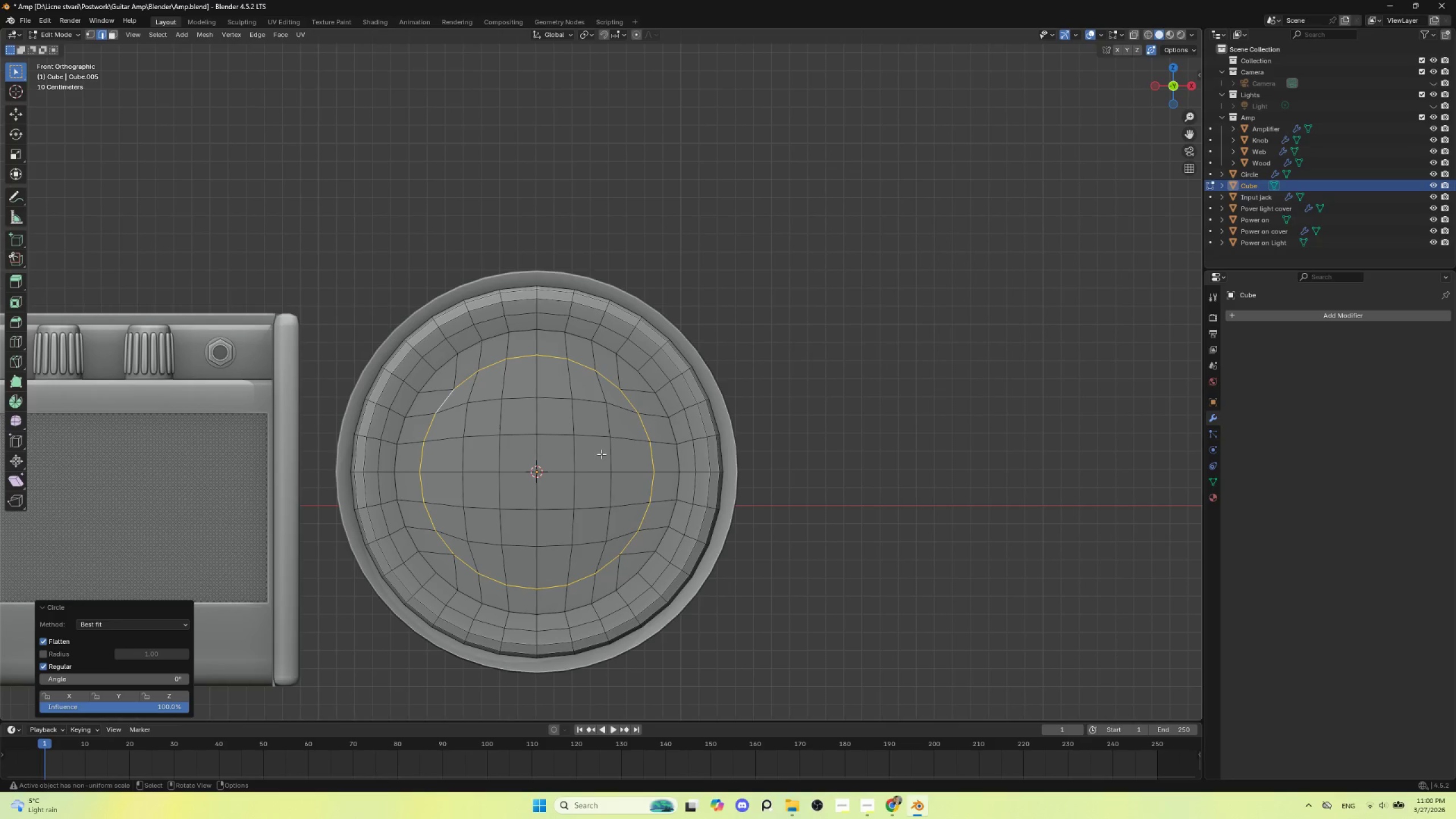 
key(Tab)
 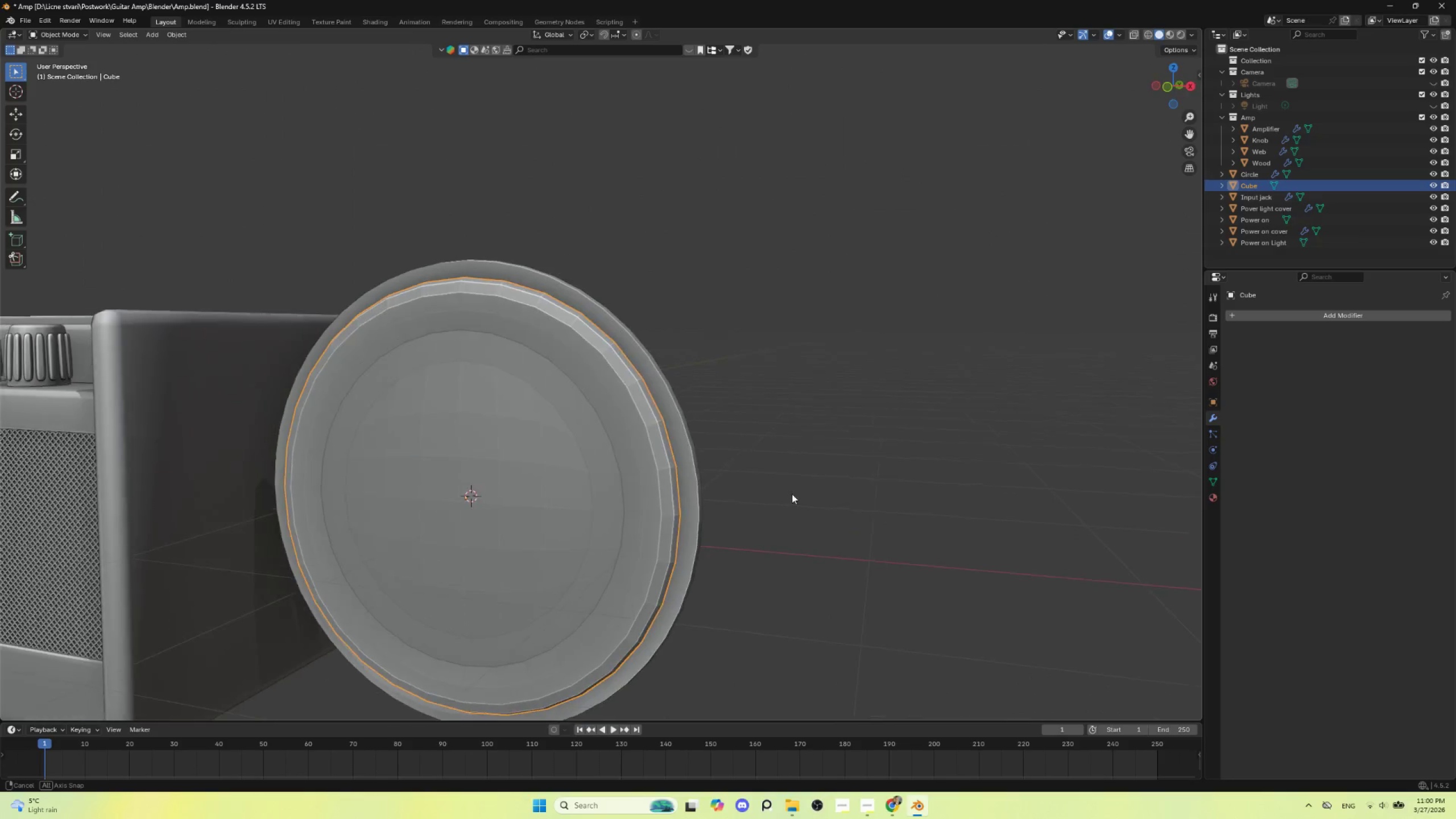 
key(Tab)
 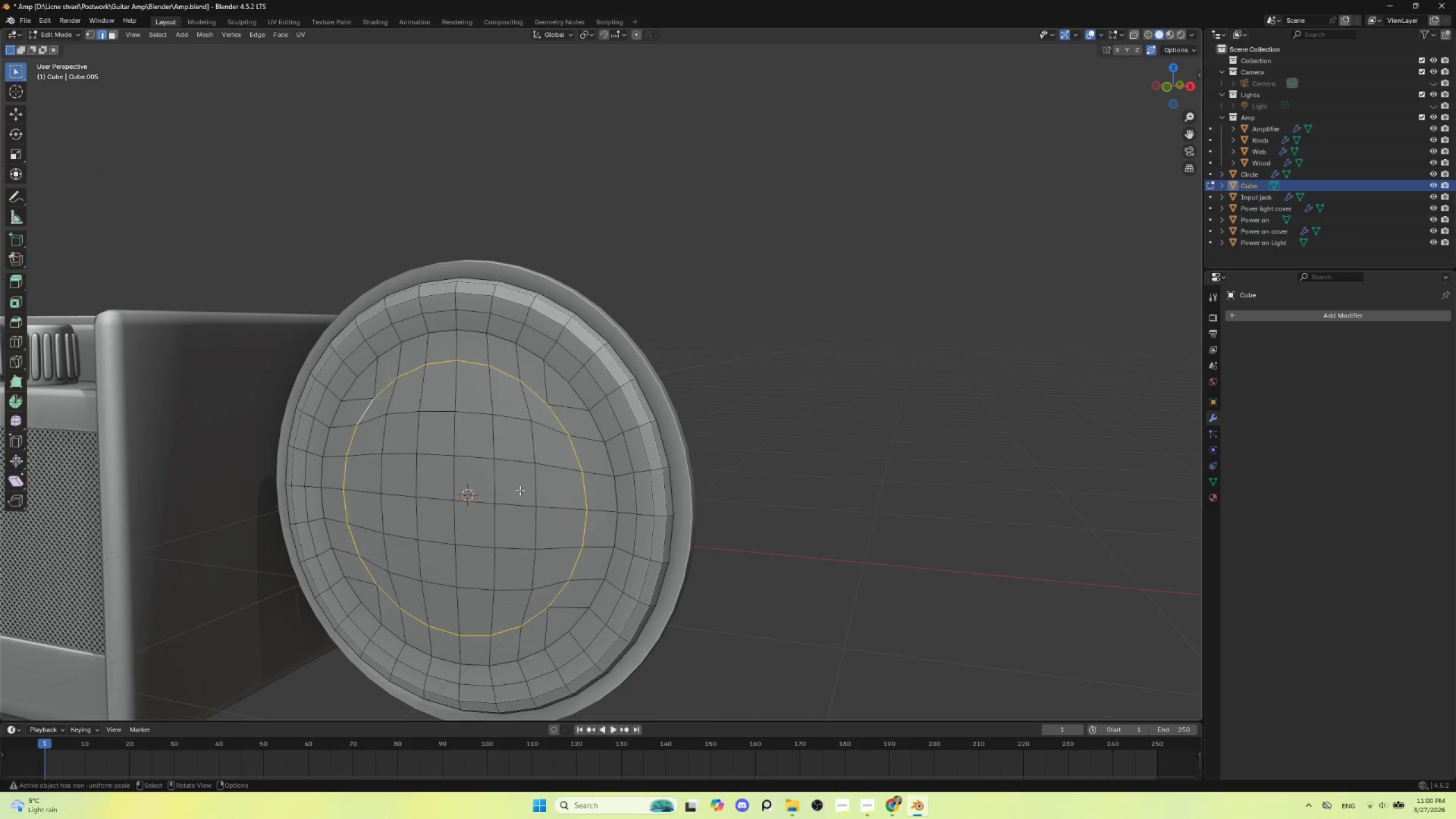 
key(Tab)
 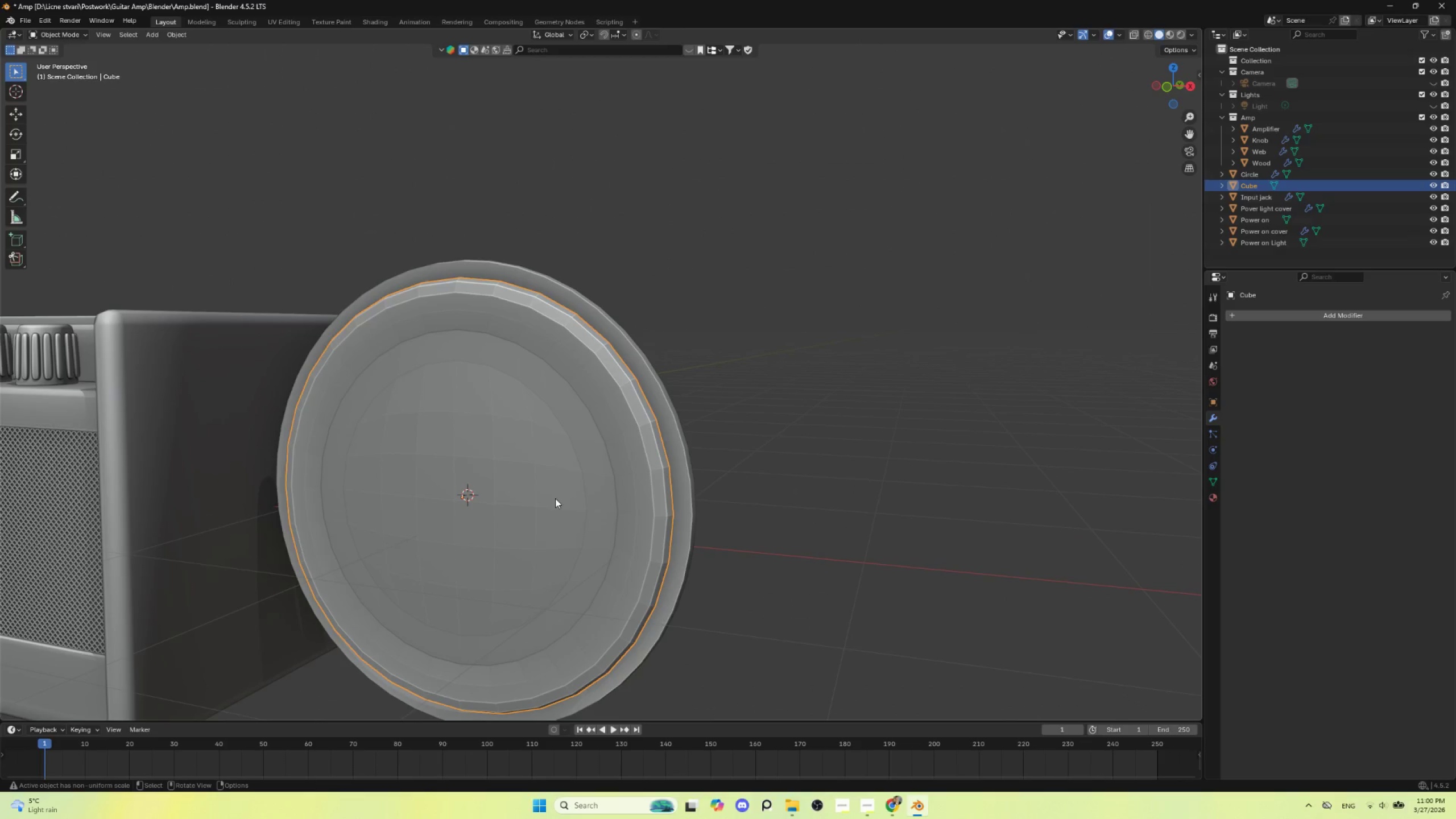 
key(Tab)
 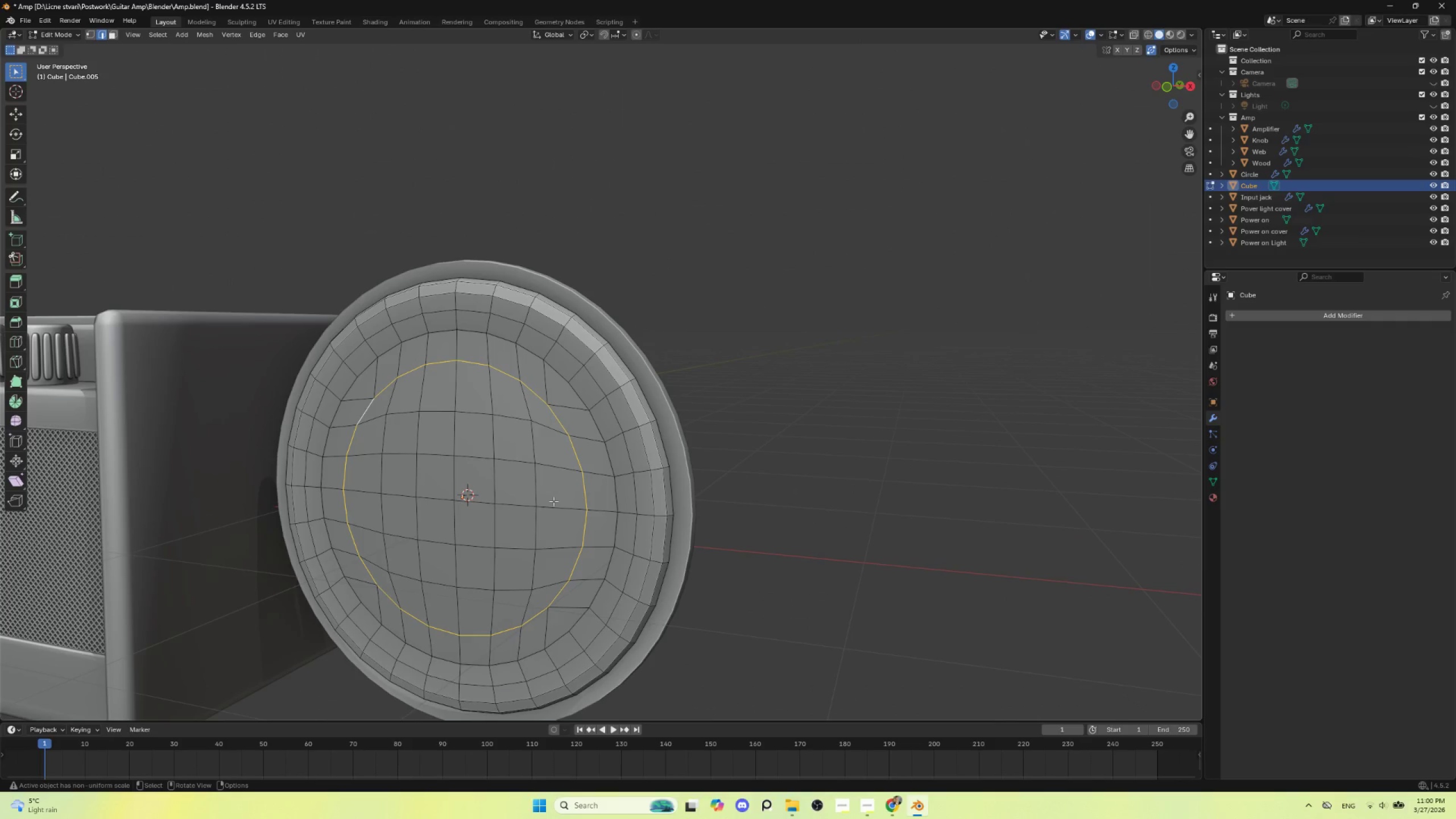 
key(Tab)
 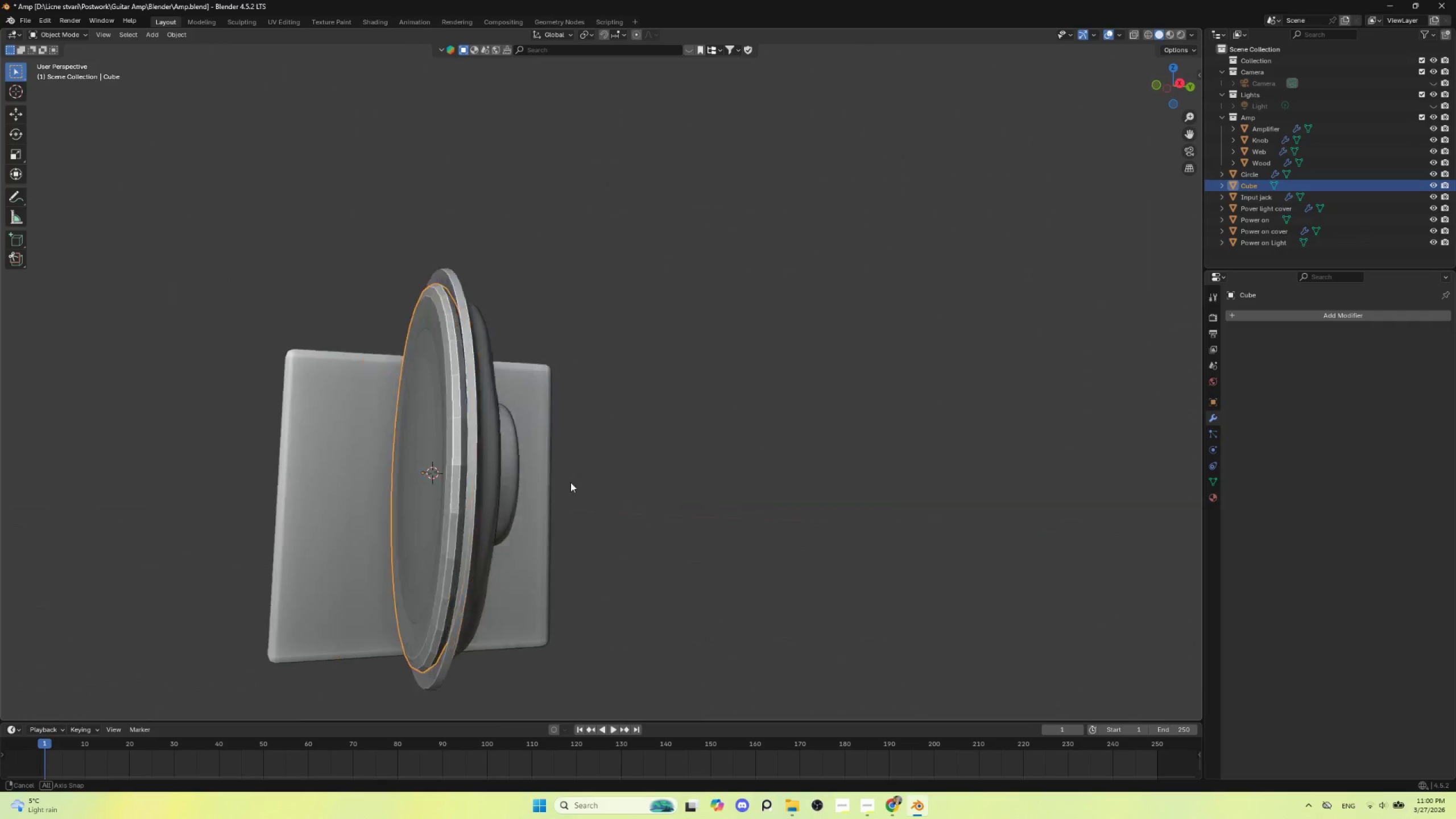 
key(Tab)
 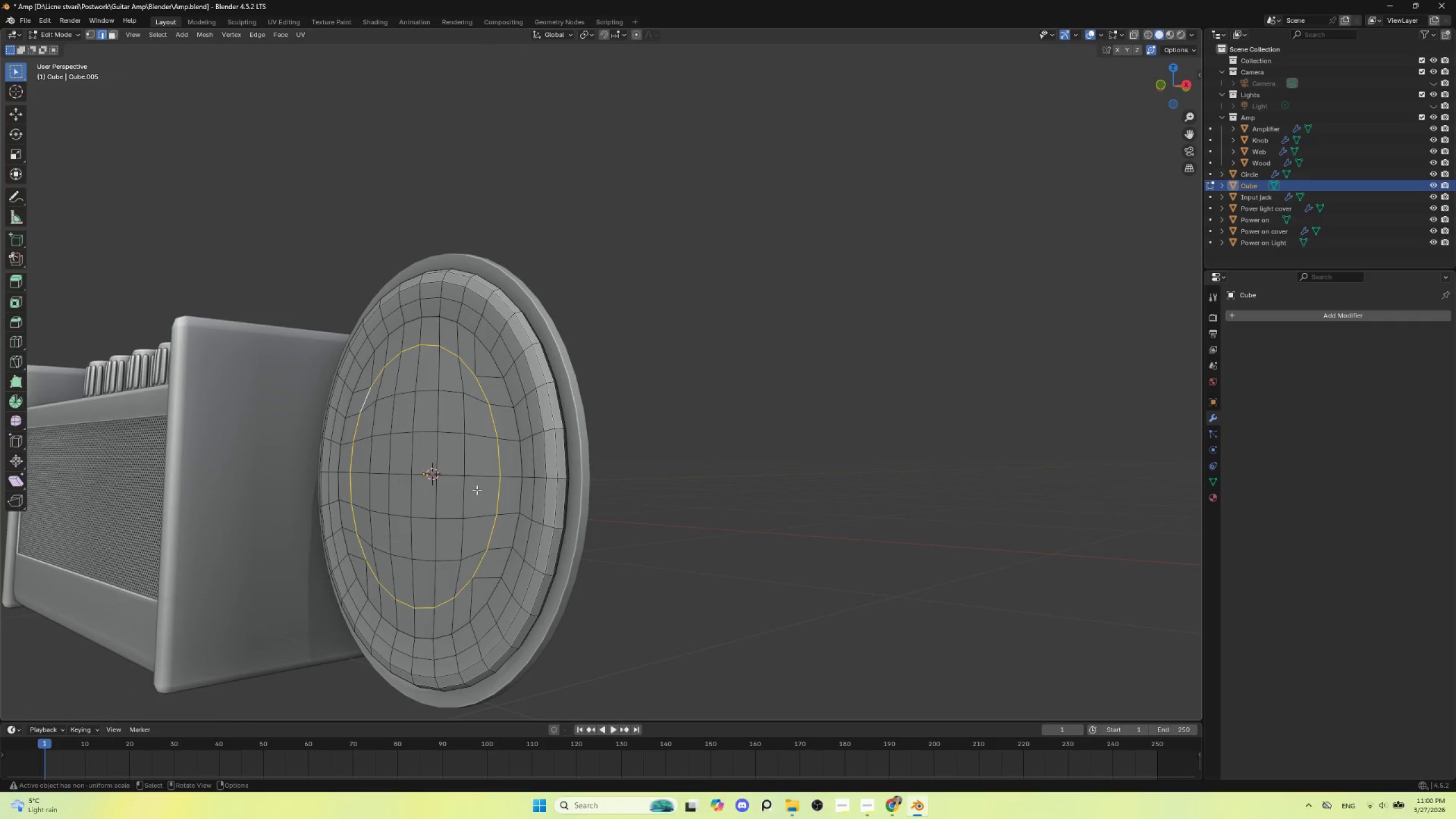 
key(Tab)
 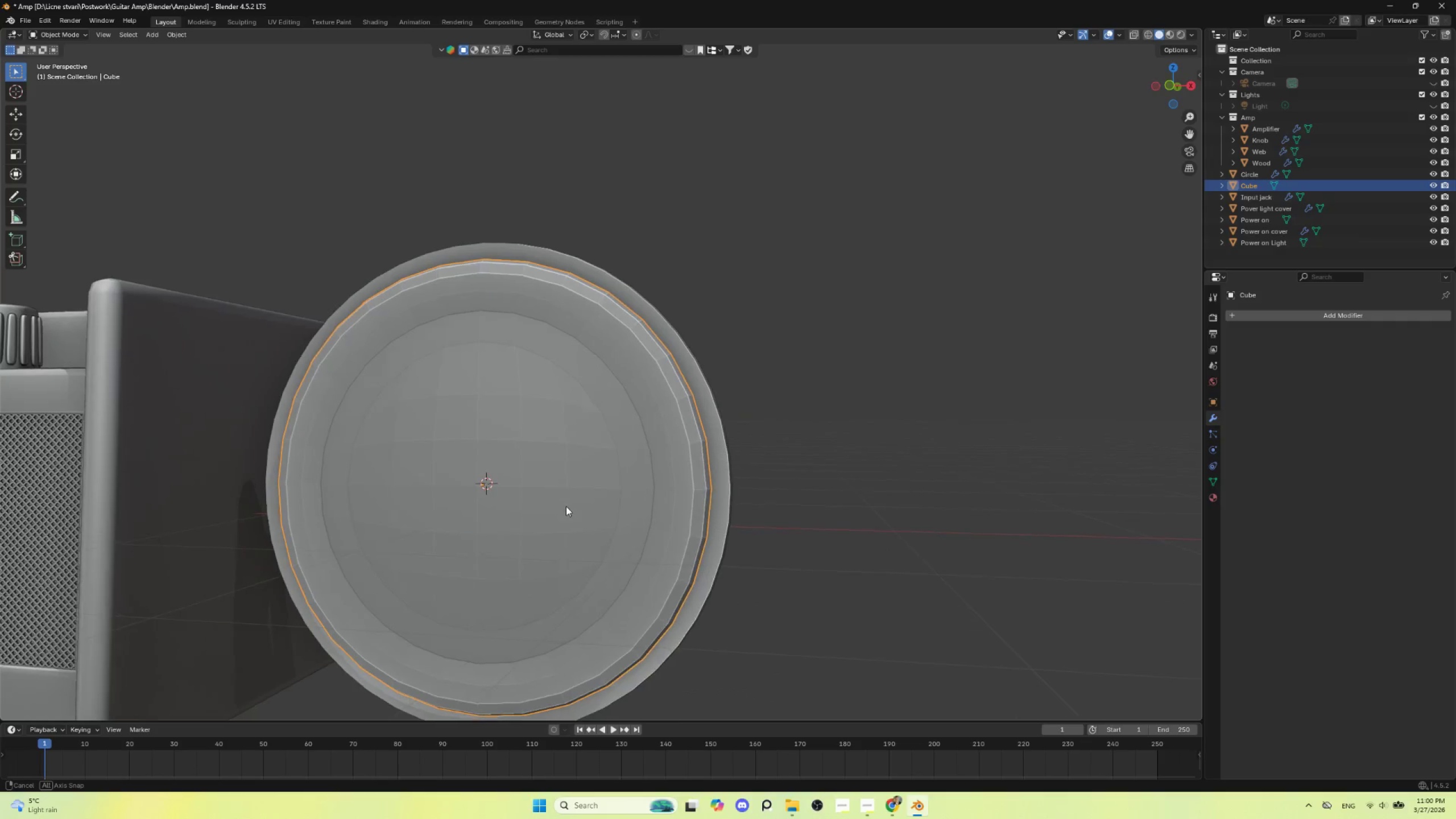 
key(Tab)
 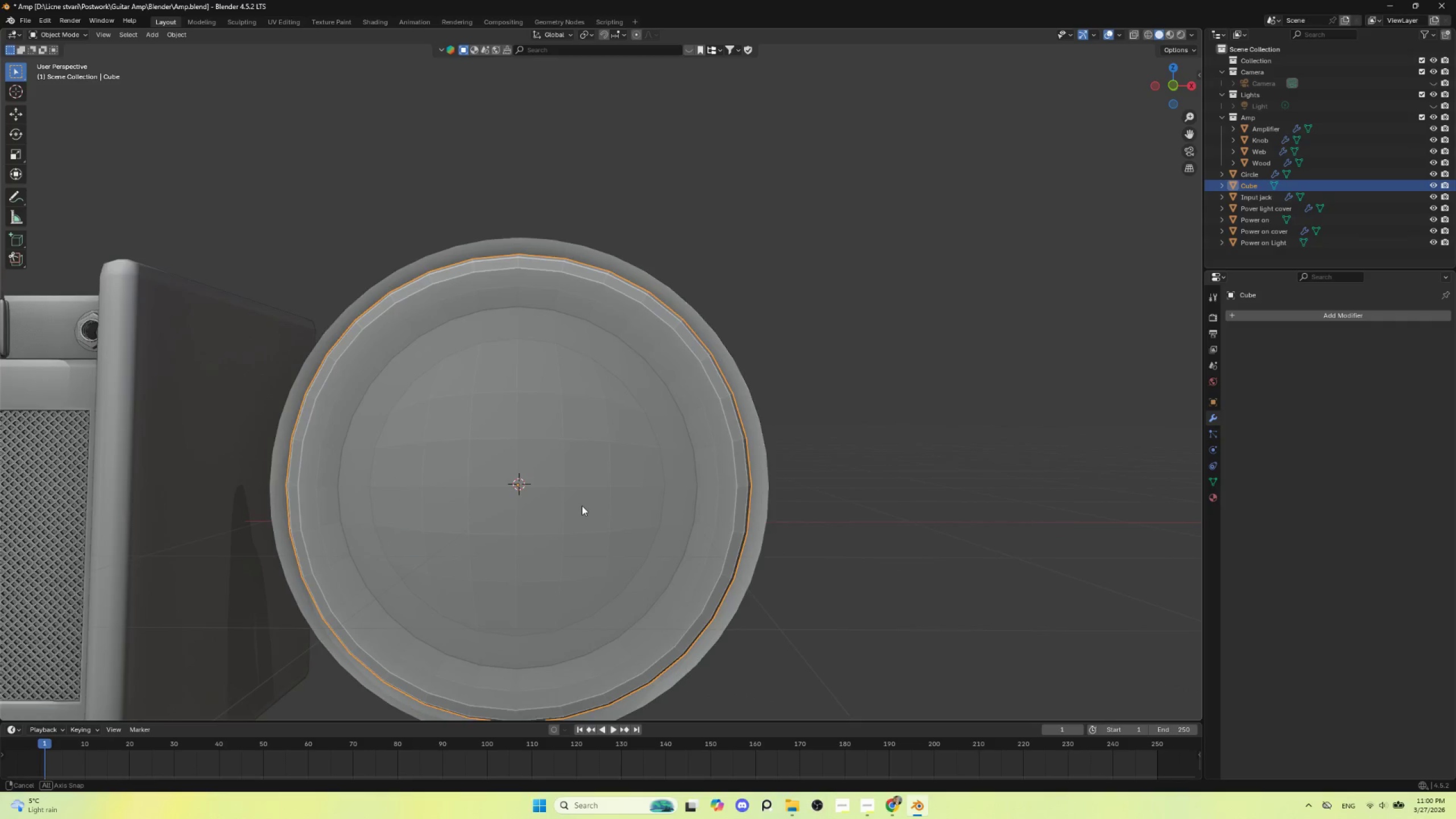 
hold_key(key=Tab, duration=0.38)
 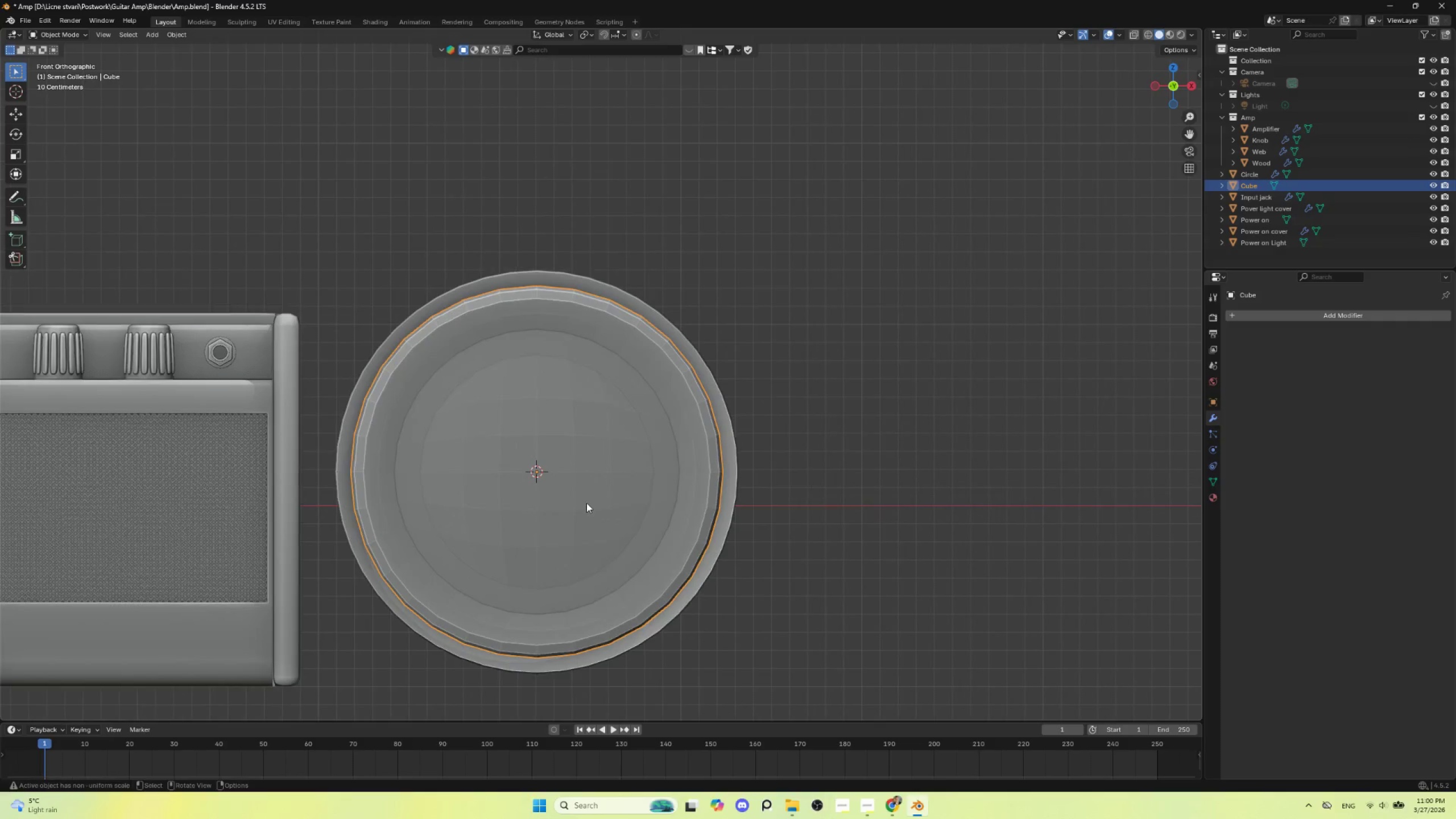 
key(Tab)
 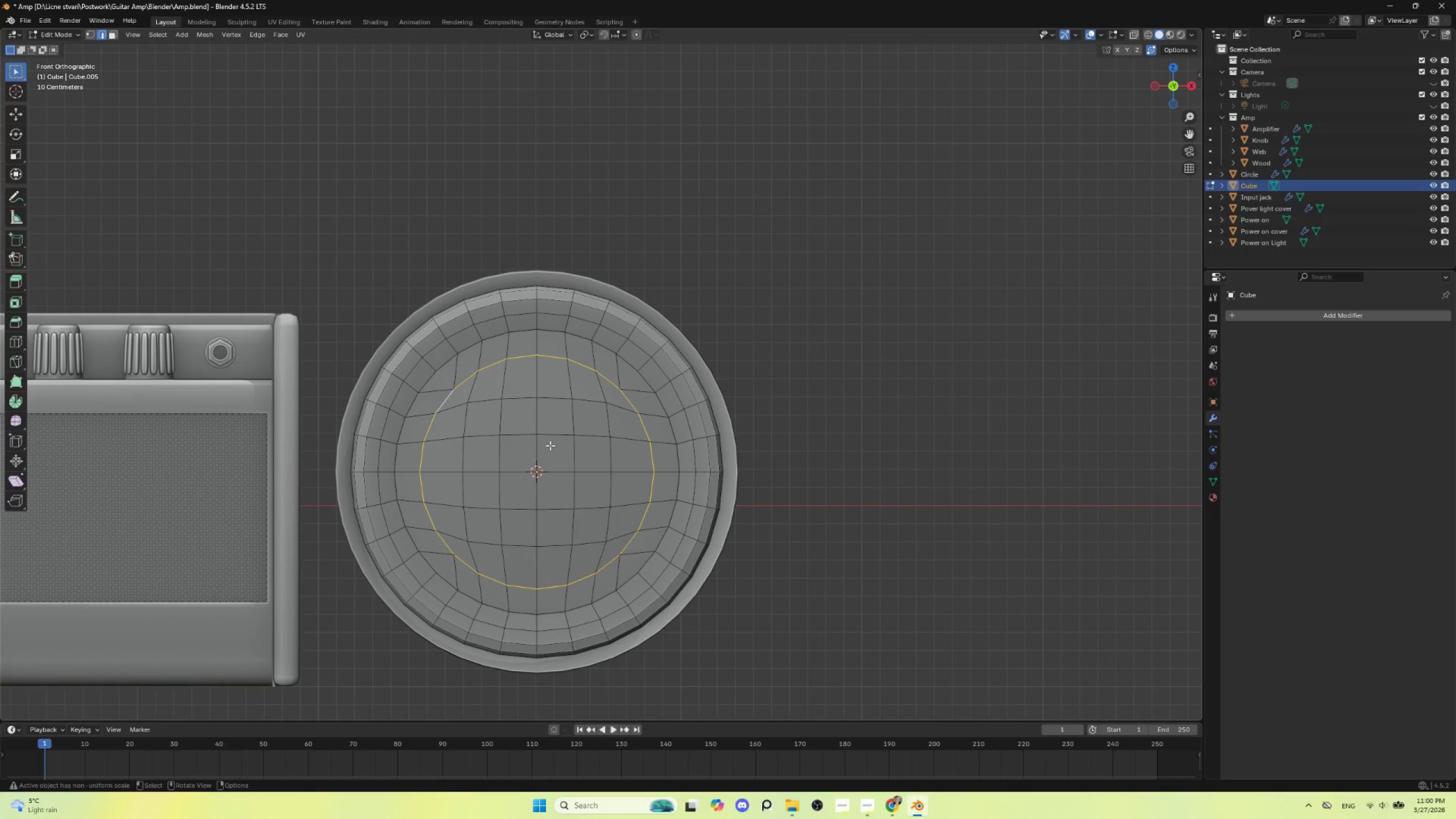 
key(Tab)
 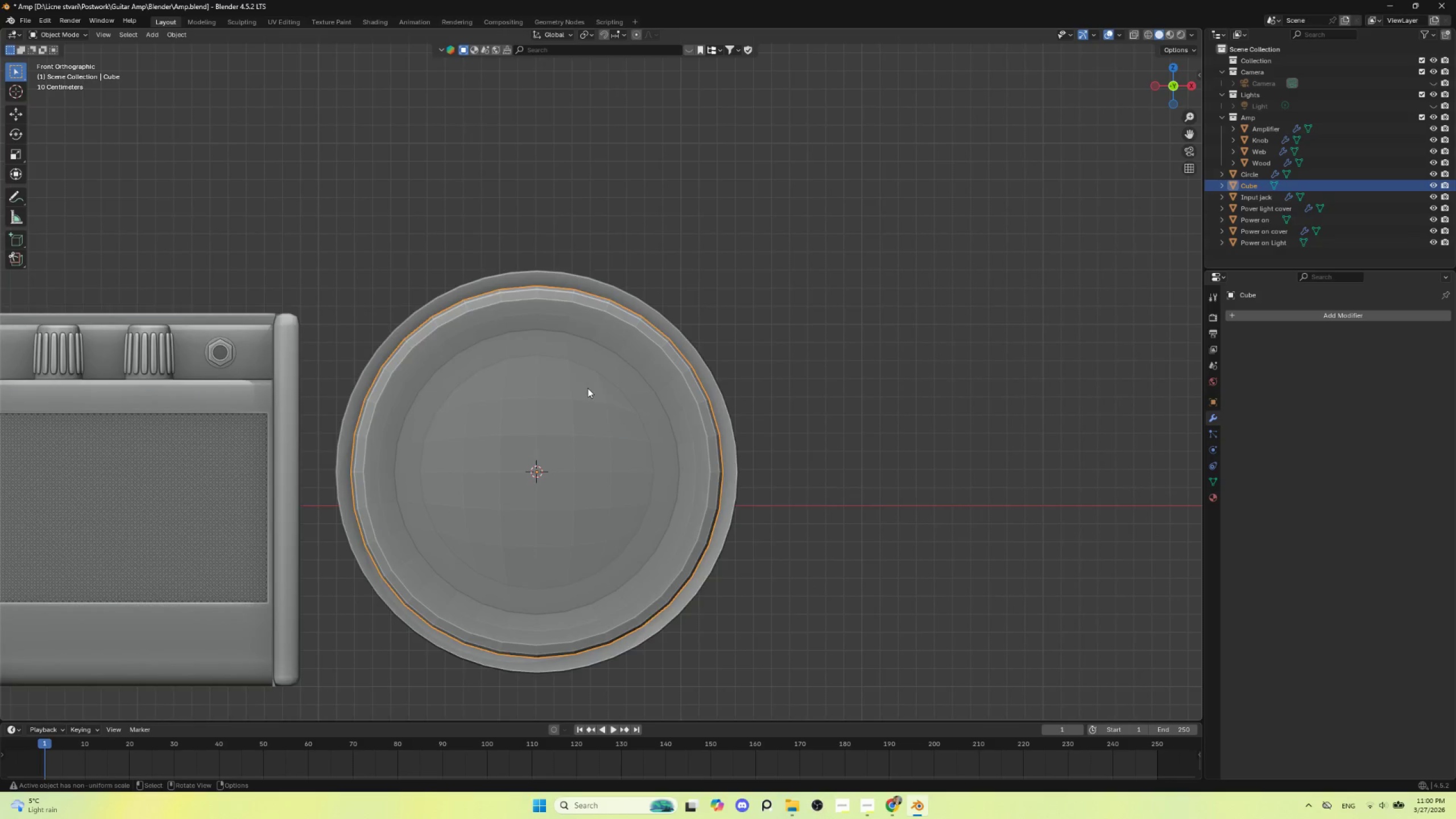 
scroll: coordinate [588, 390], scroll_direction: down, amount: 2.0
 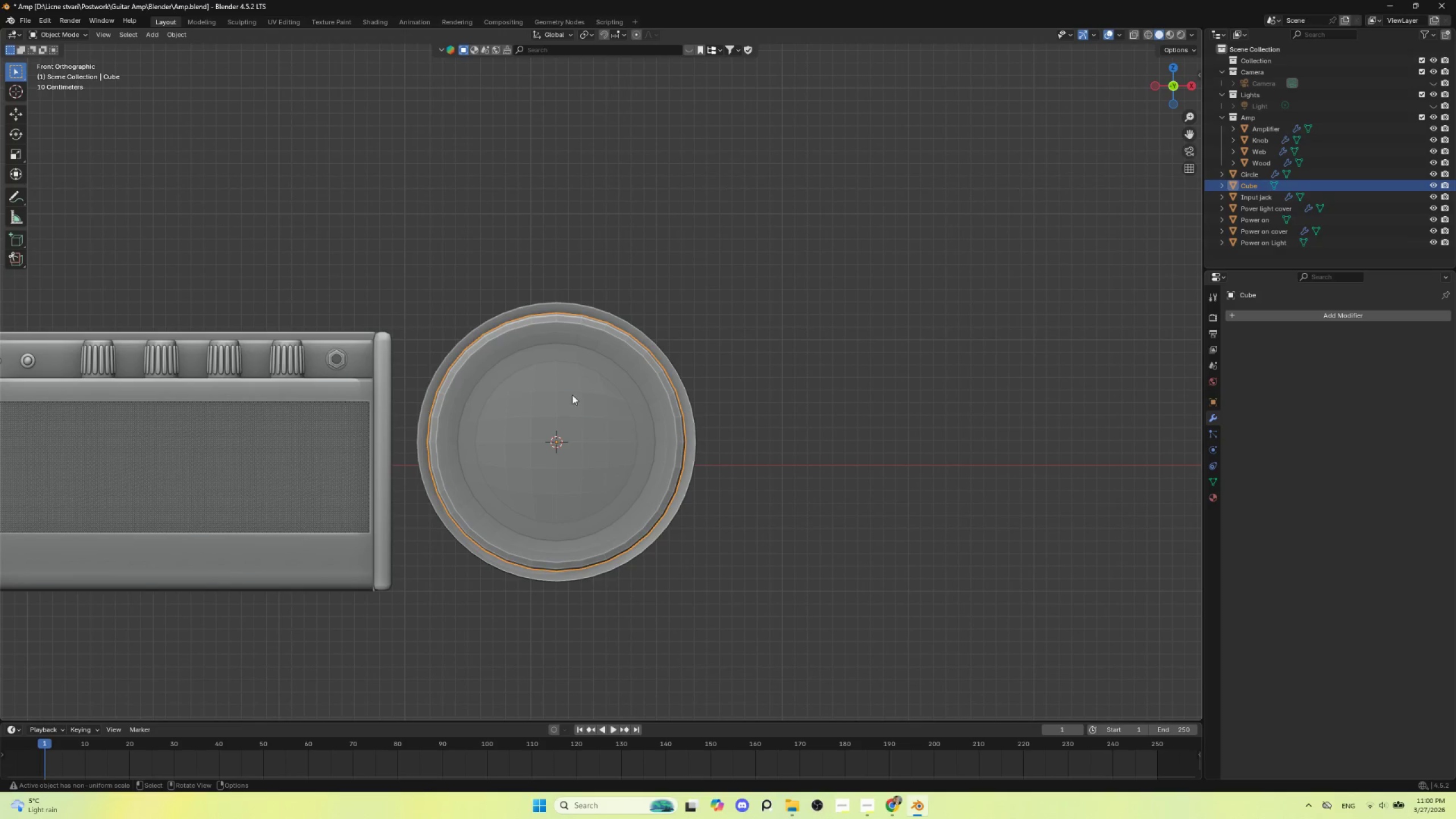 
right_click([560, 384])
 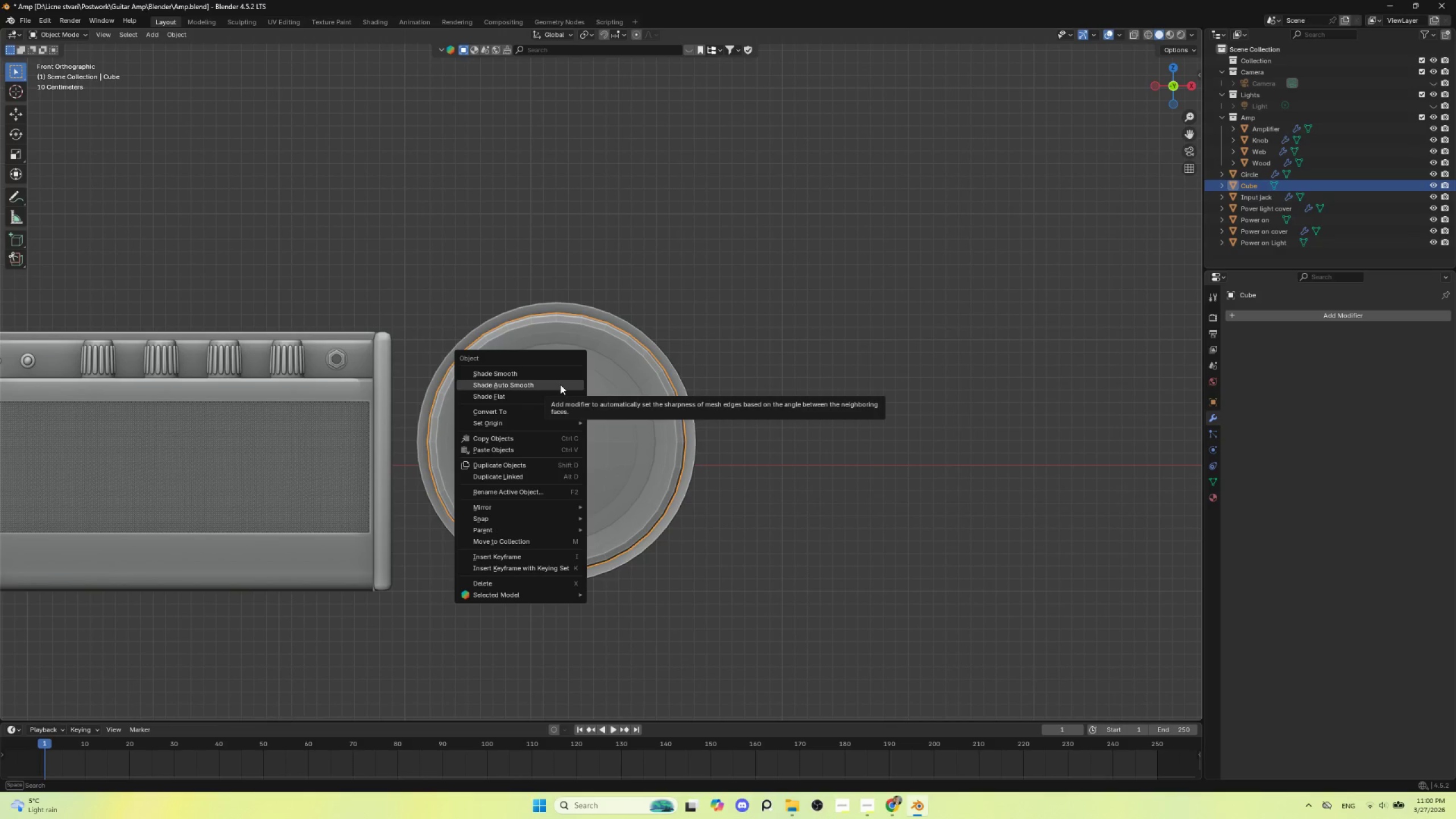 
left_click([560, 384])
 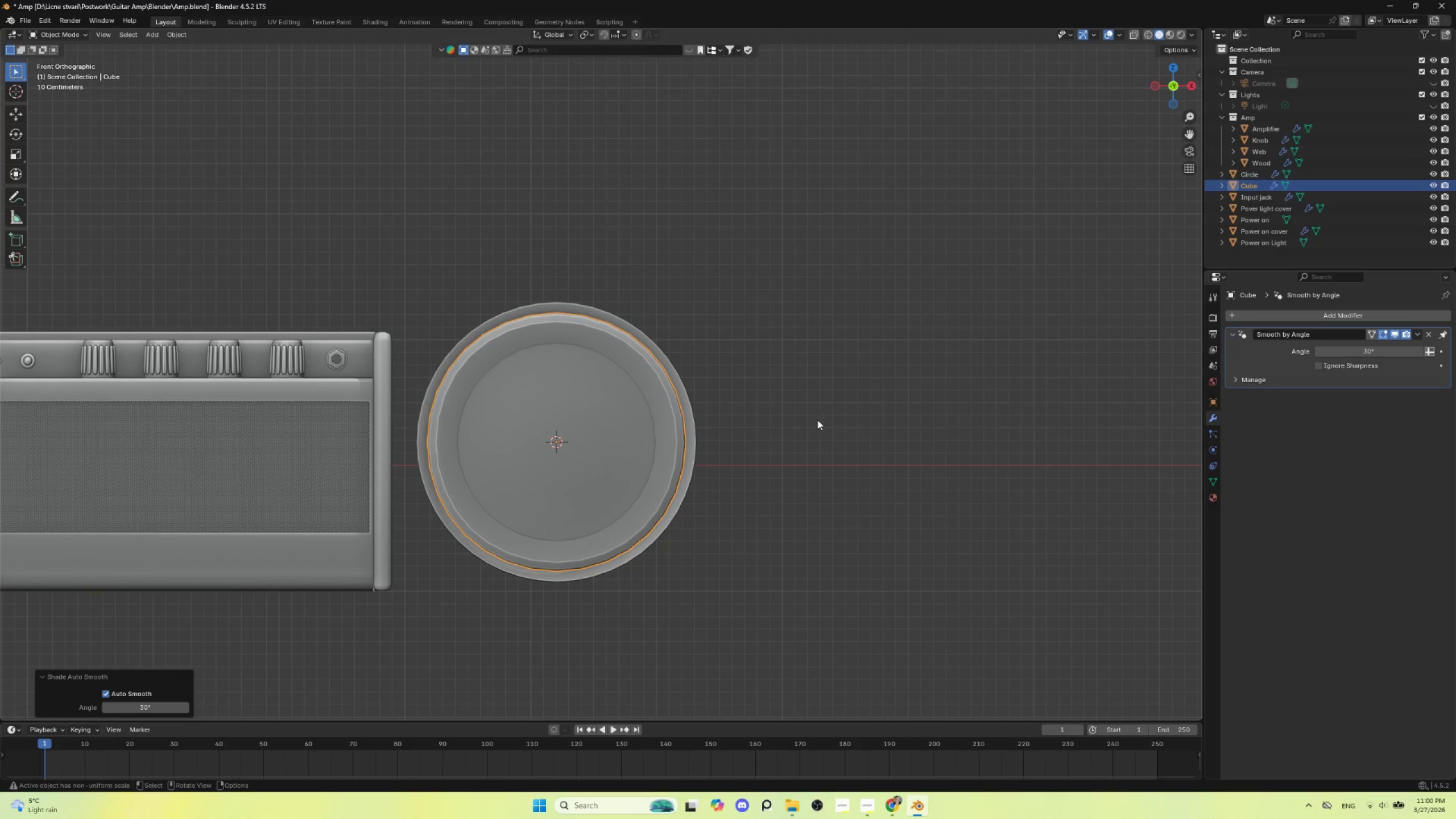 
left_click([818, 420])
 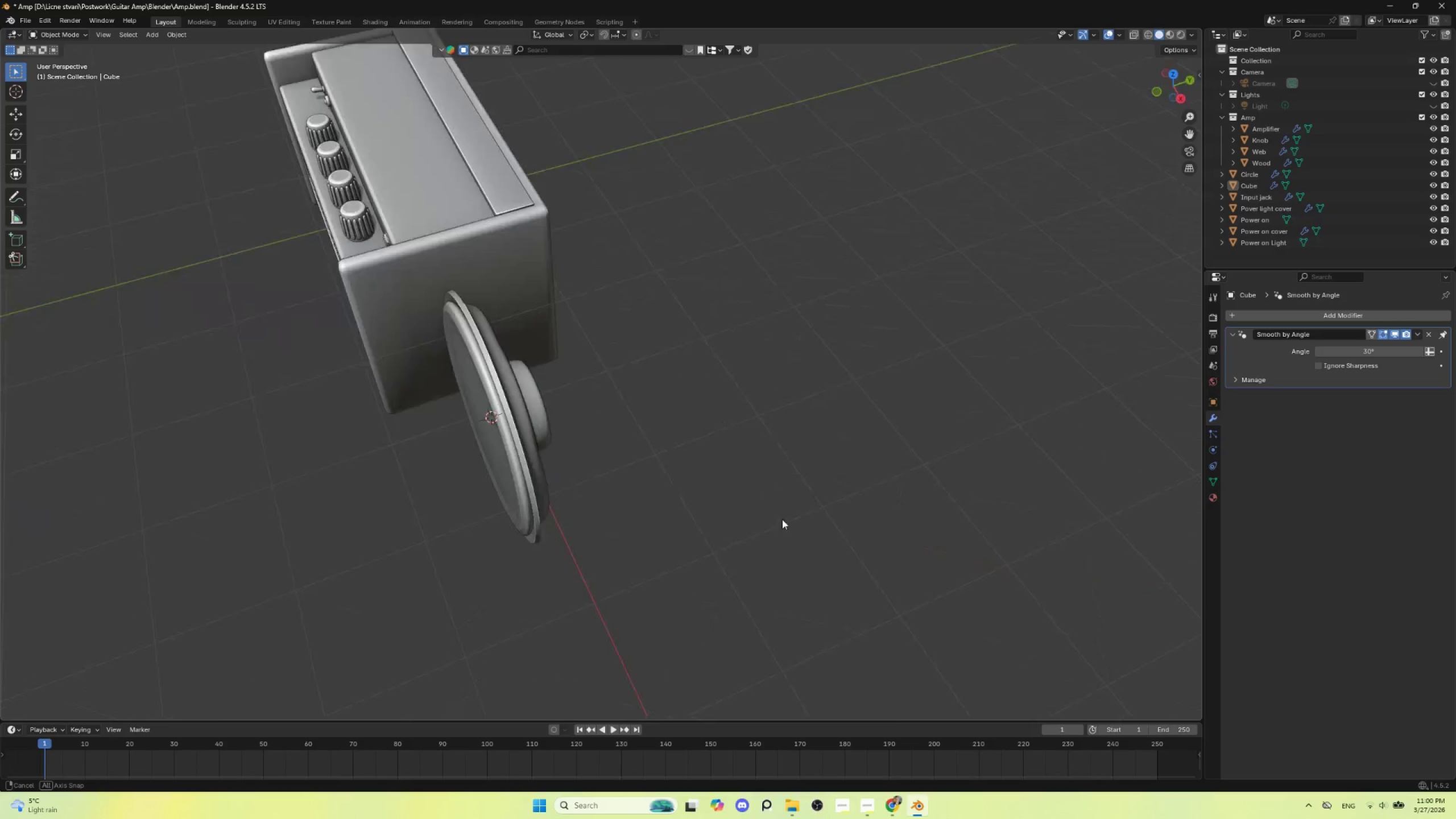 
hold_key(key=AltLeft, duration=0.41)
 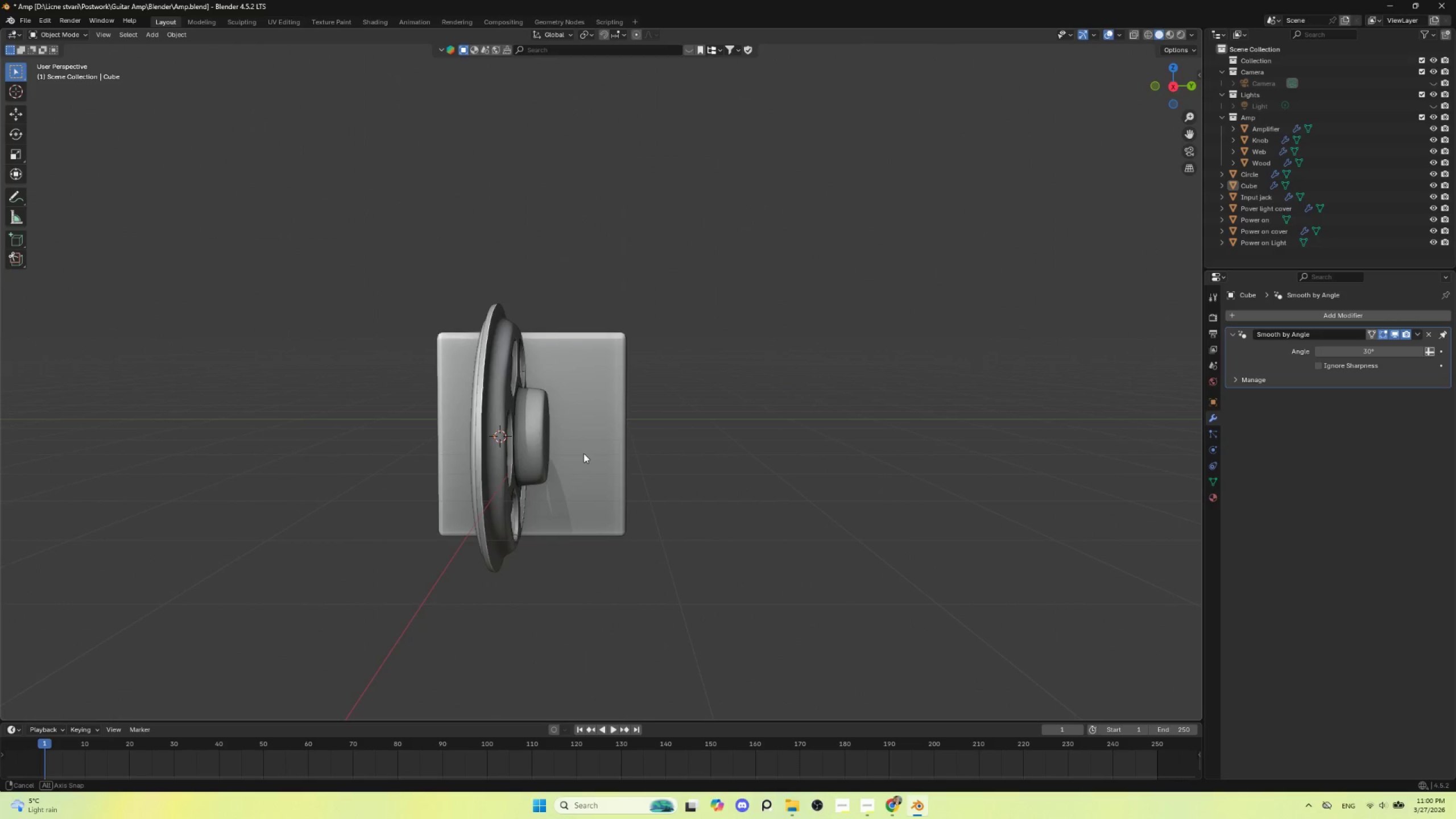 
hold_key(key=AltLeft, duration=0.41)
 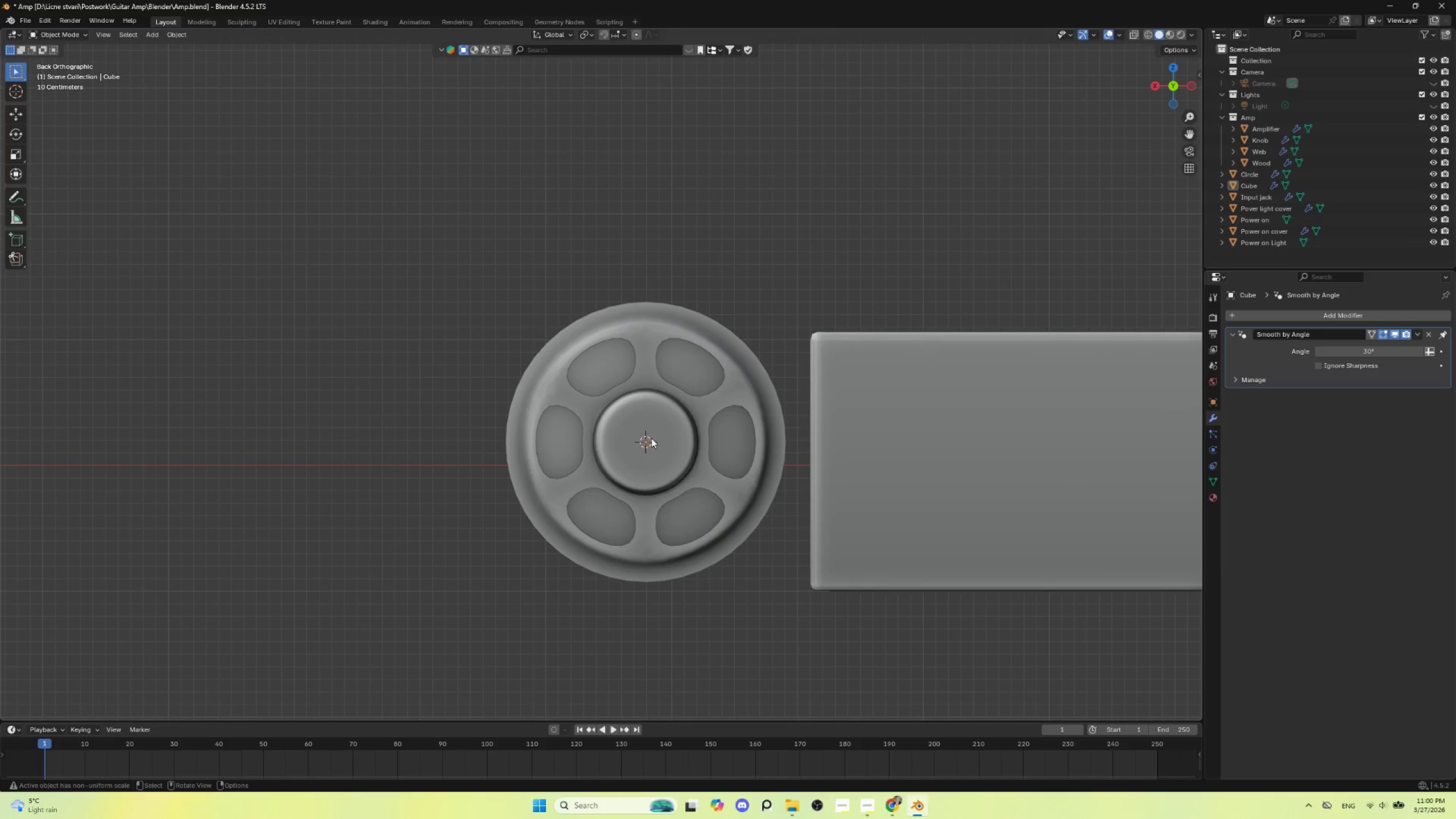 
left_click([651, 438])
 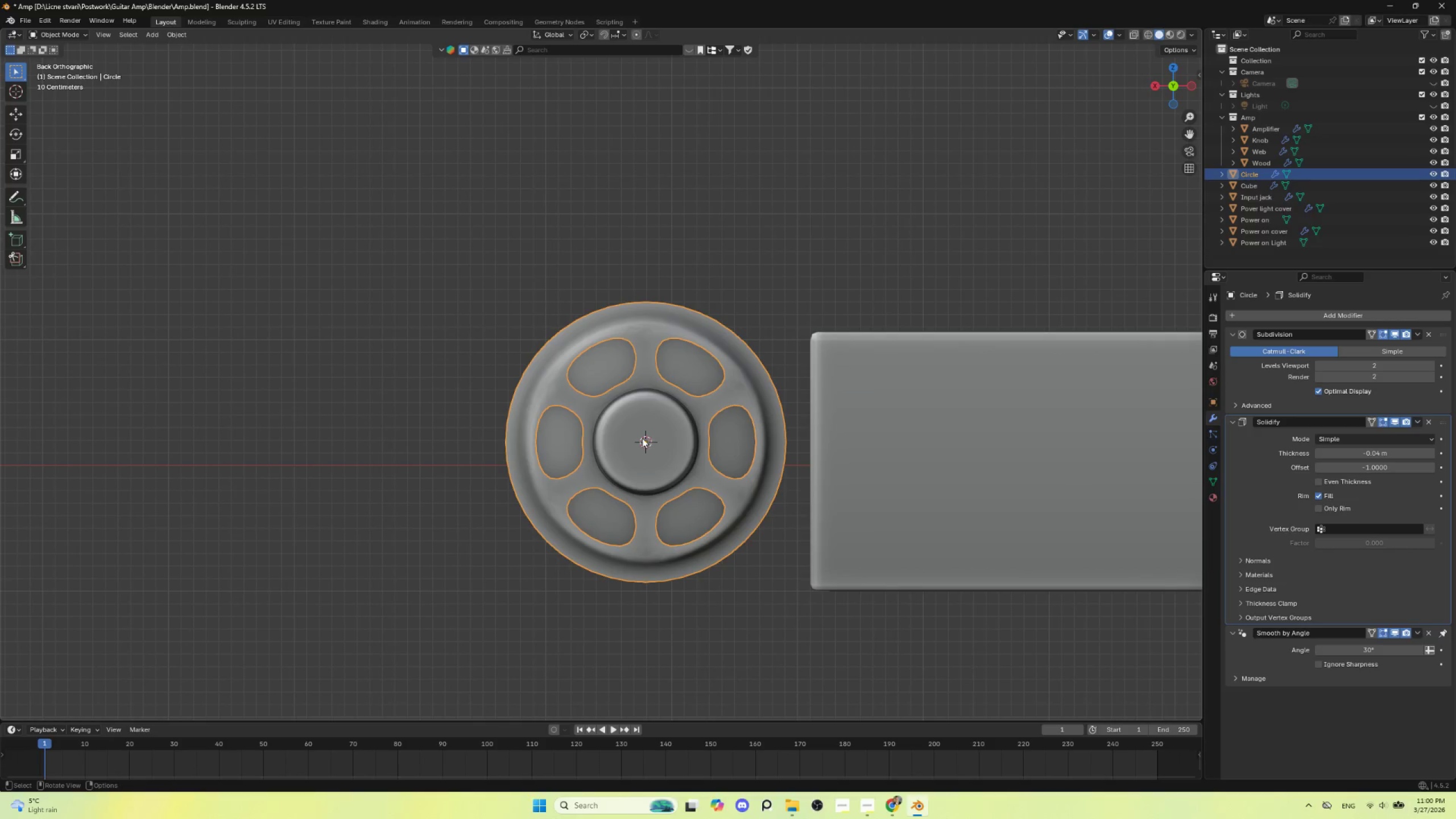 
key(Shift+ShiftLeft)
 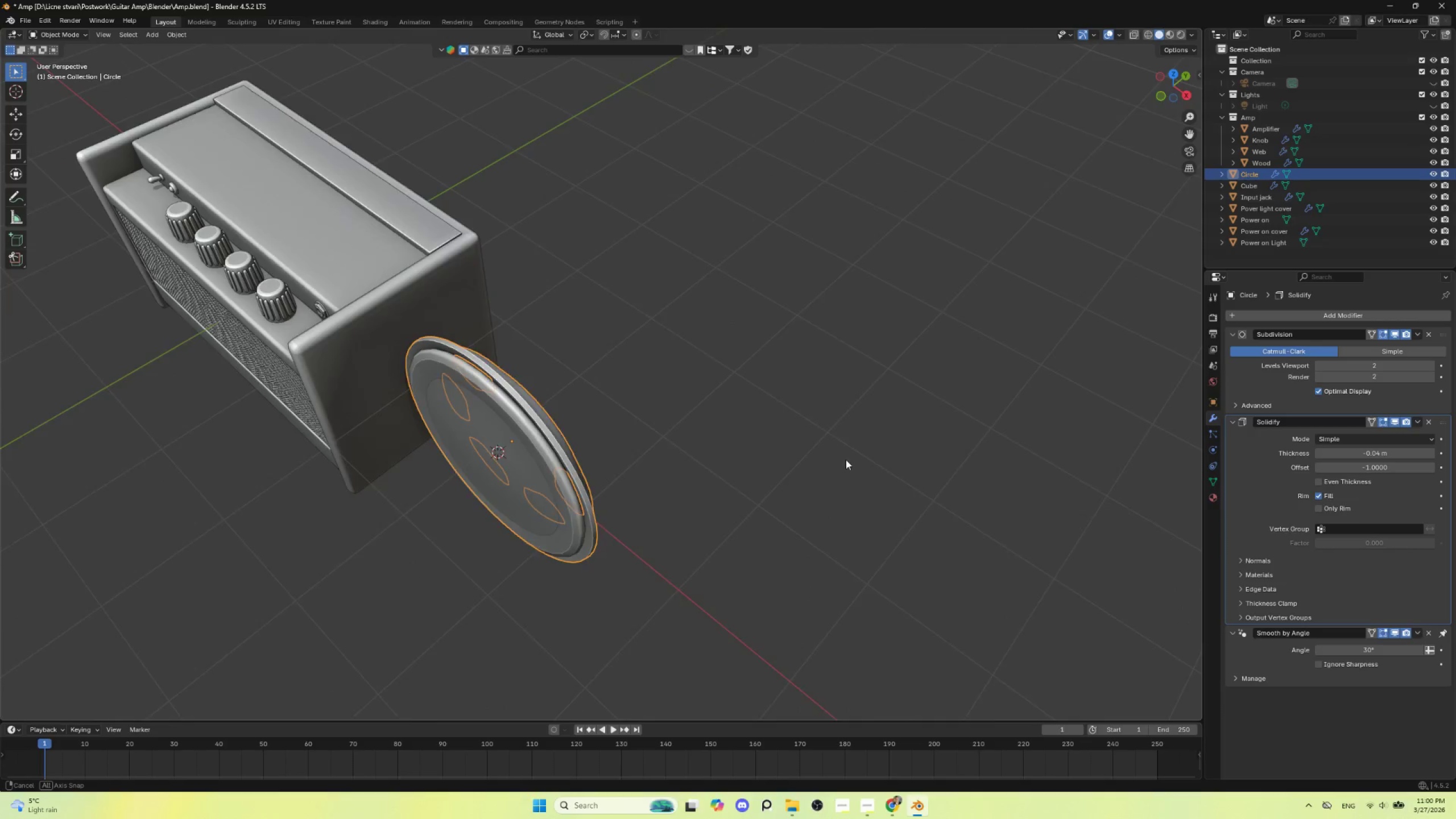 
hold_key(key=ShiftLeft, duration=0.77)
 